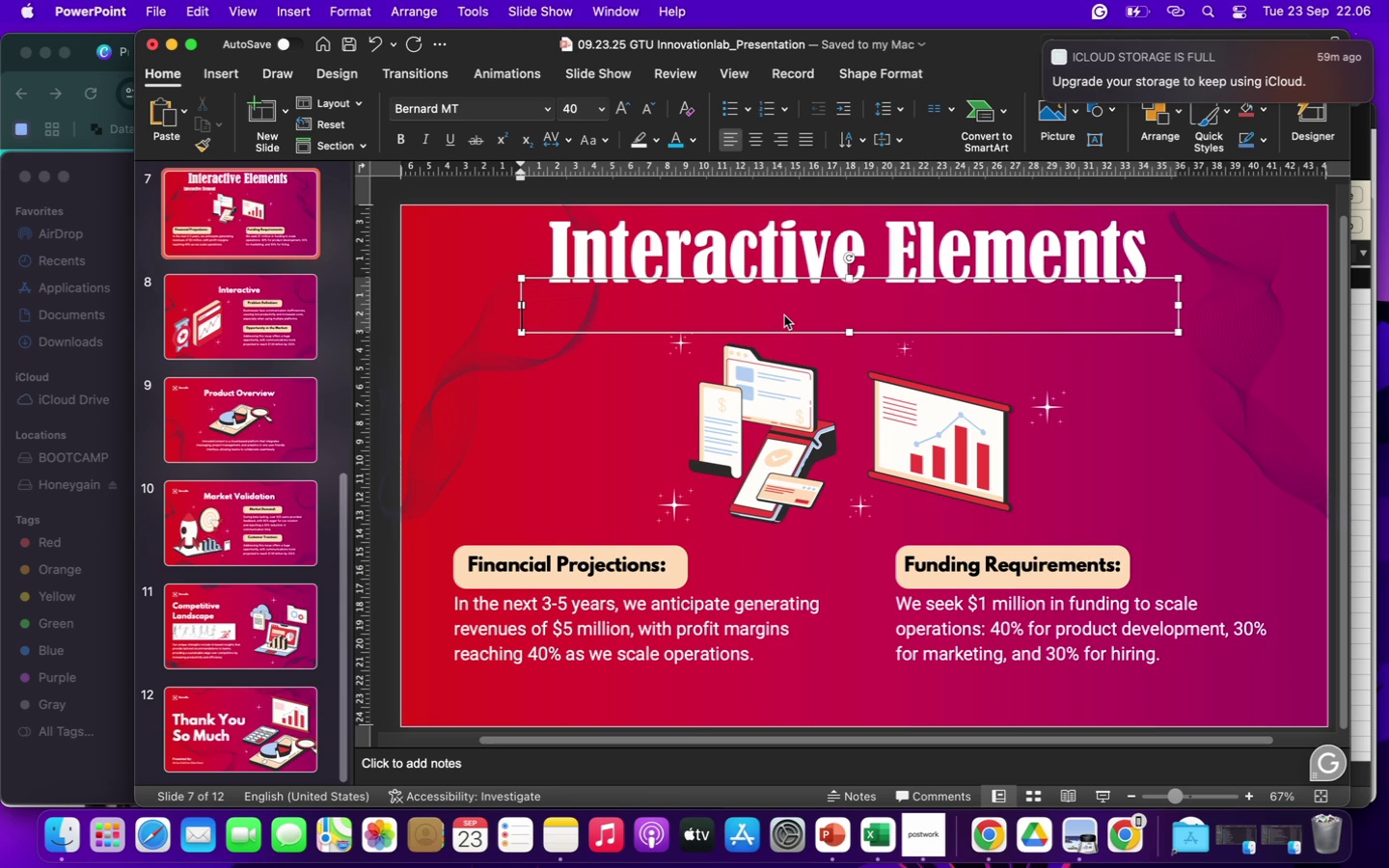 
hold_key(key=Backspace, duration=0.54)
 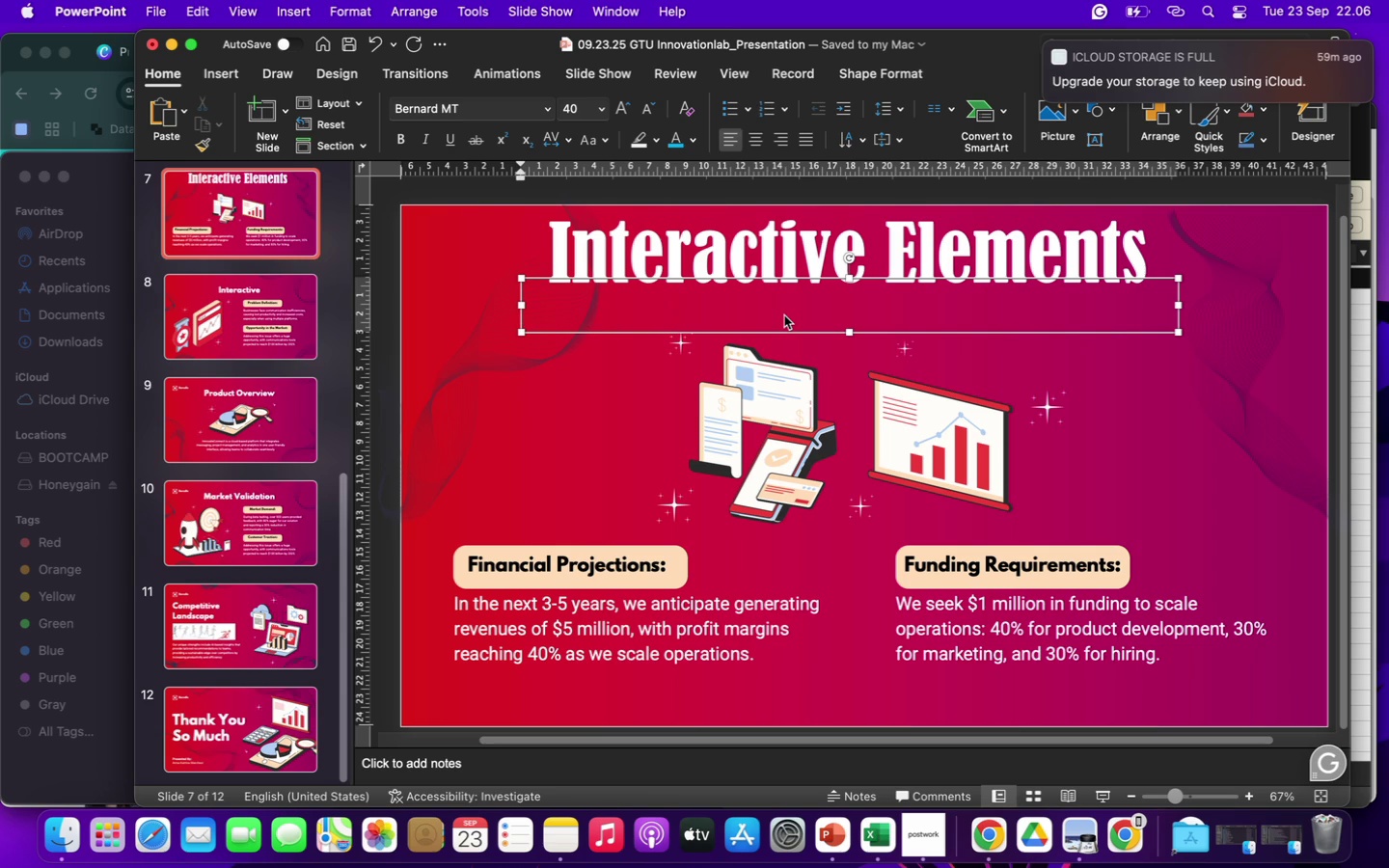 
type(making Learning Enganging )
 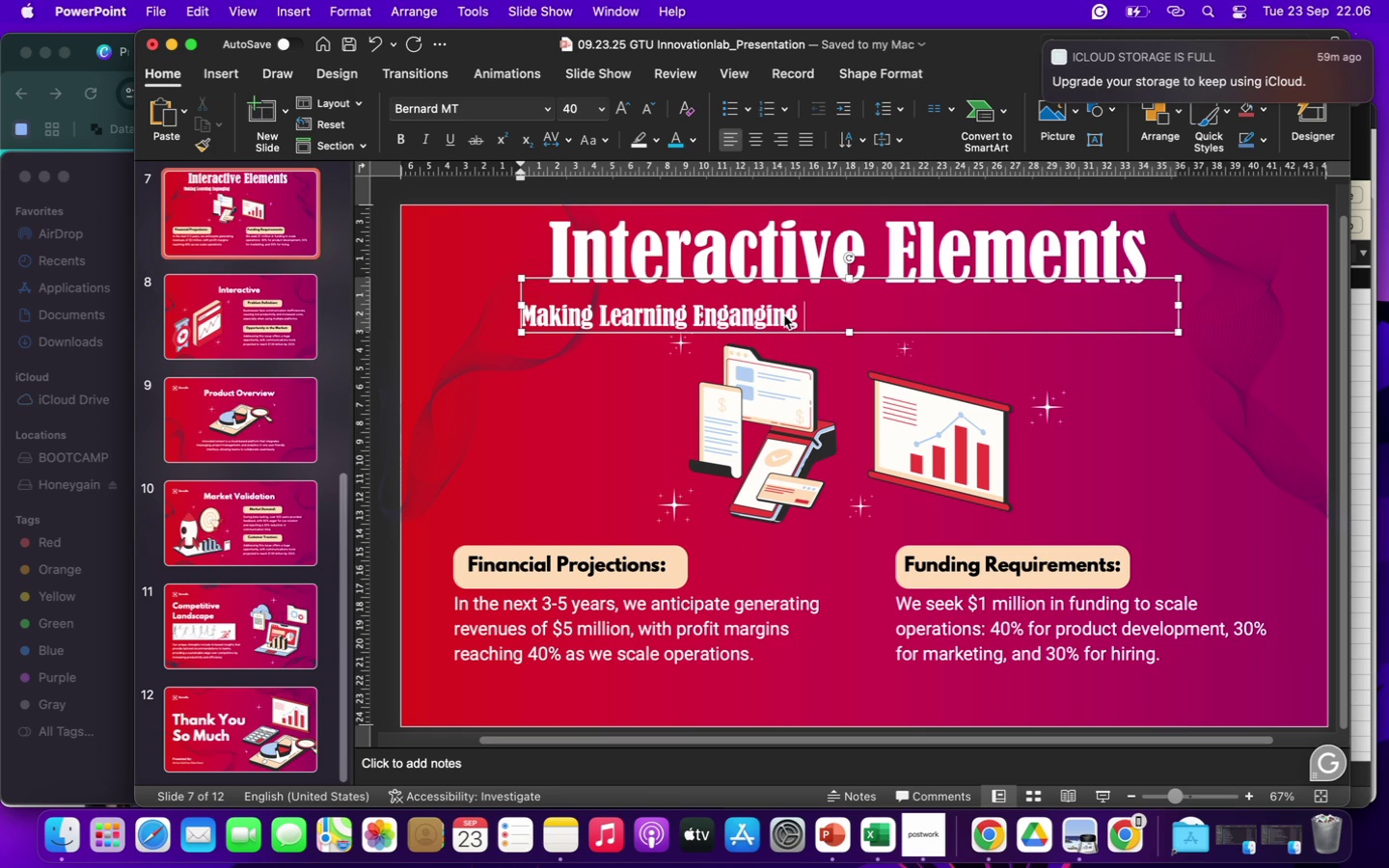 
wait(5.65)
 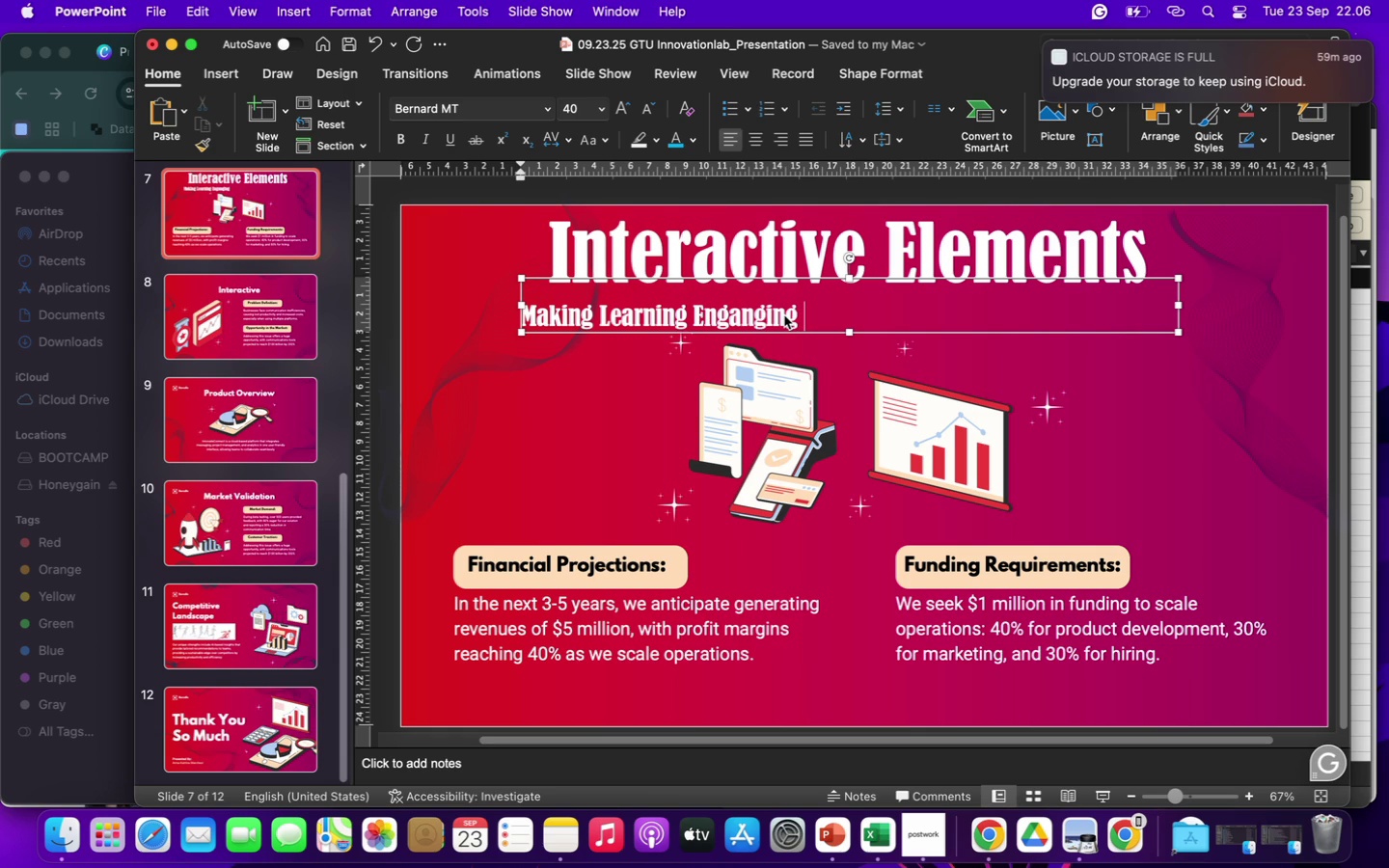 
type( and Fun)
 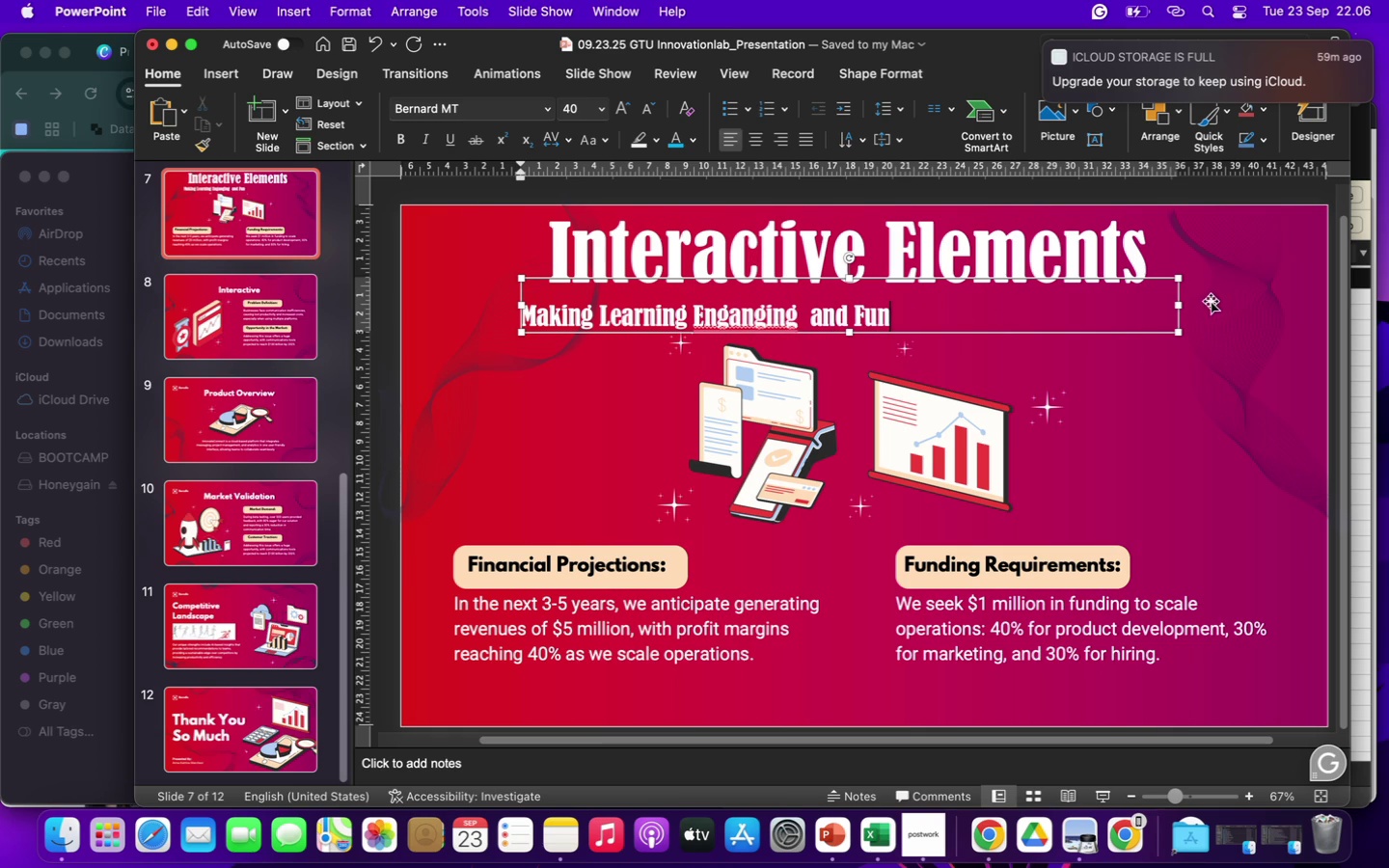 
left_click_drag(start_coordinate=[1179, 306], to_coordinate=[931, 343])
 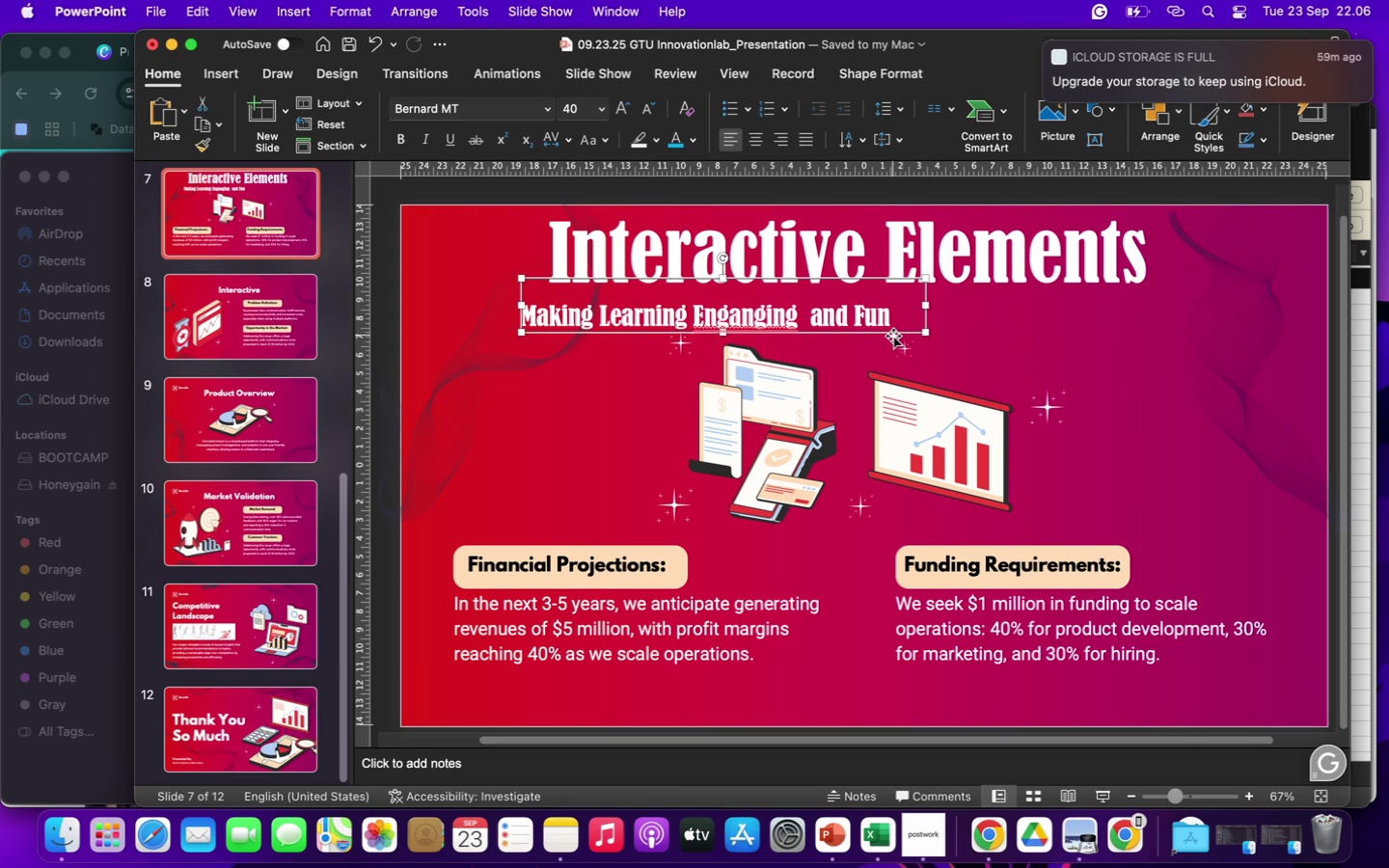 
left_click_drag(start_coordinate=[893, 336], to_coordinate=[1038, 326])
 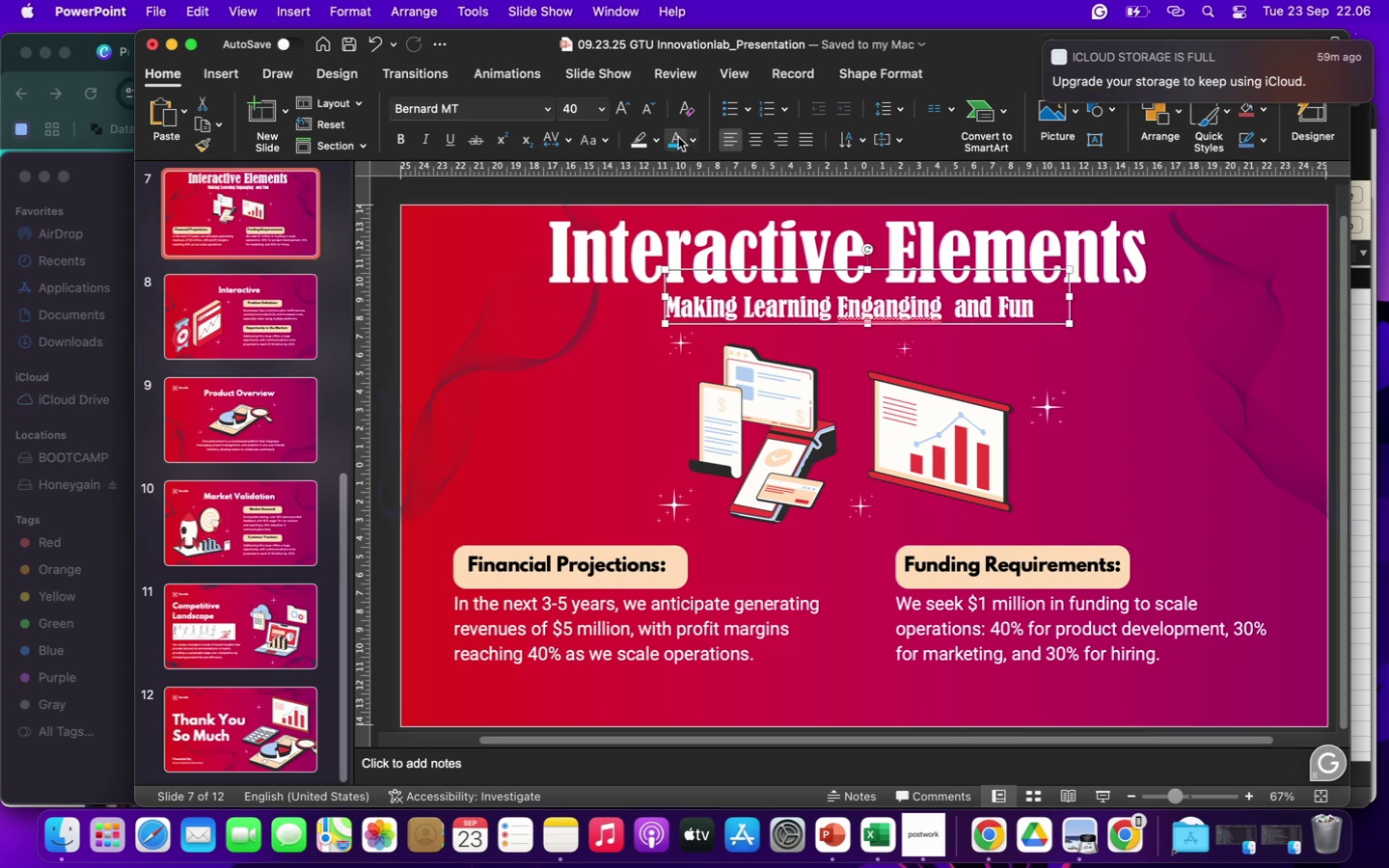 
left_click([675, 141])
 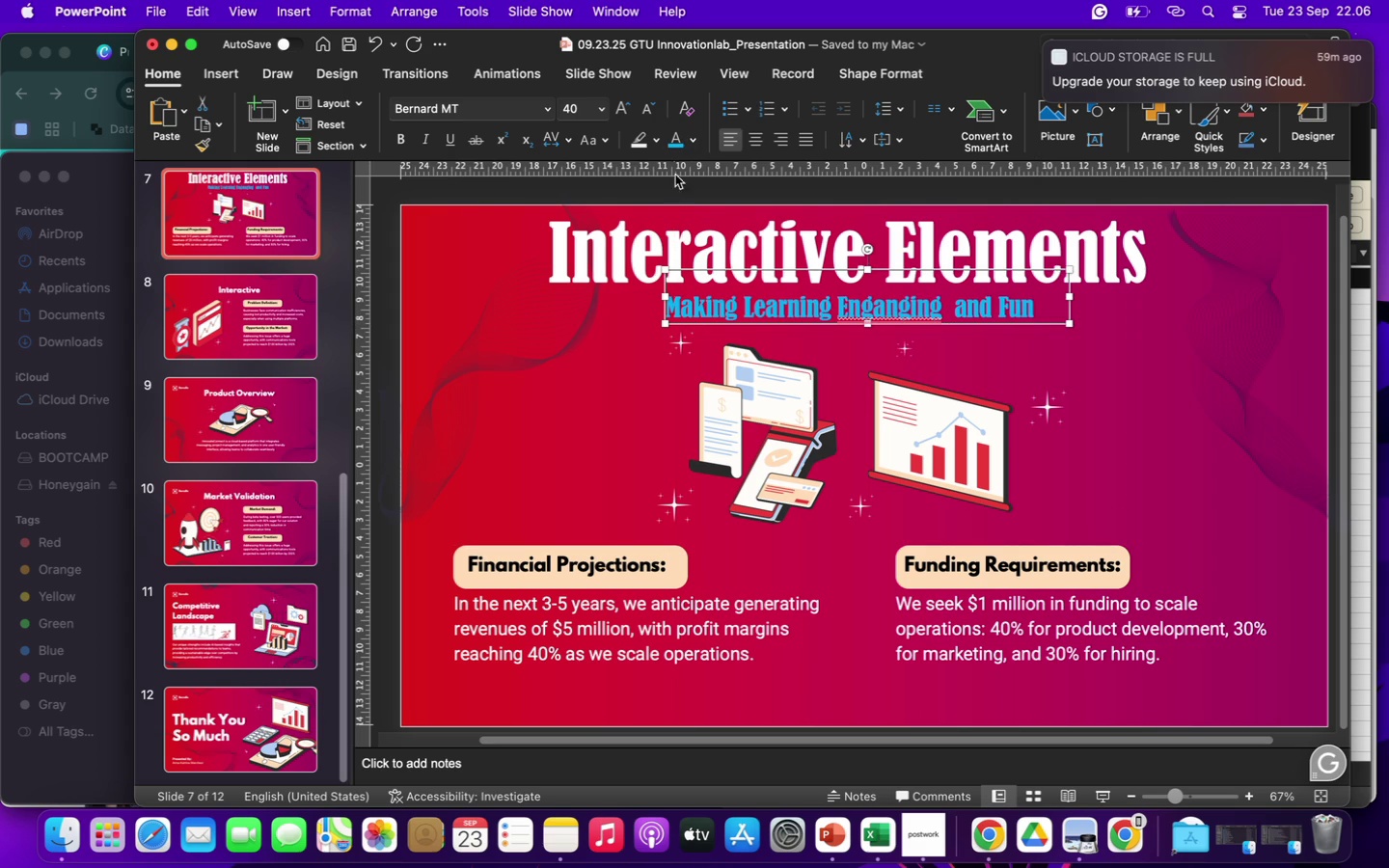 
left_click([737, 406])
 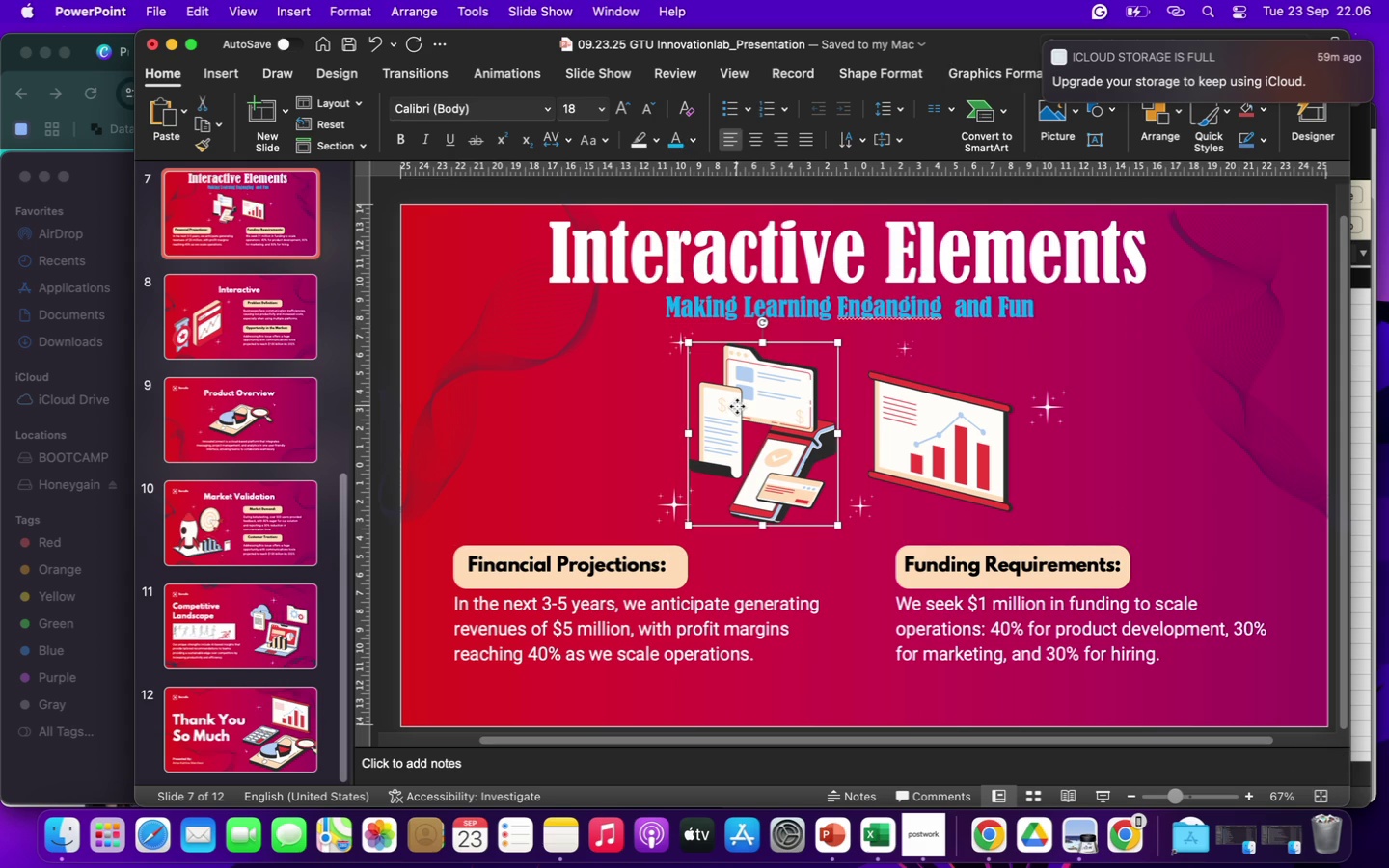 
key(Backspace)
 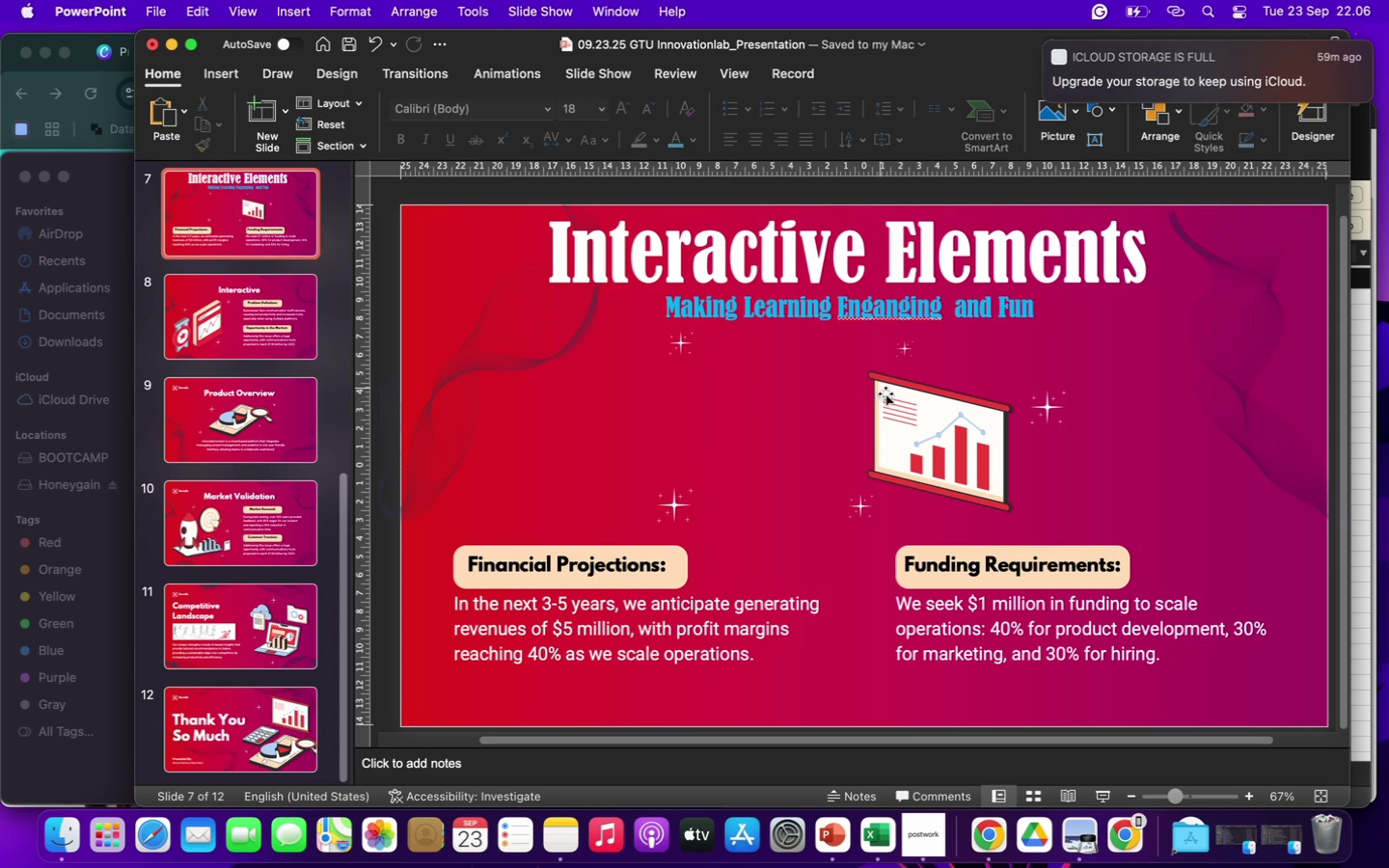 
left_click([915, 418])
 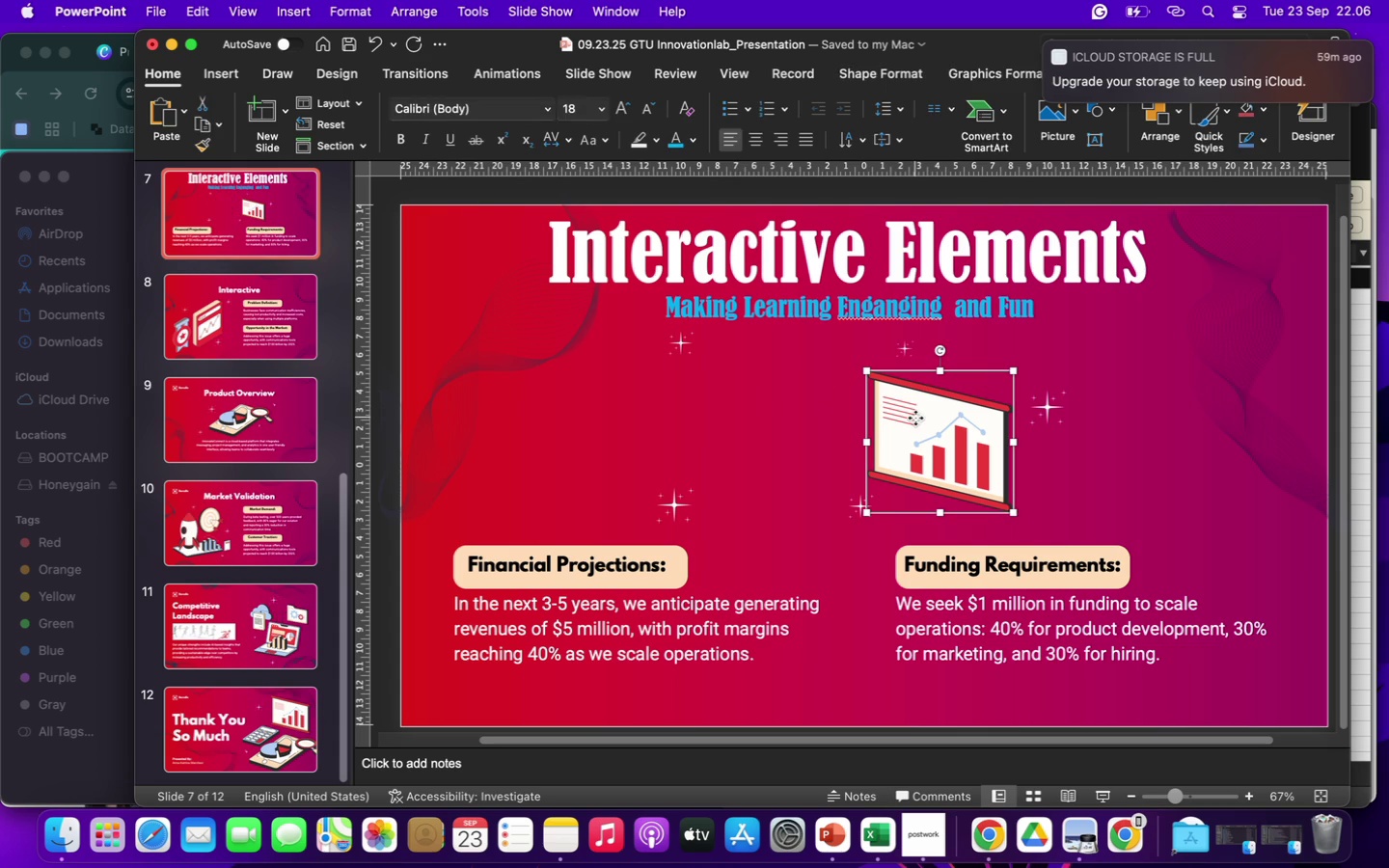 
key(Backspace)
 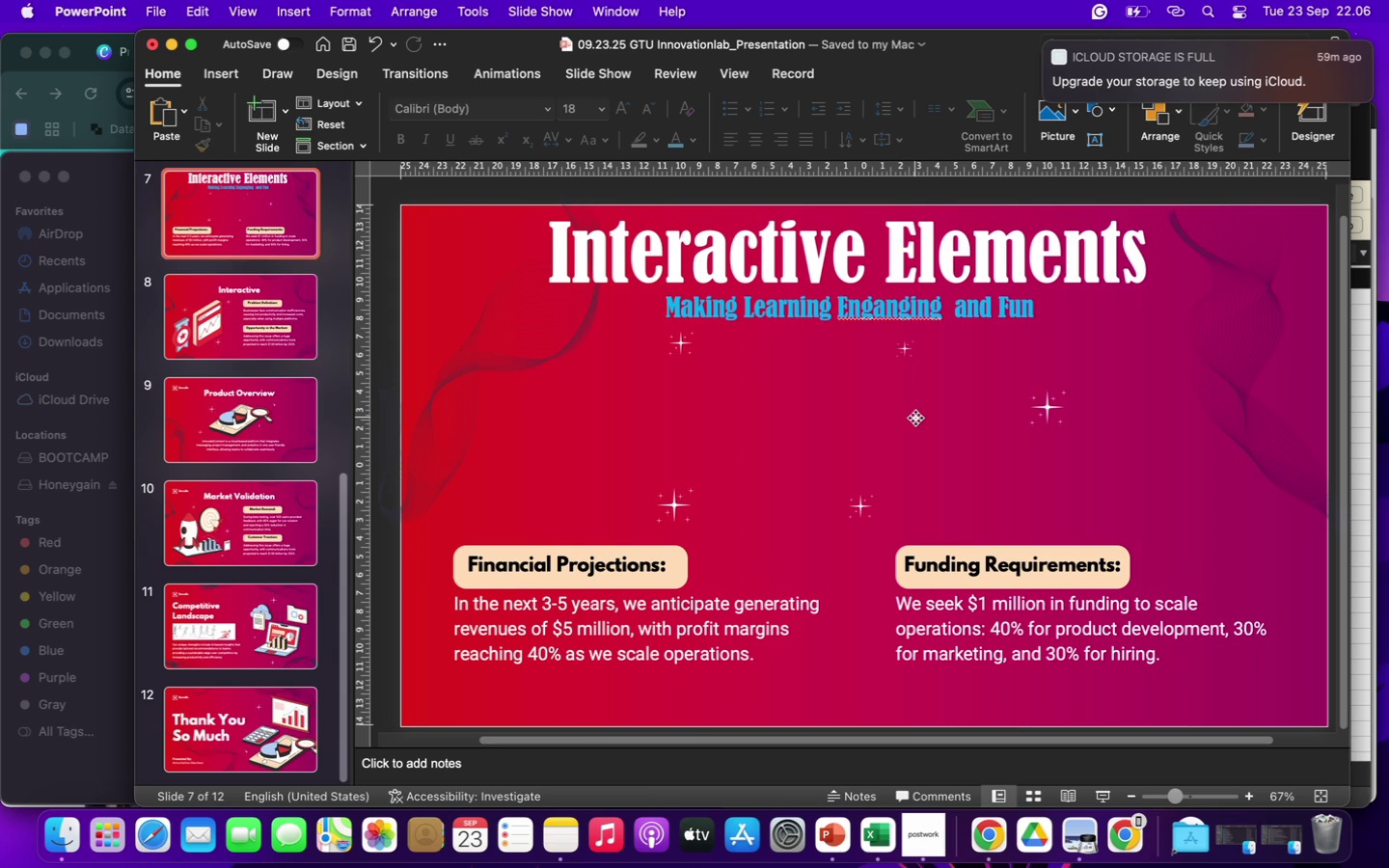 
wait(12.52)
 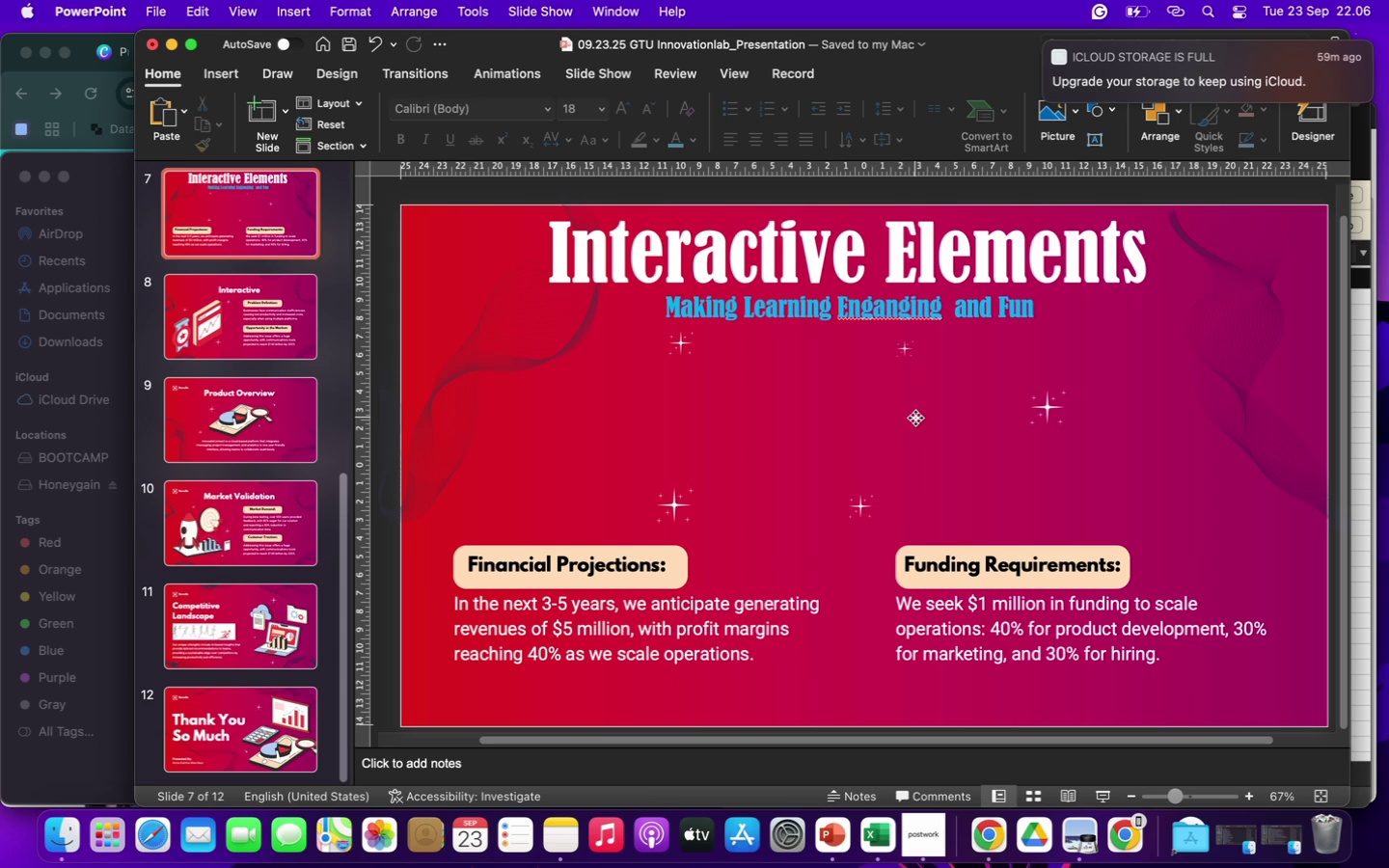 
left_click([601, 550])
 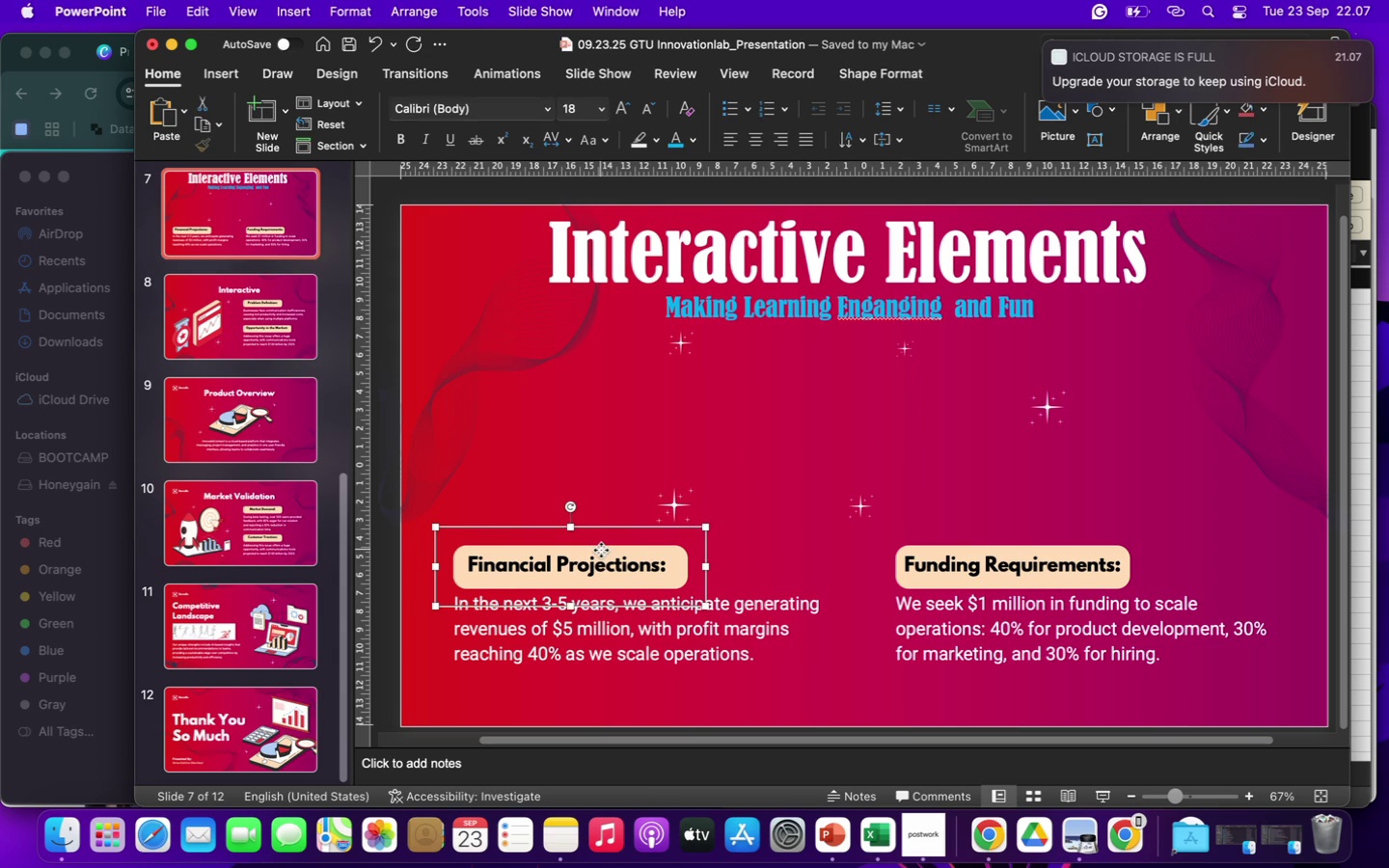 
left_click_drag(start_coordinate=[601, 550], to_coordinate=[601, 372])
 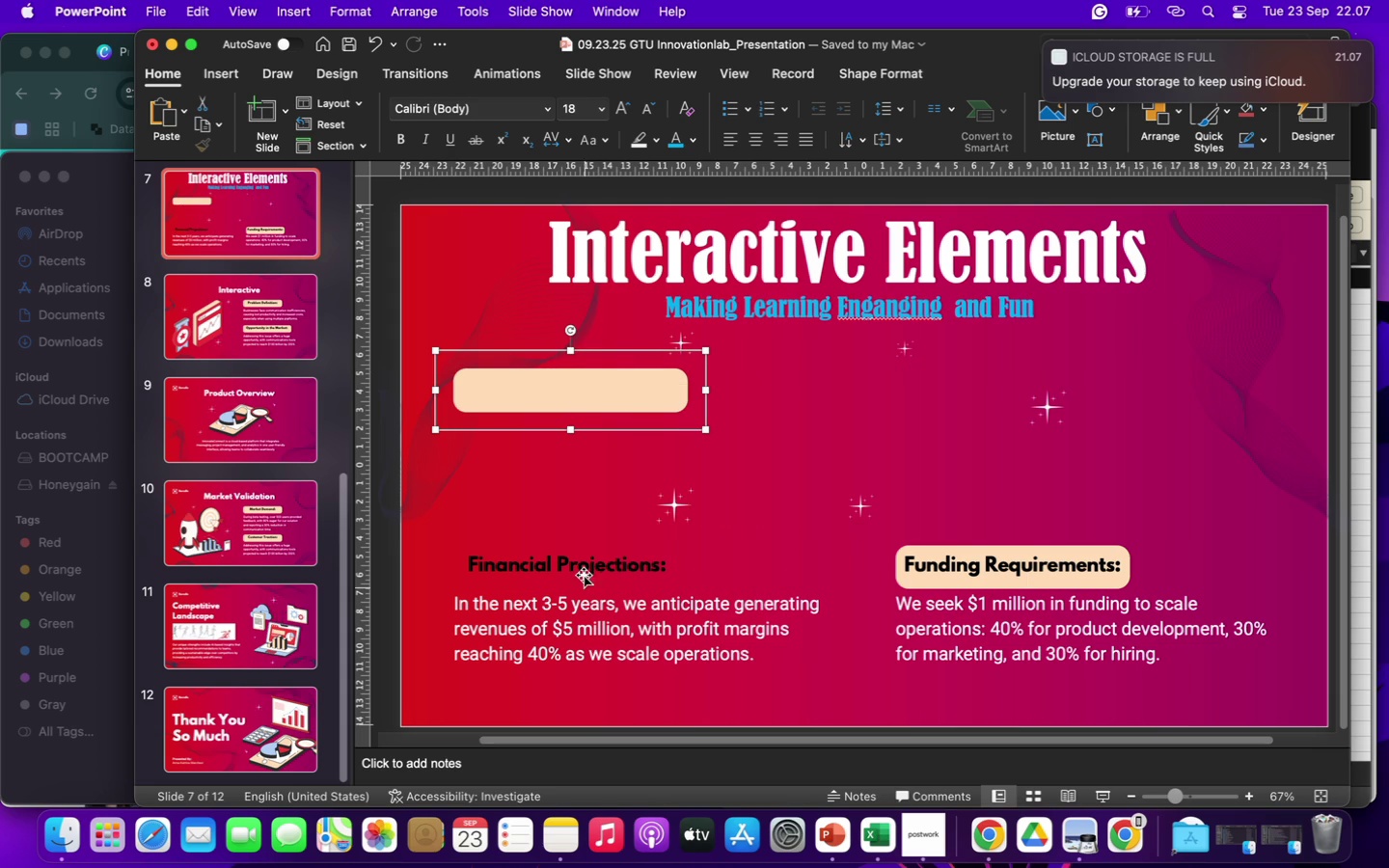 
left_click([580, 565])
 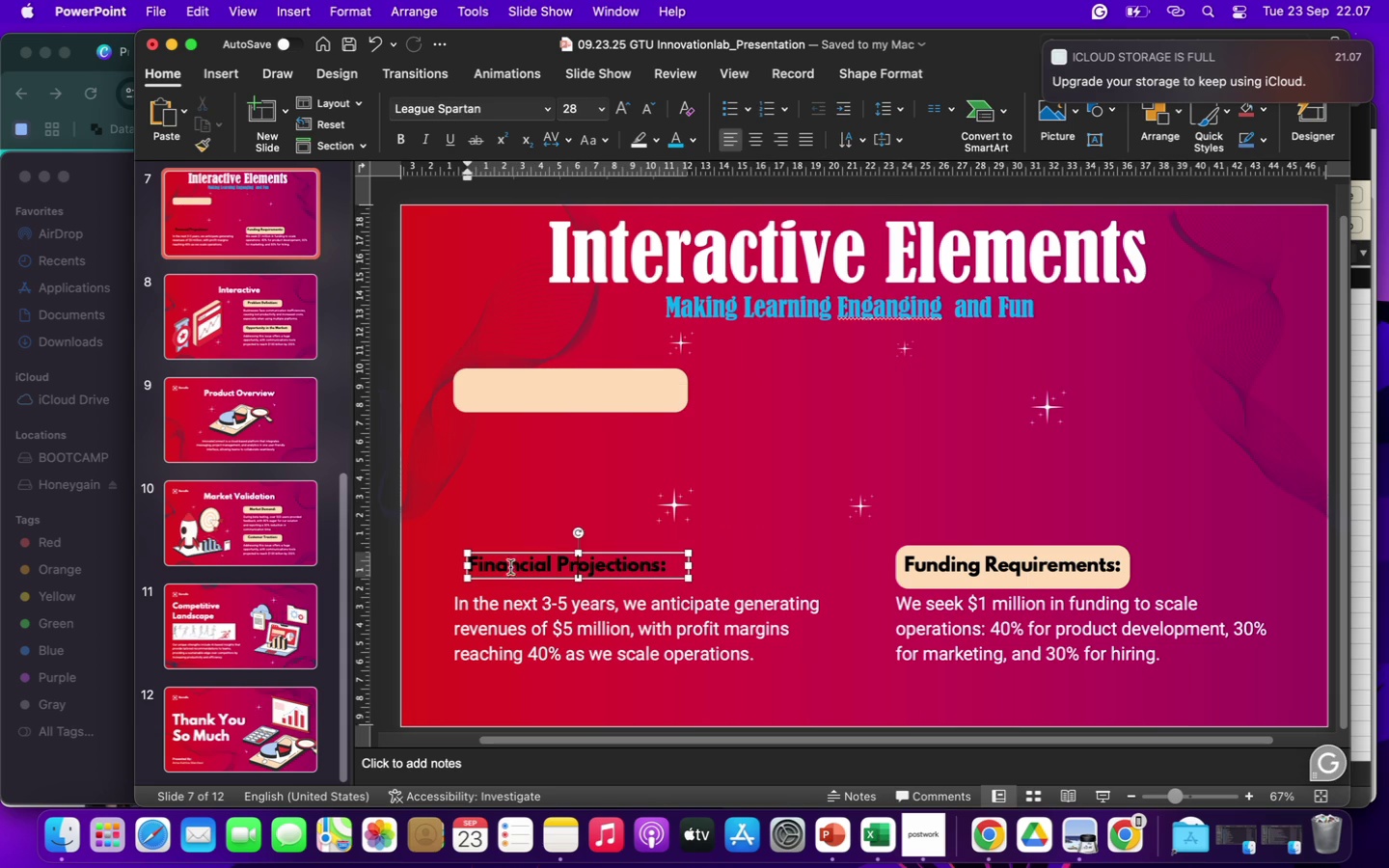 
left_click_drag(start_coordinate=[477, 562], to_coordinate=[702, 572])
 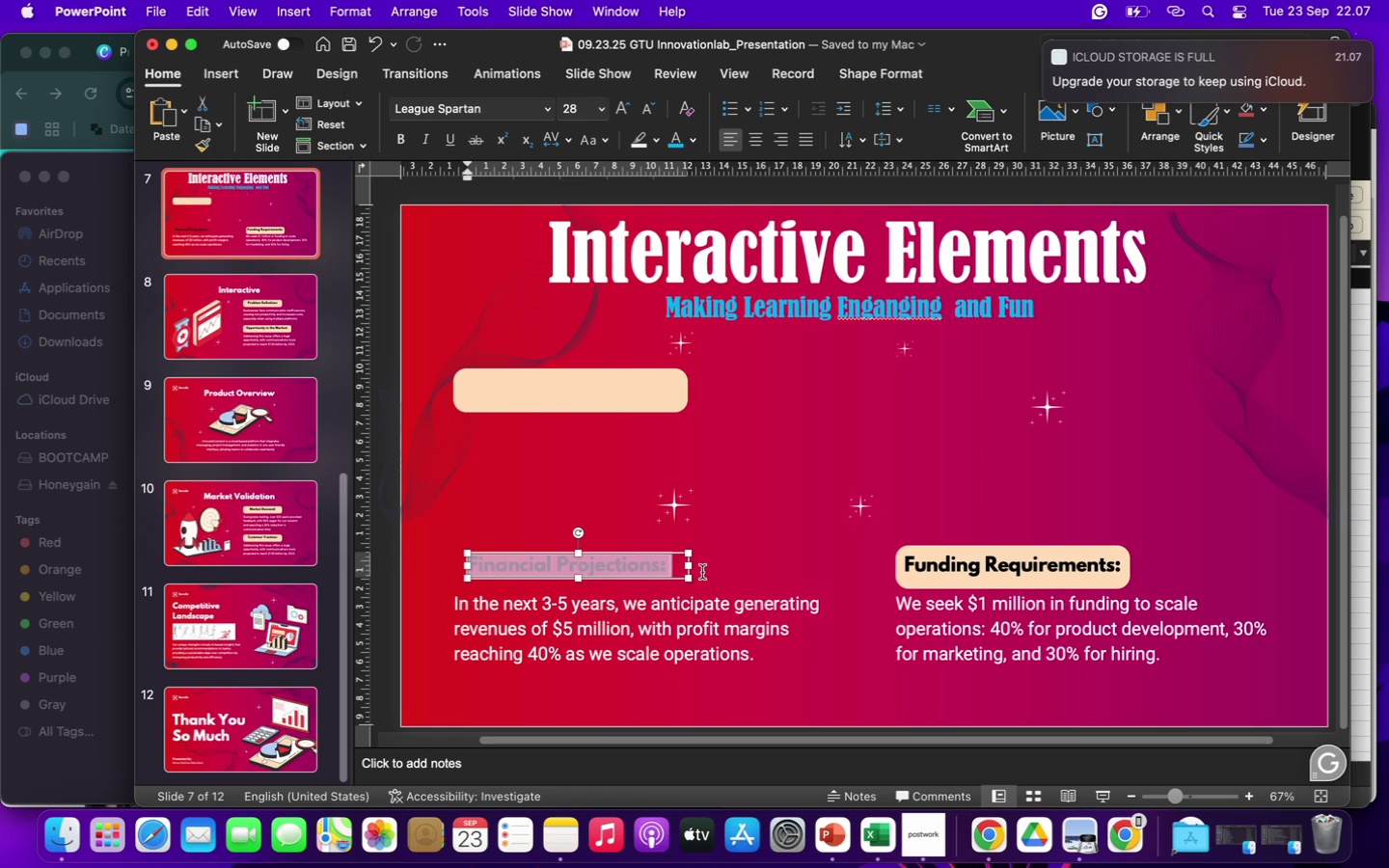 
key(Backspace)
 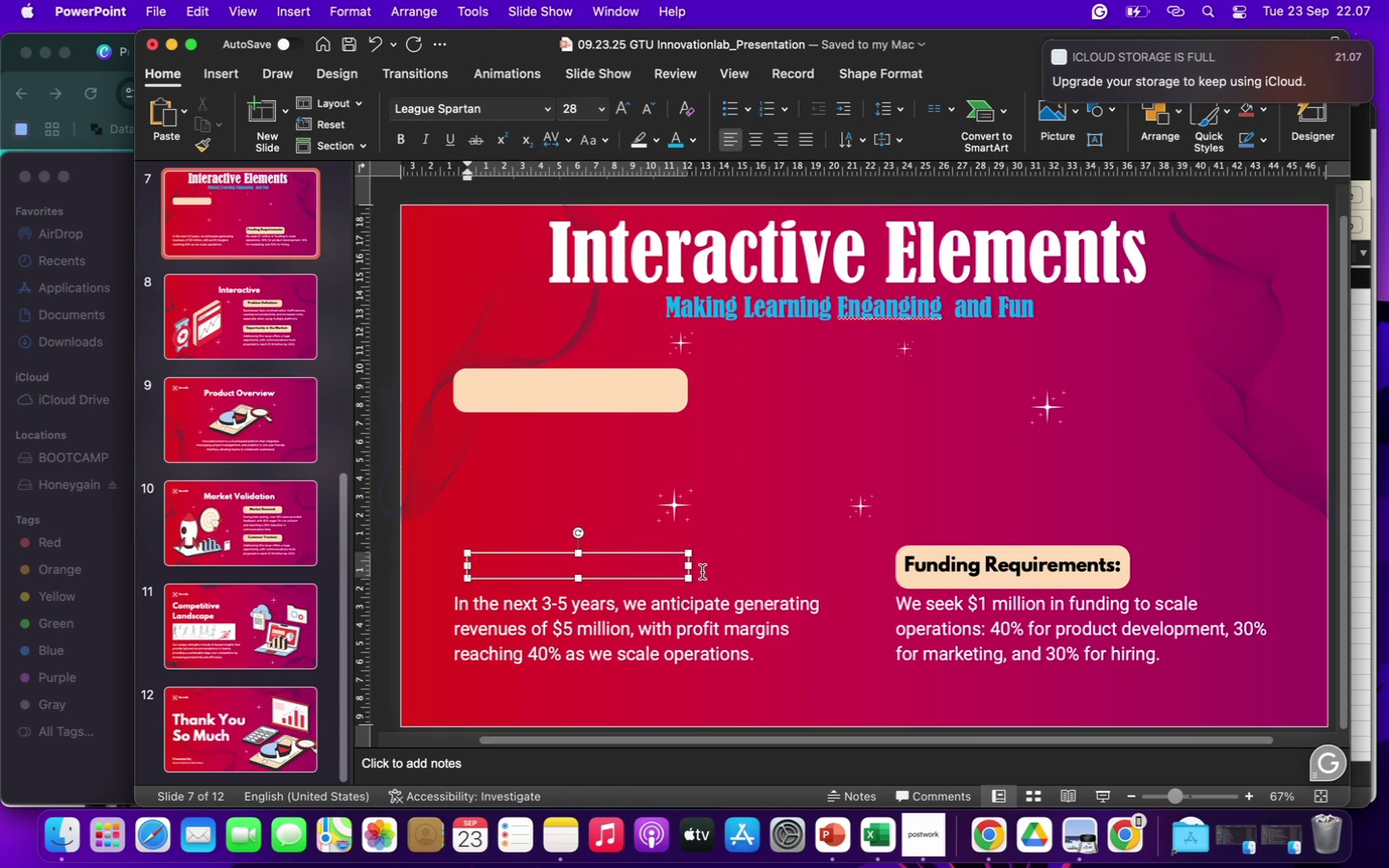 
type(Engangement in Class & Presentation)
 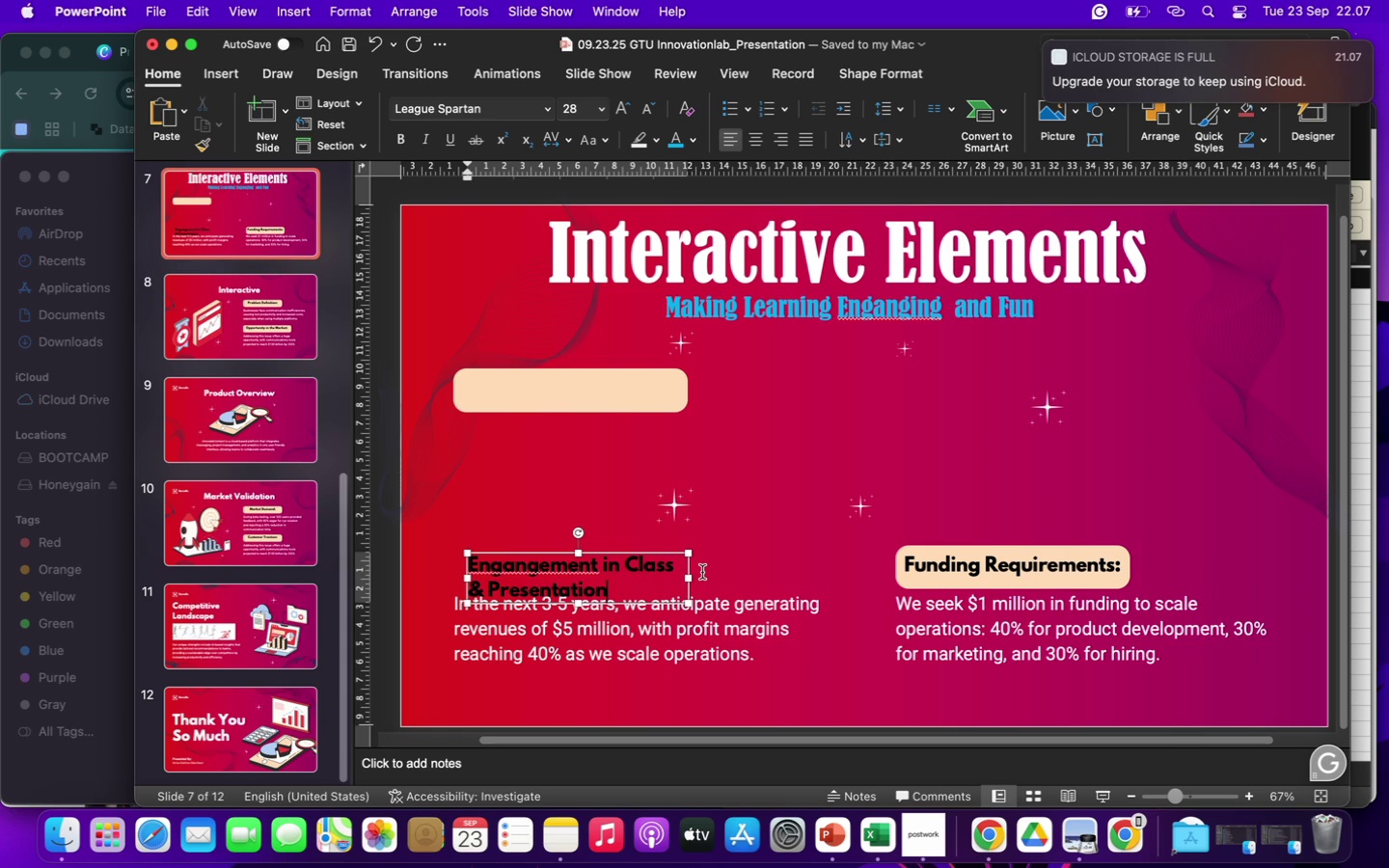 
left_click([549, 108])
 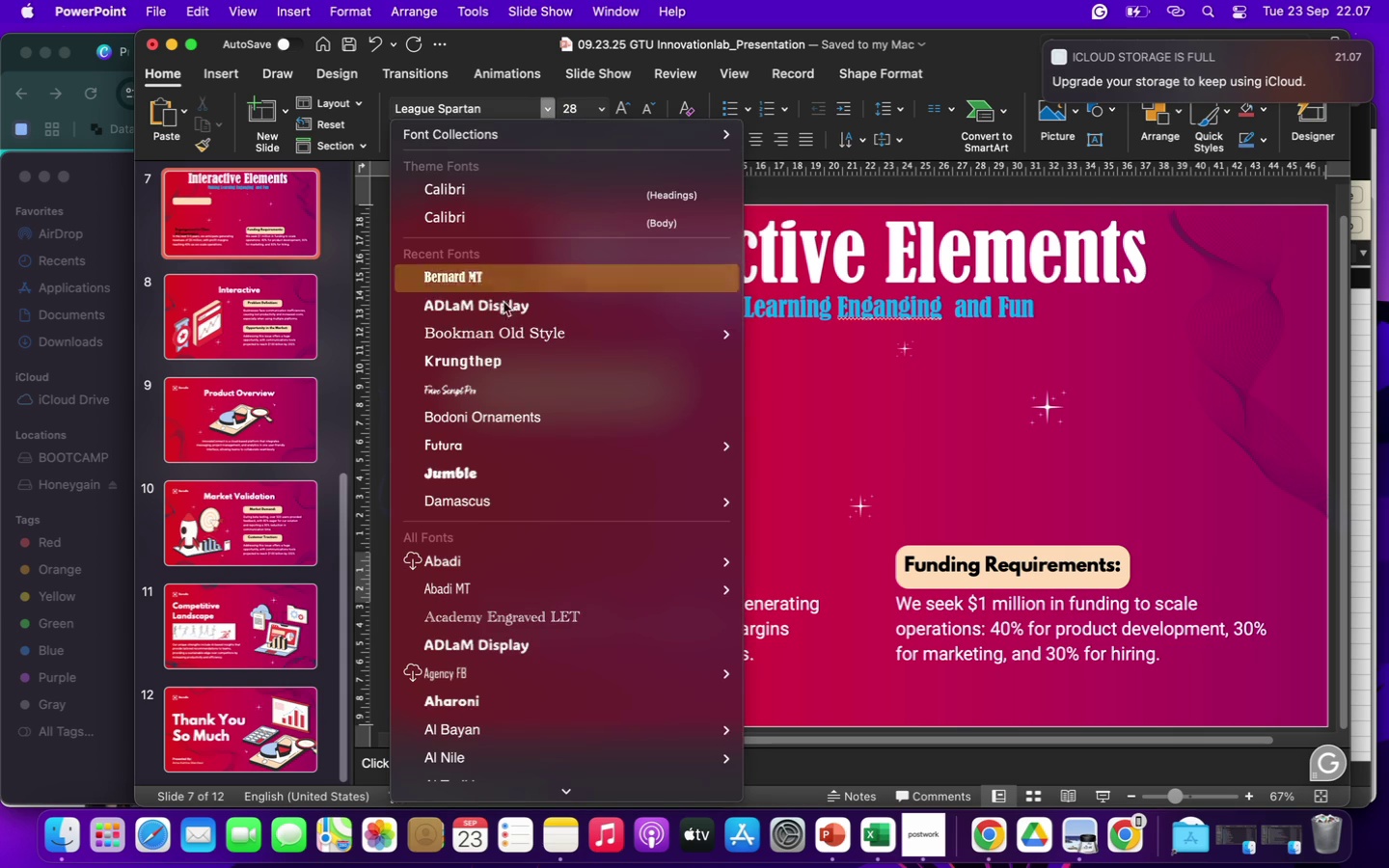 
left_click([486, 276])
 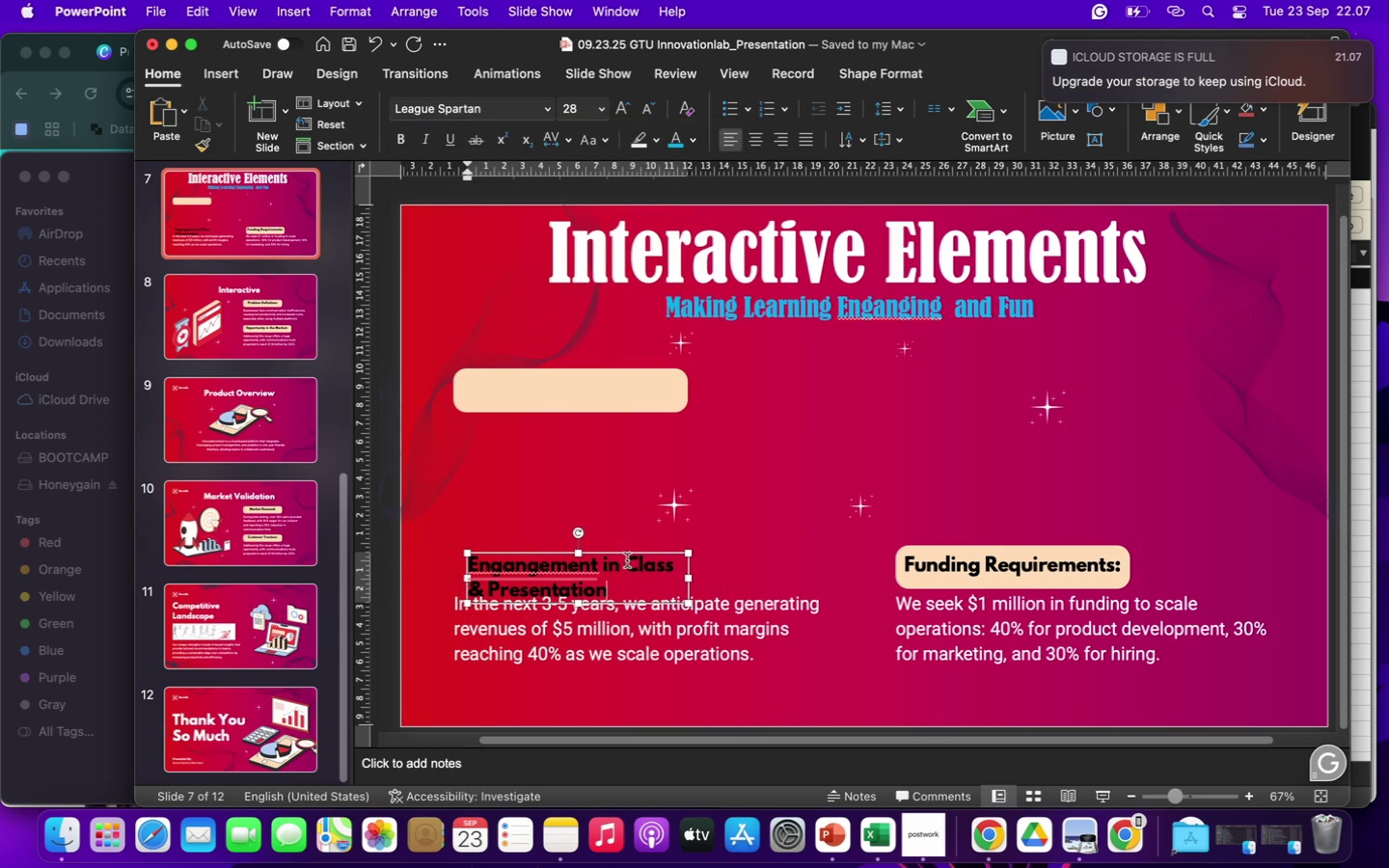 
left_click([623, 552])
 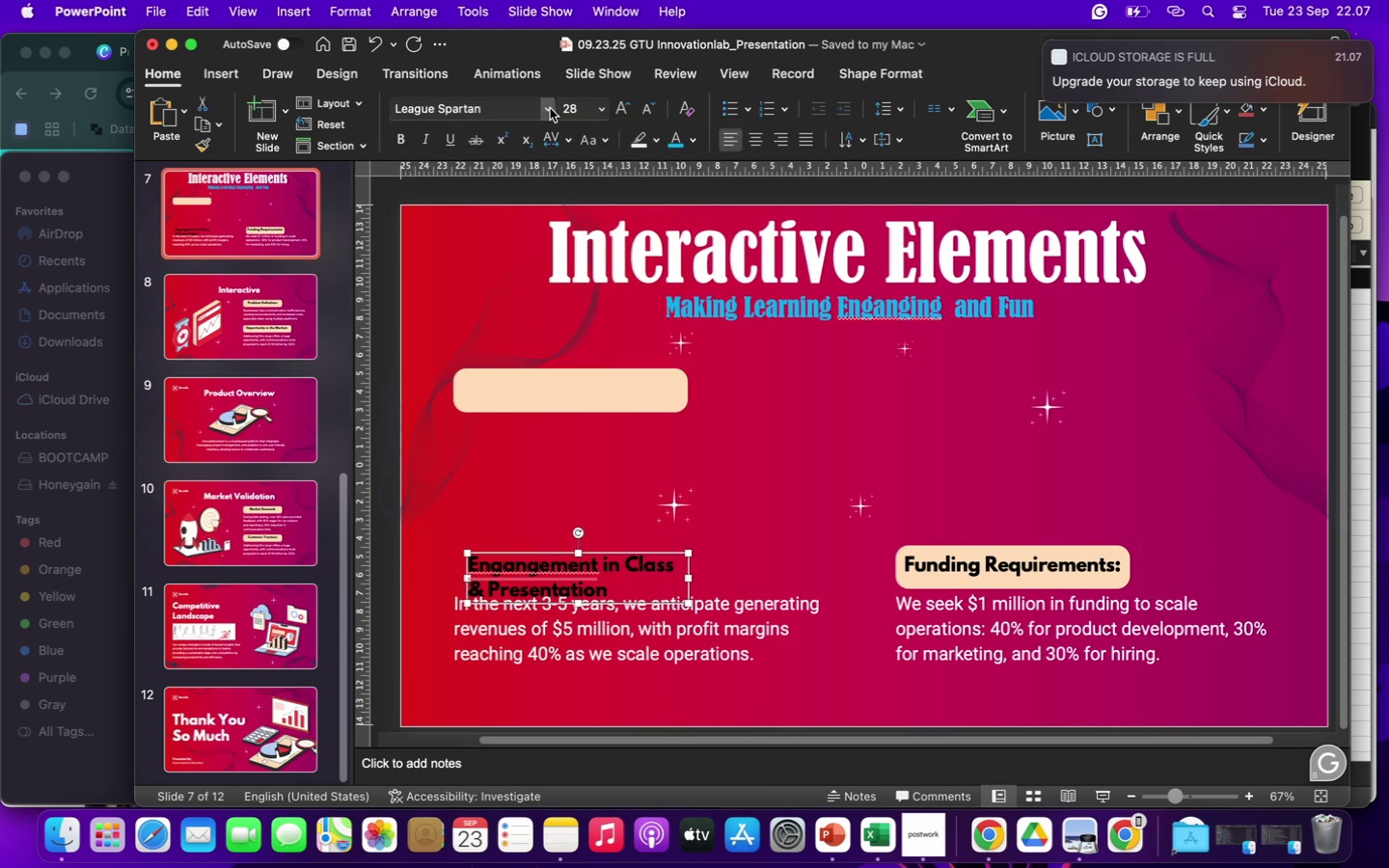 
left_click([547, 107])
 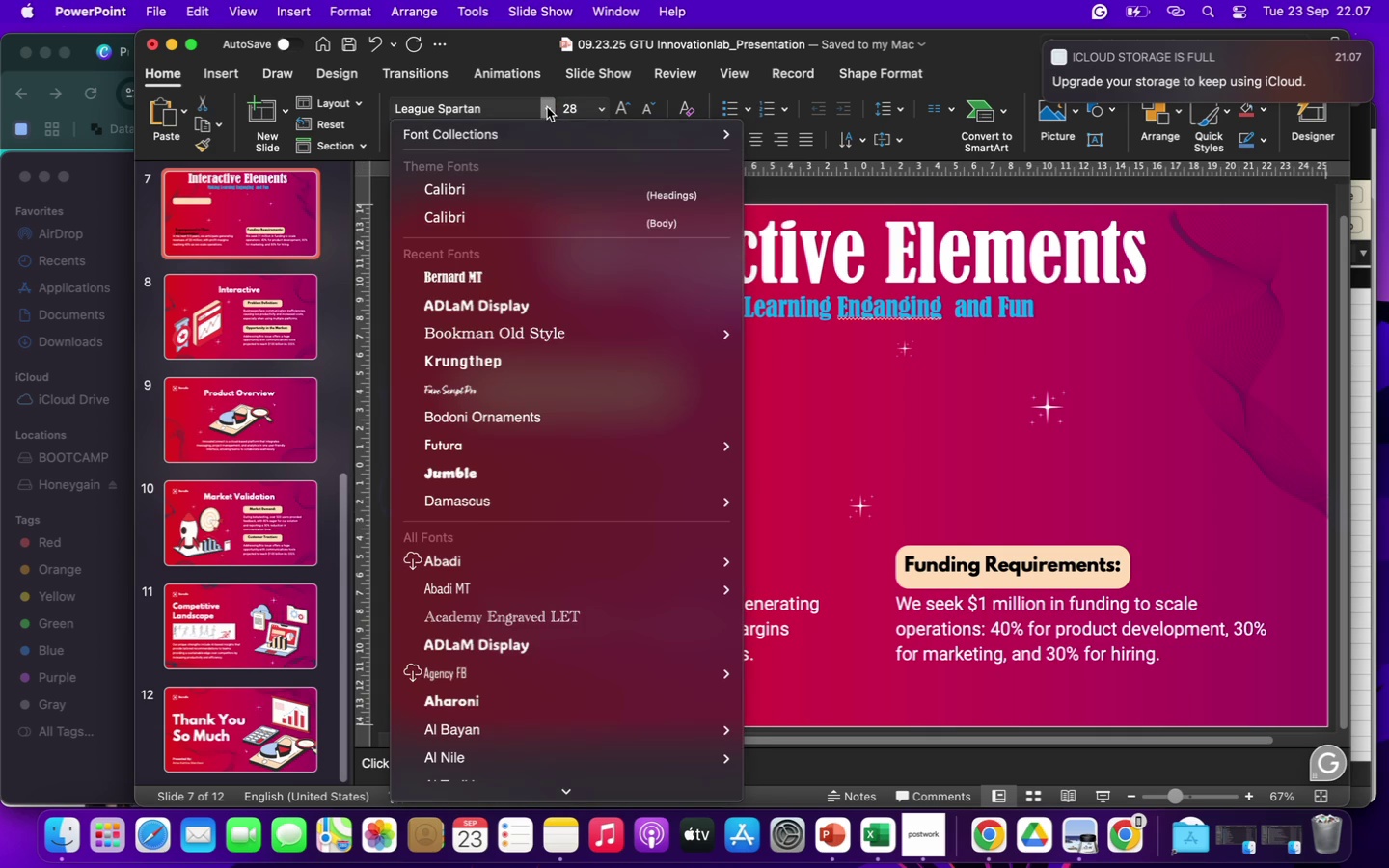 
left_click([501, 273])
 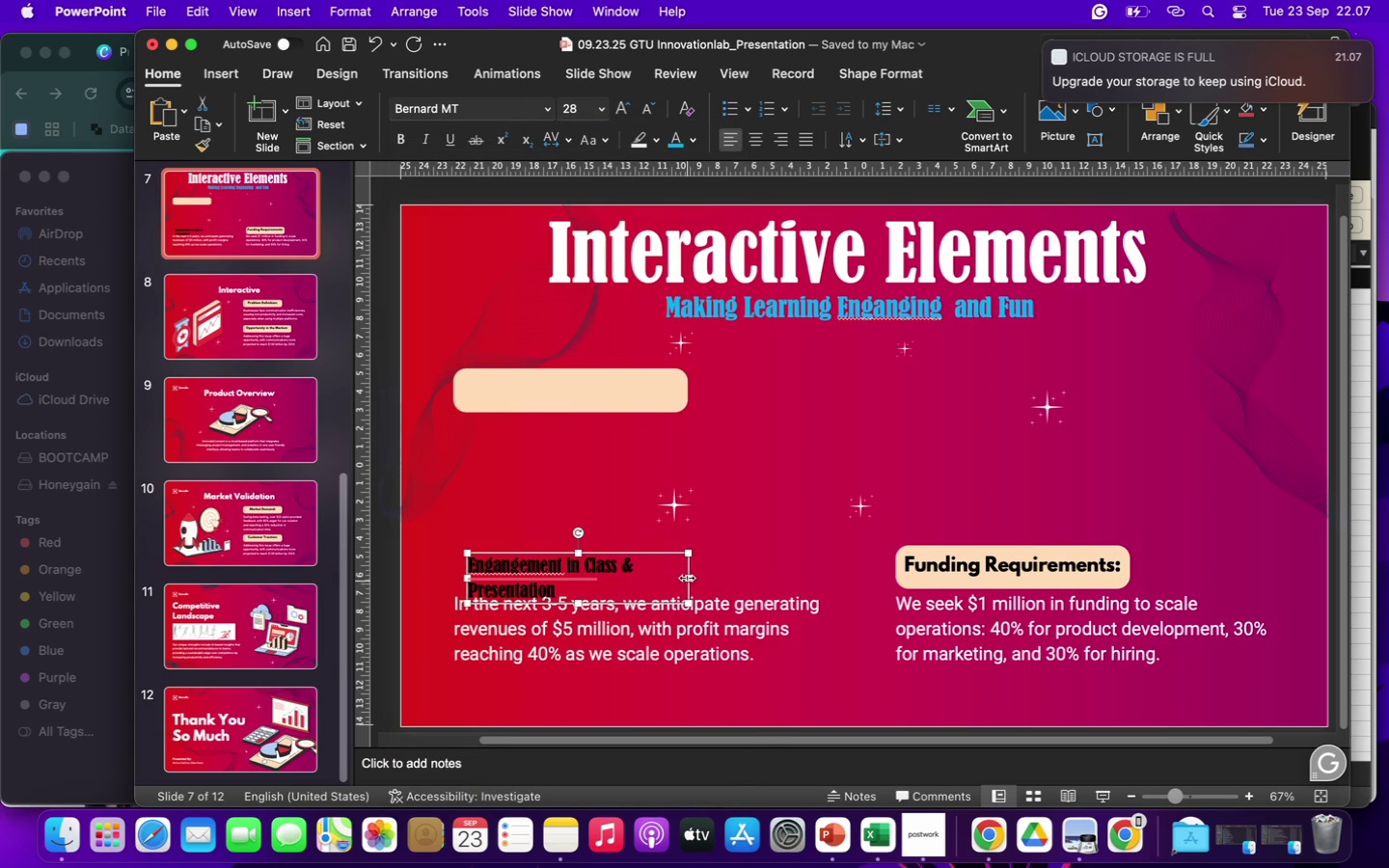 
left_click_drag(start_coordinate=[684, 574], to_coordinate=[748, 575])
 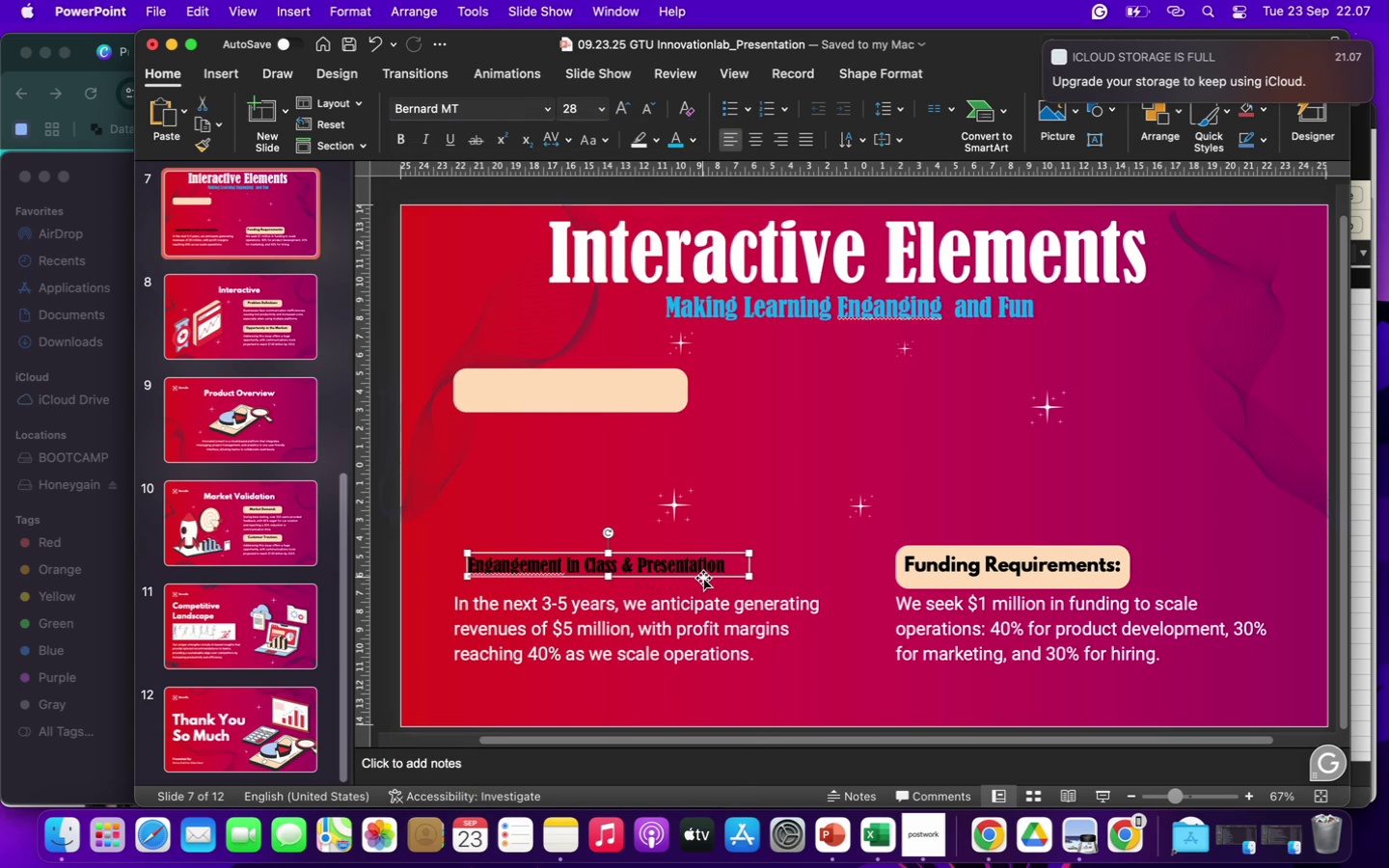 
left_click_drag(start_coordinate=[703, 578], to_coordinate=[696, 399])
 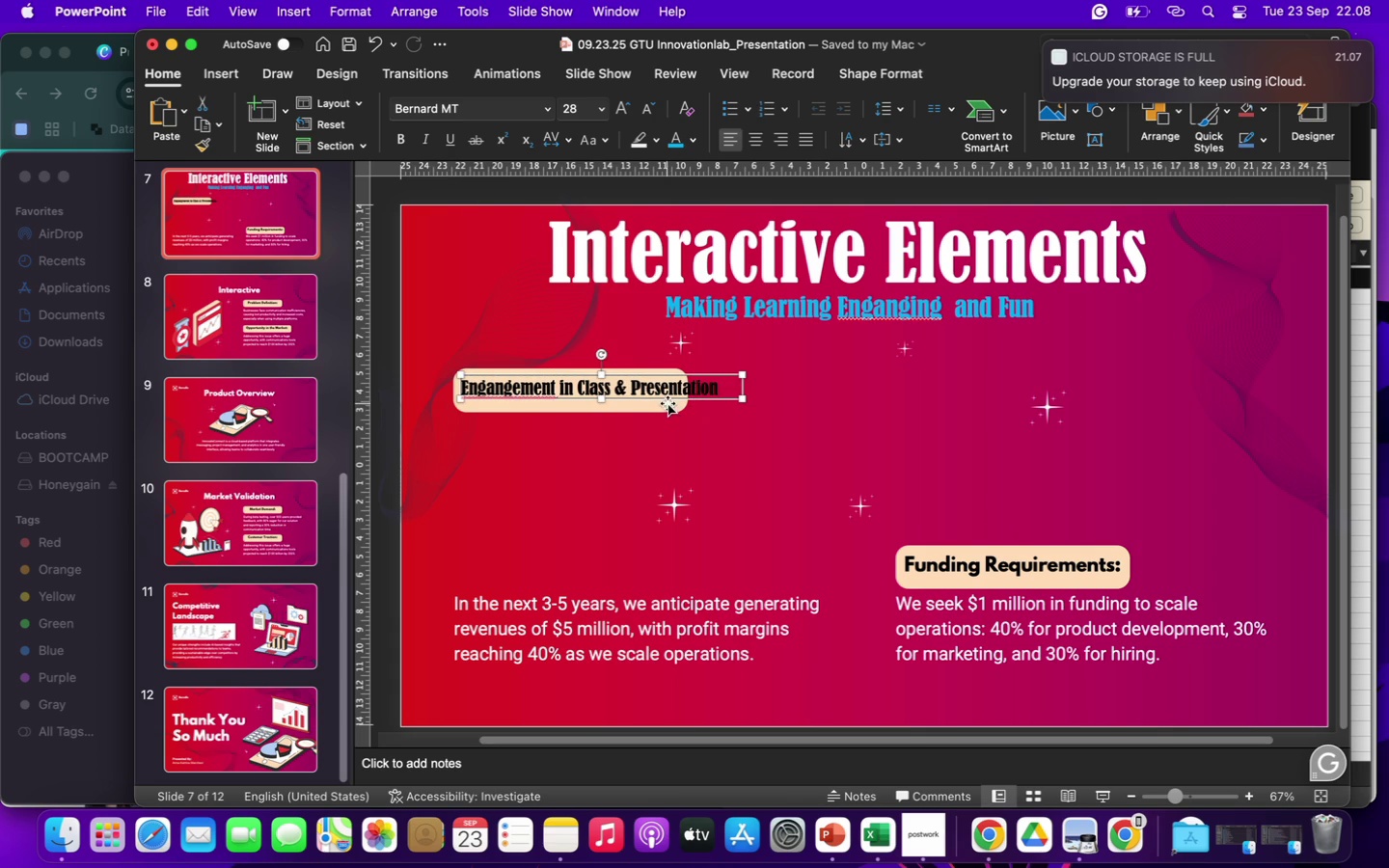 
left_click([667, 403])
 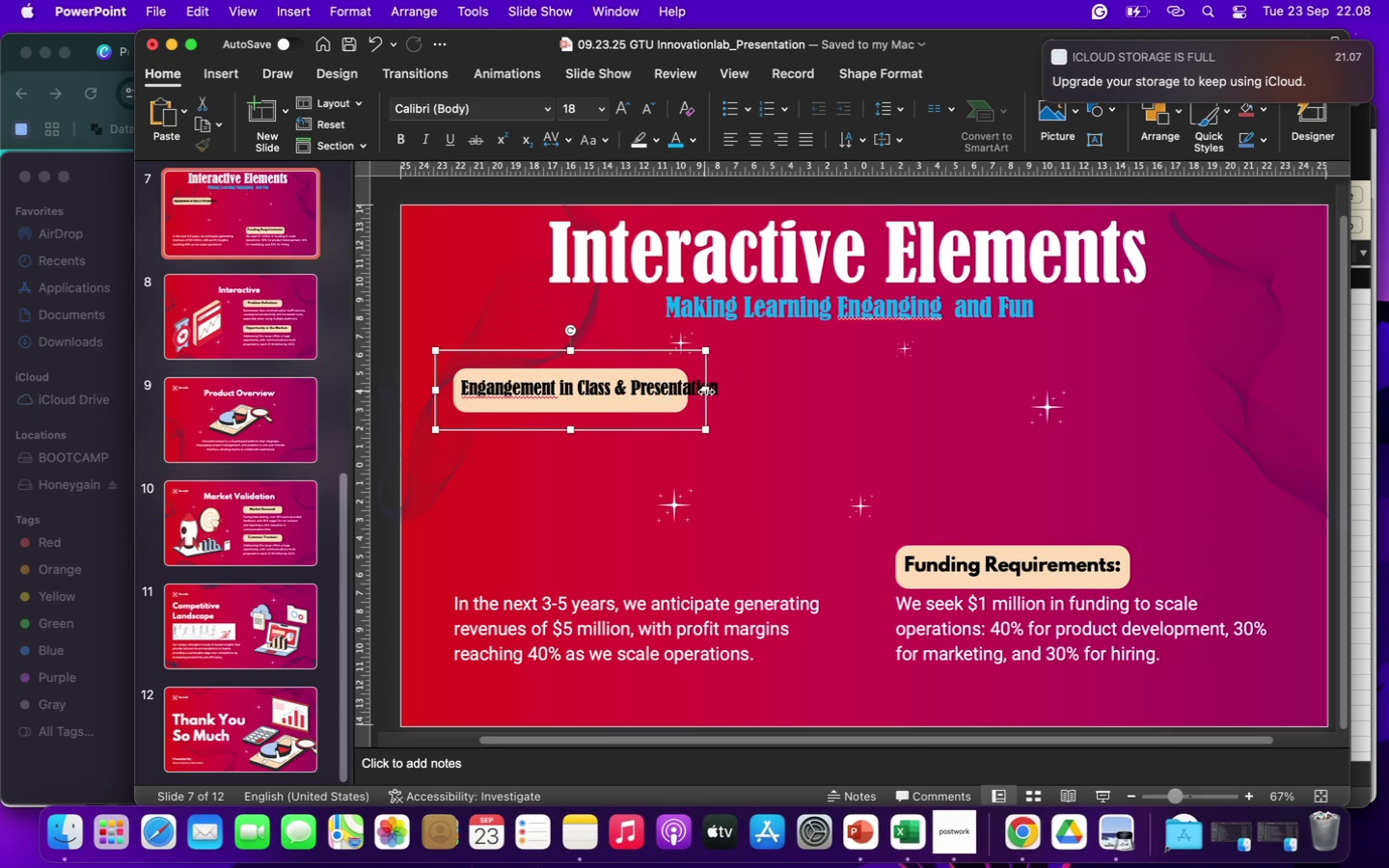 
left_click_drag(start_coordinate=[705, 392], to_coordinate=[742, 397])
 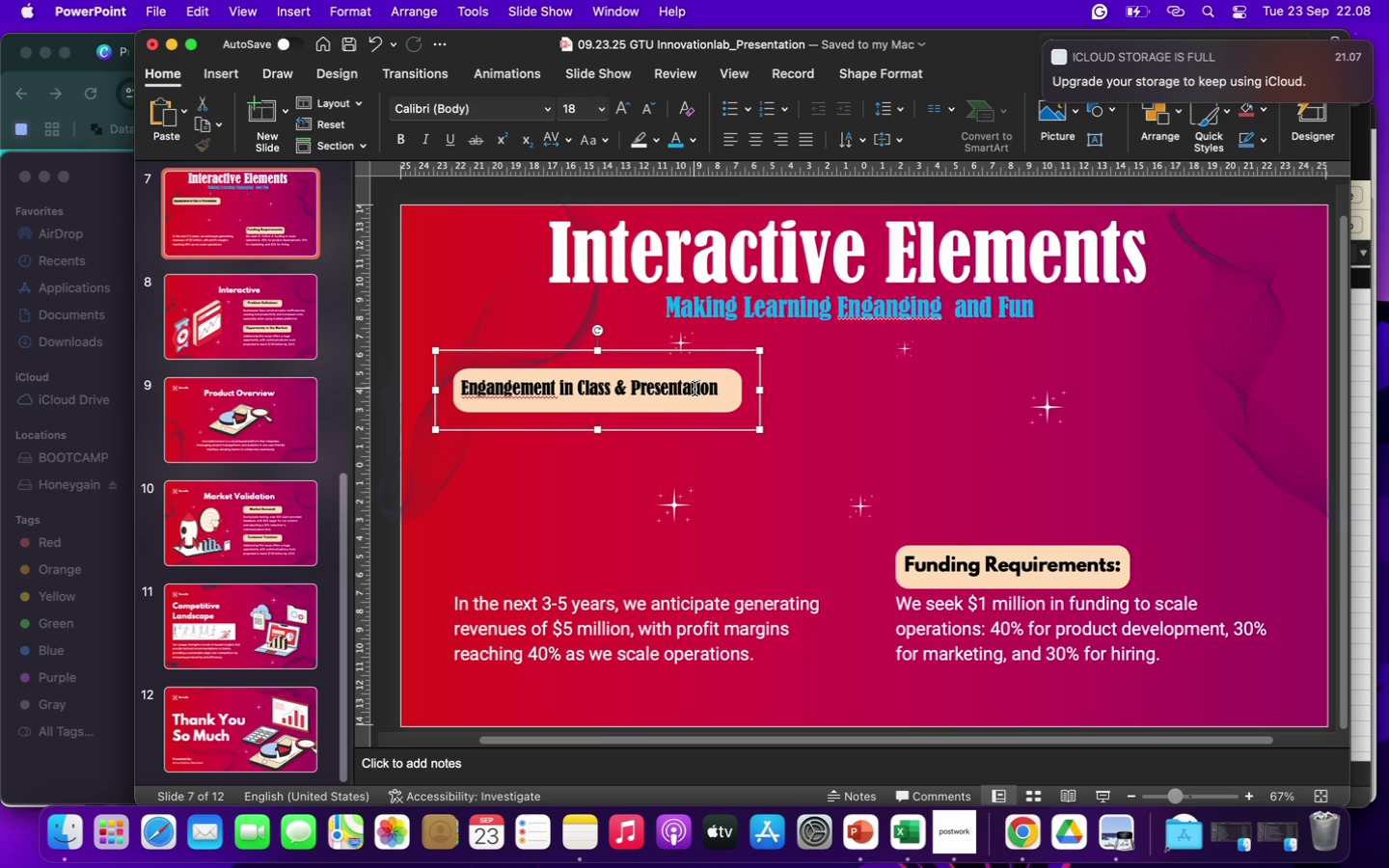 
left_click([694, 389])
 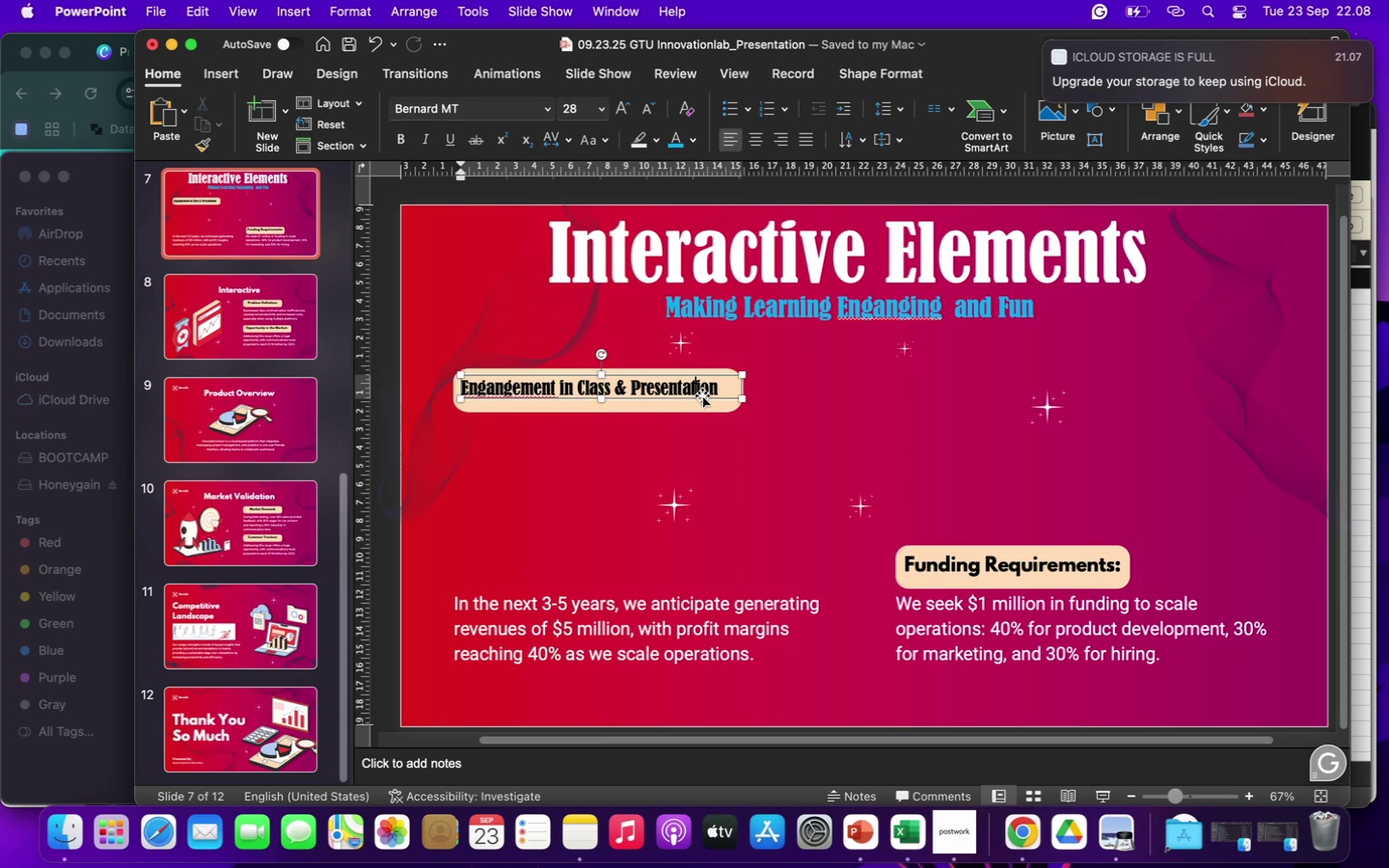 
left_click_drag(start_coordinate=[702, 395], to_coordinate=[709, 395])
 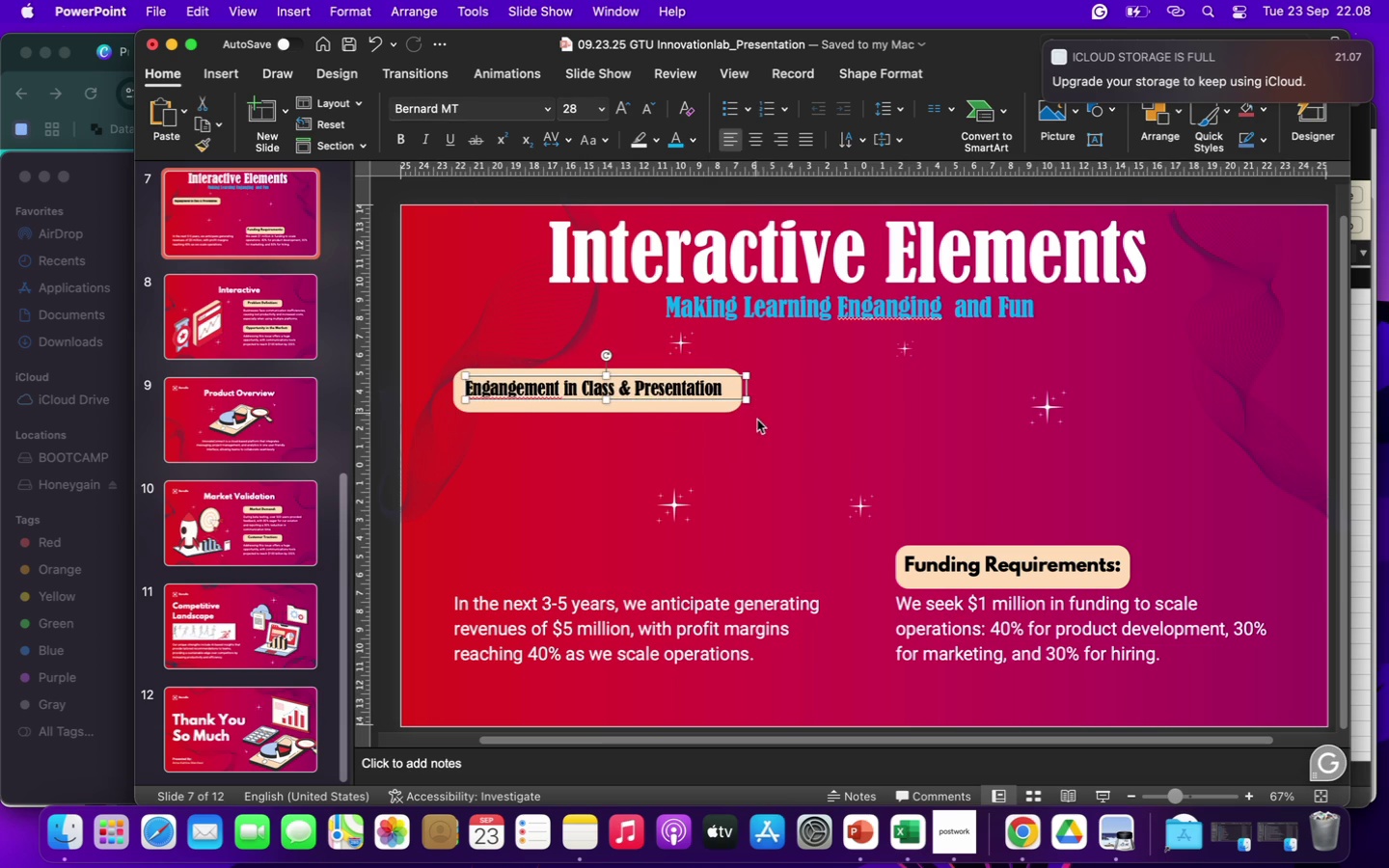 
left_click([754, 428])
 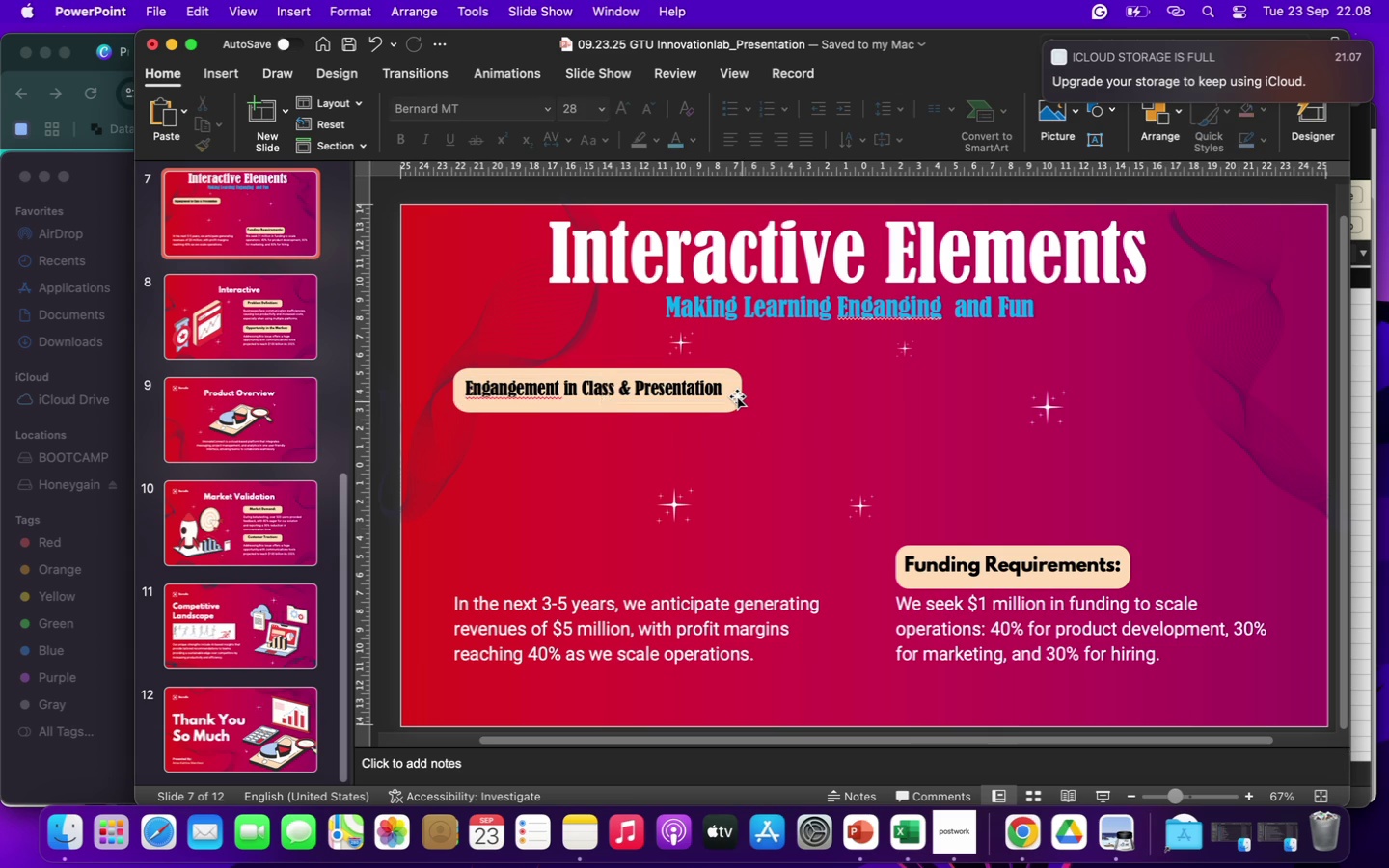 
left_click([737, 396])
 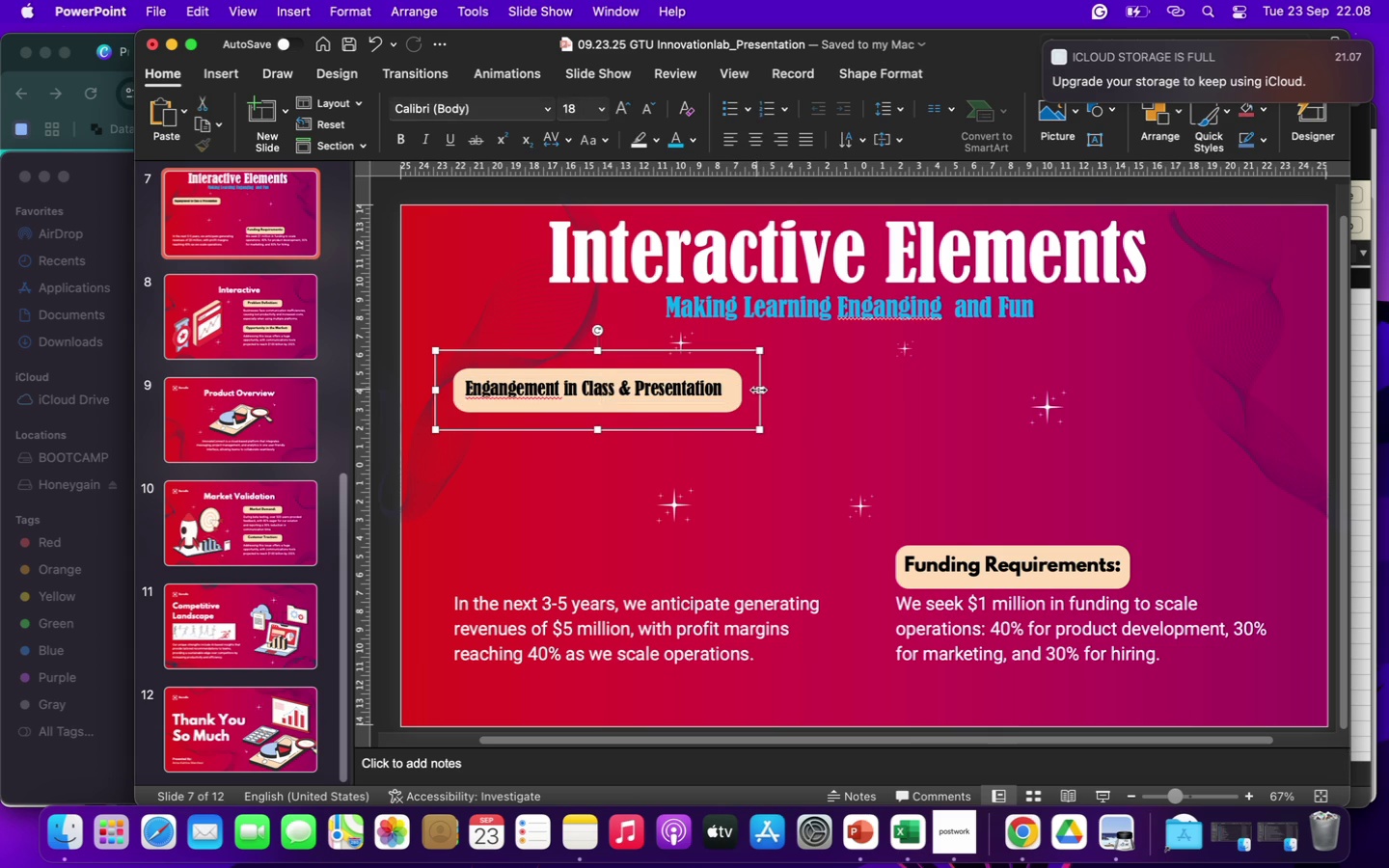 
left_click_drag(start_coordinate=[757, 390], to_coordinate=[737, 390])
 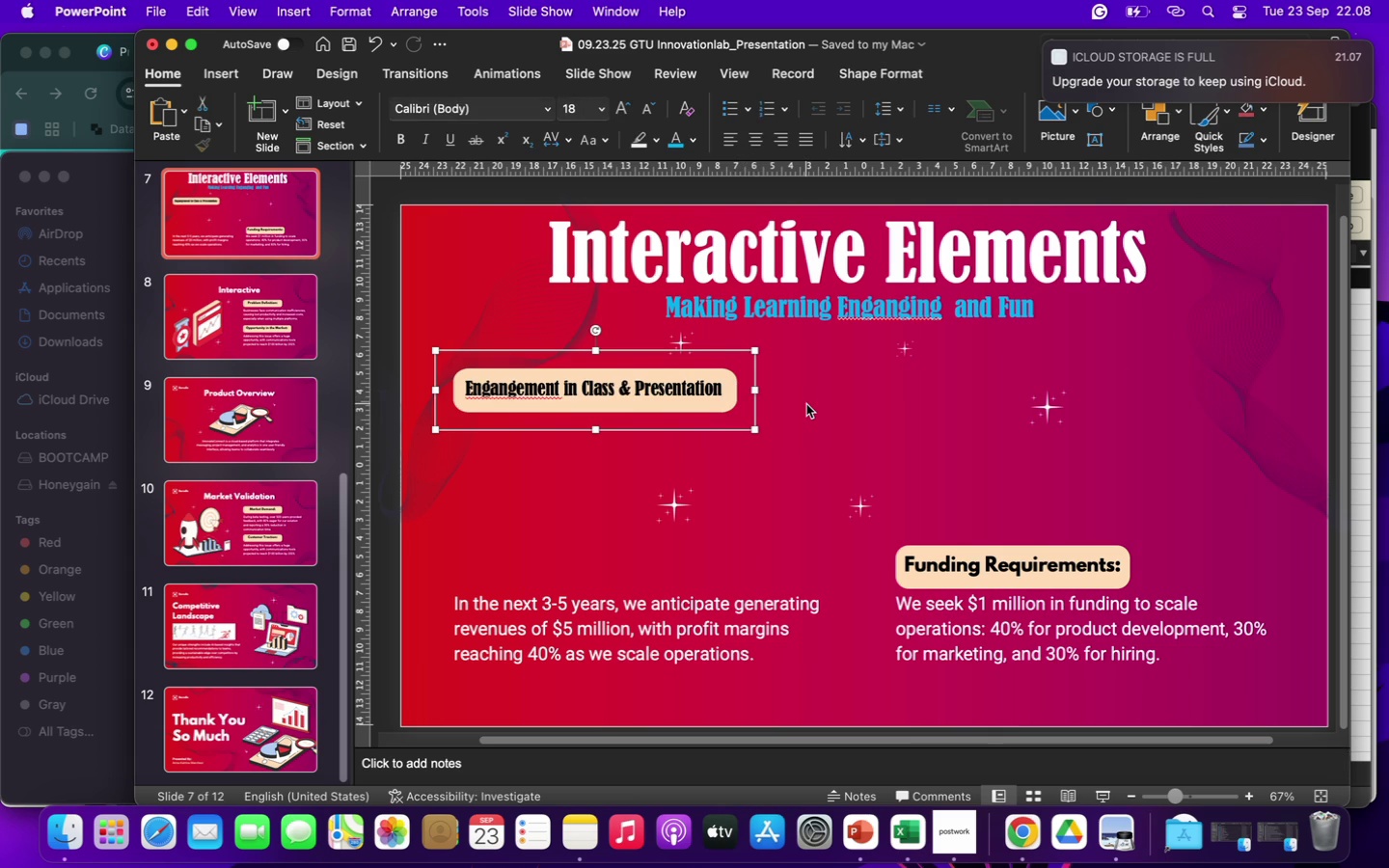 
left_click([806, 404])
 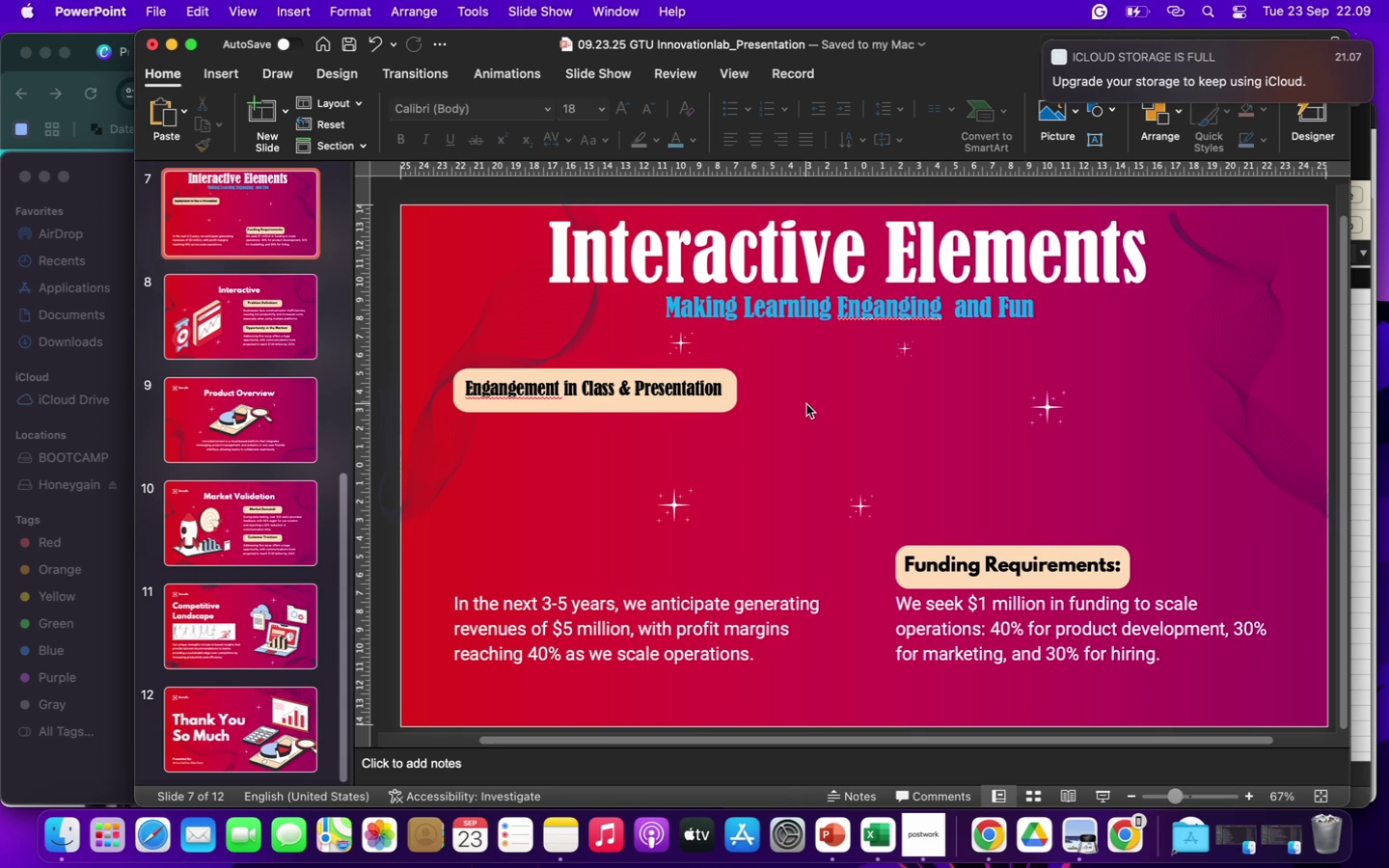 
wait(93.96)
 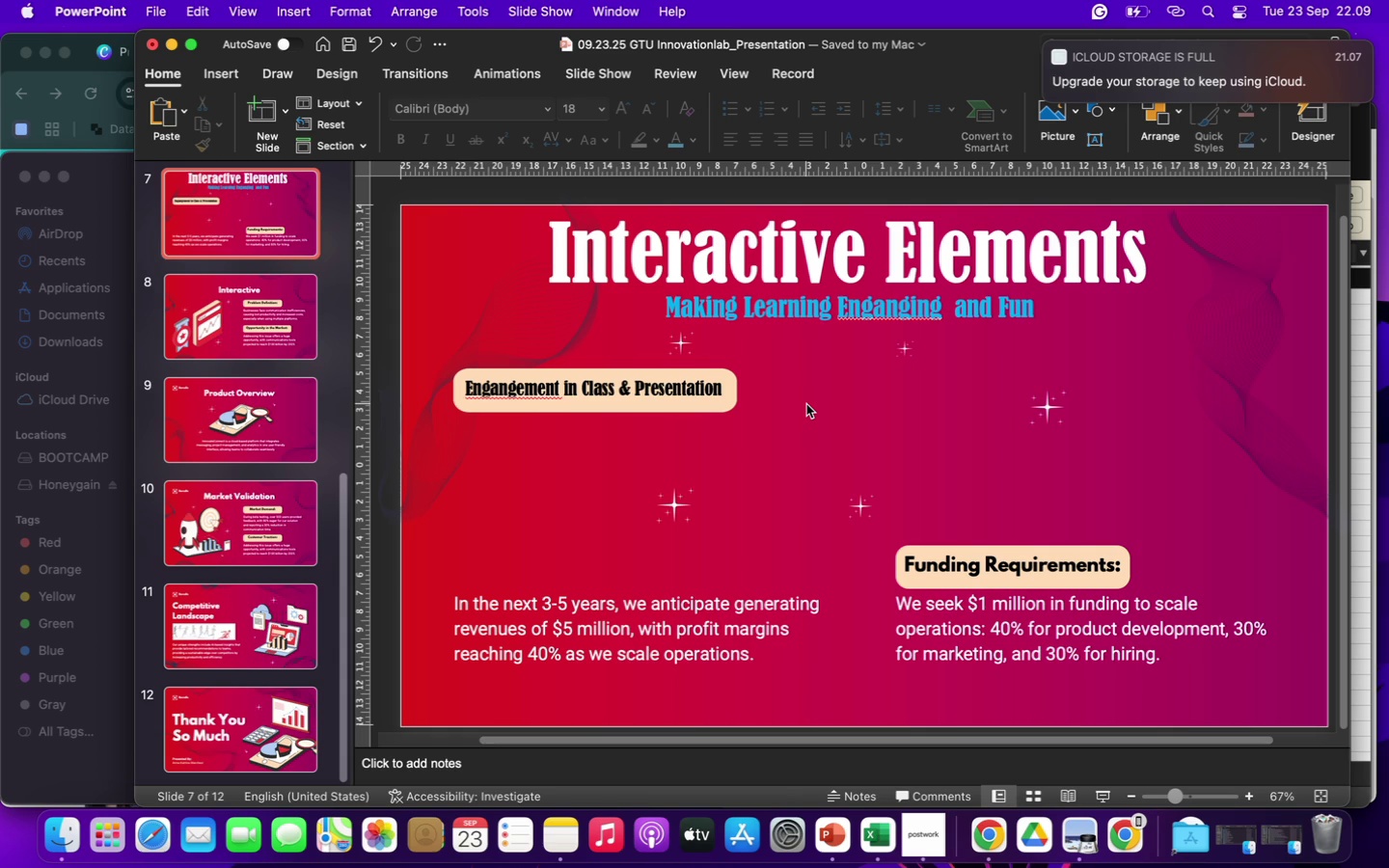 
left_click([980, 569])
 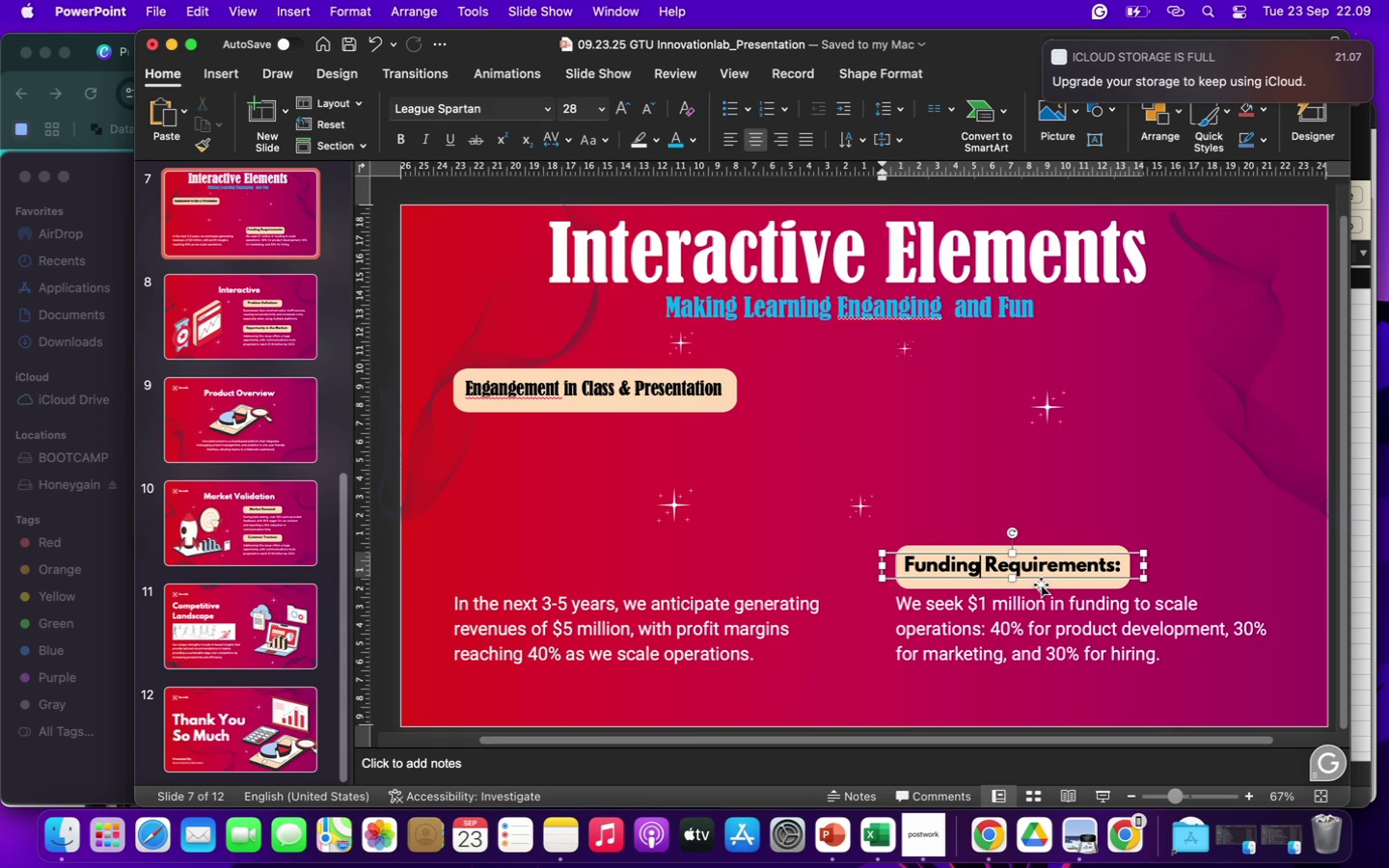 
hold_key(key=ShiftLeft, duration=0.71)
left_click([1041, 584])
 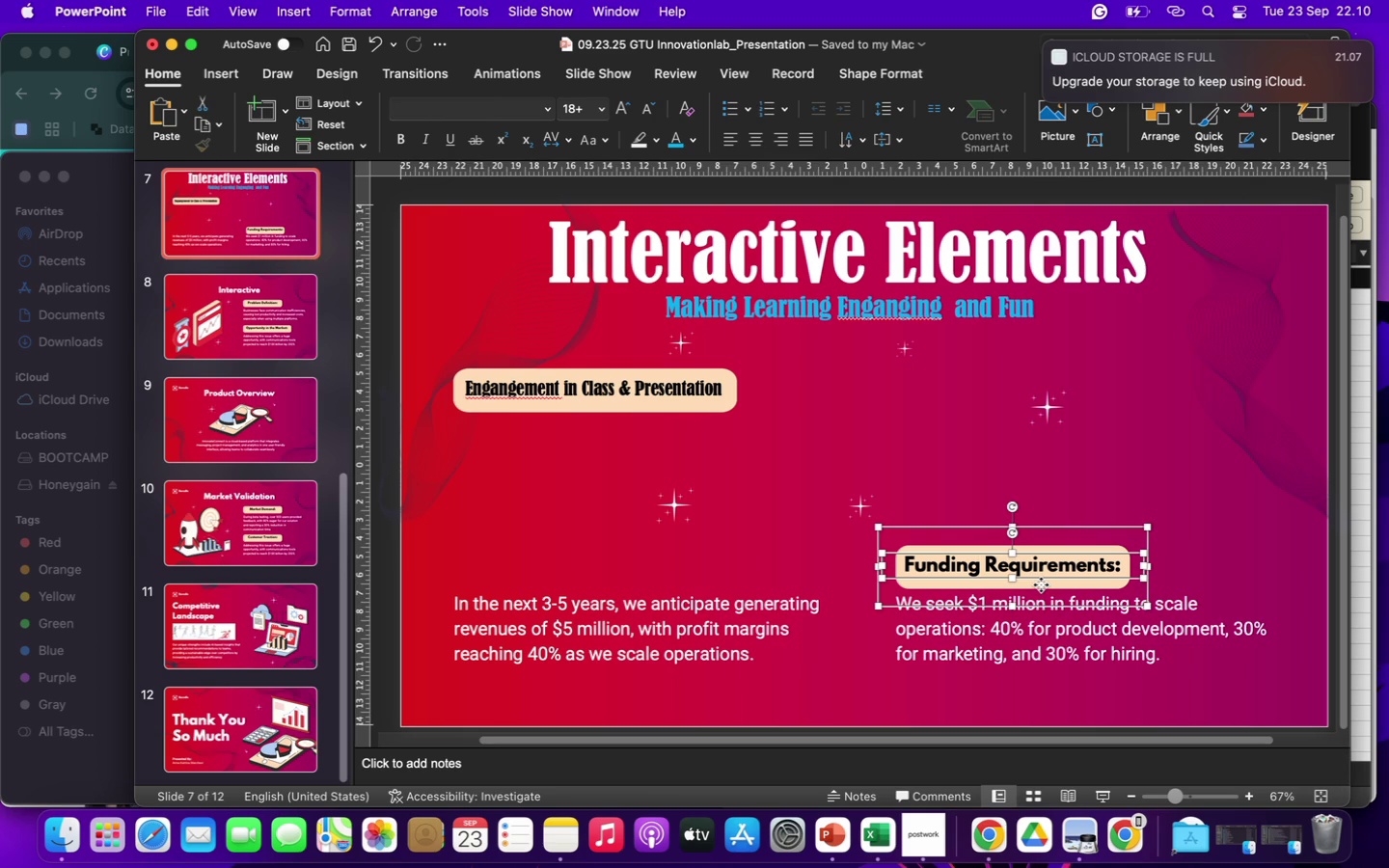 
left_click_drag(start_coordinate=[1041, 584], to_coordinate=[1042, 399])
 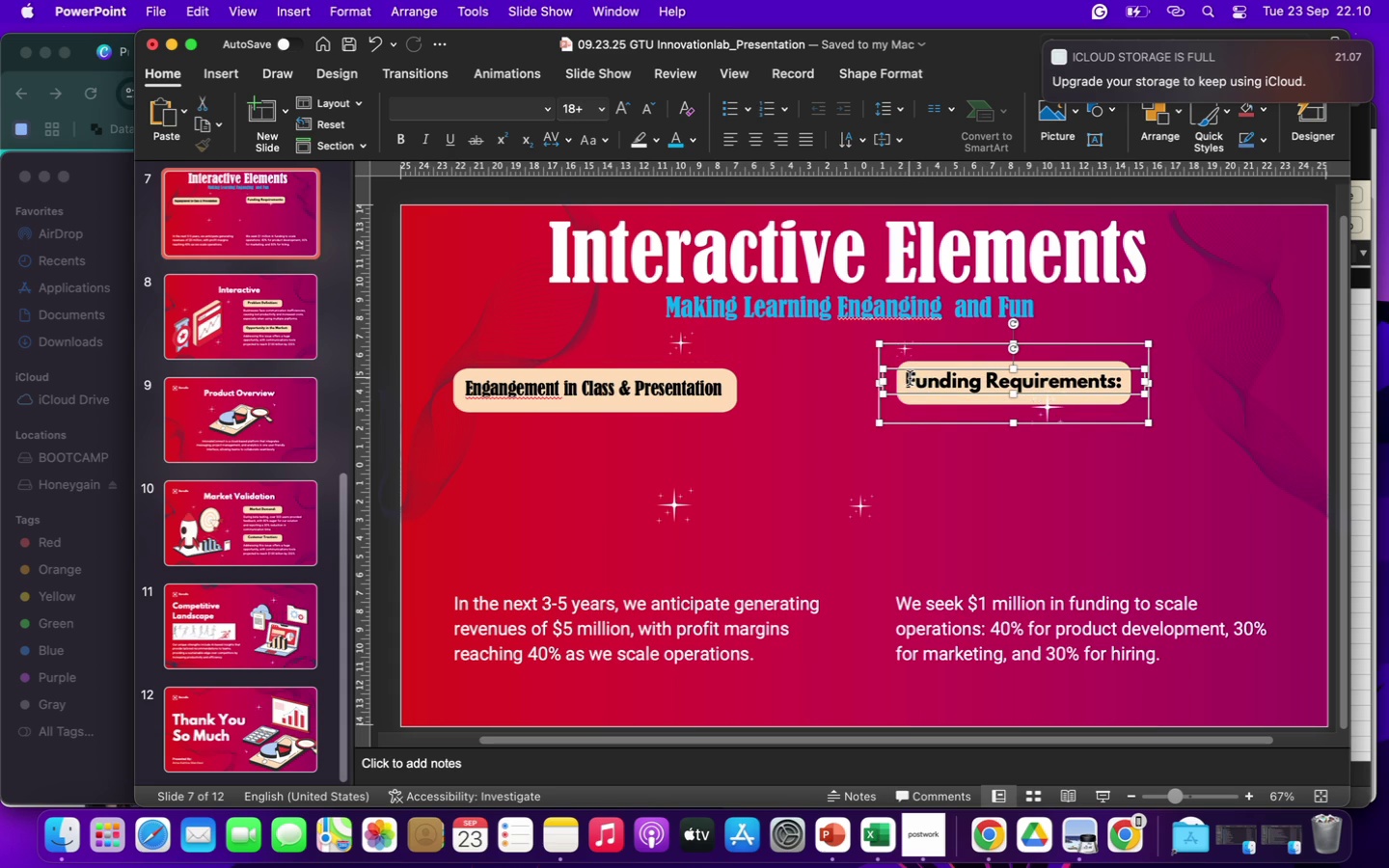 
left_click_drag(start_coordinate=[909, 378], to_coordinate=[1126, 382])
 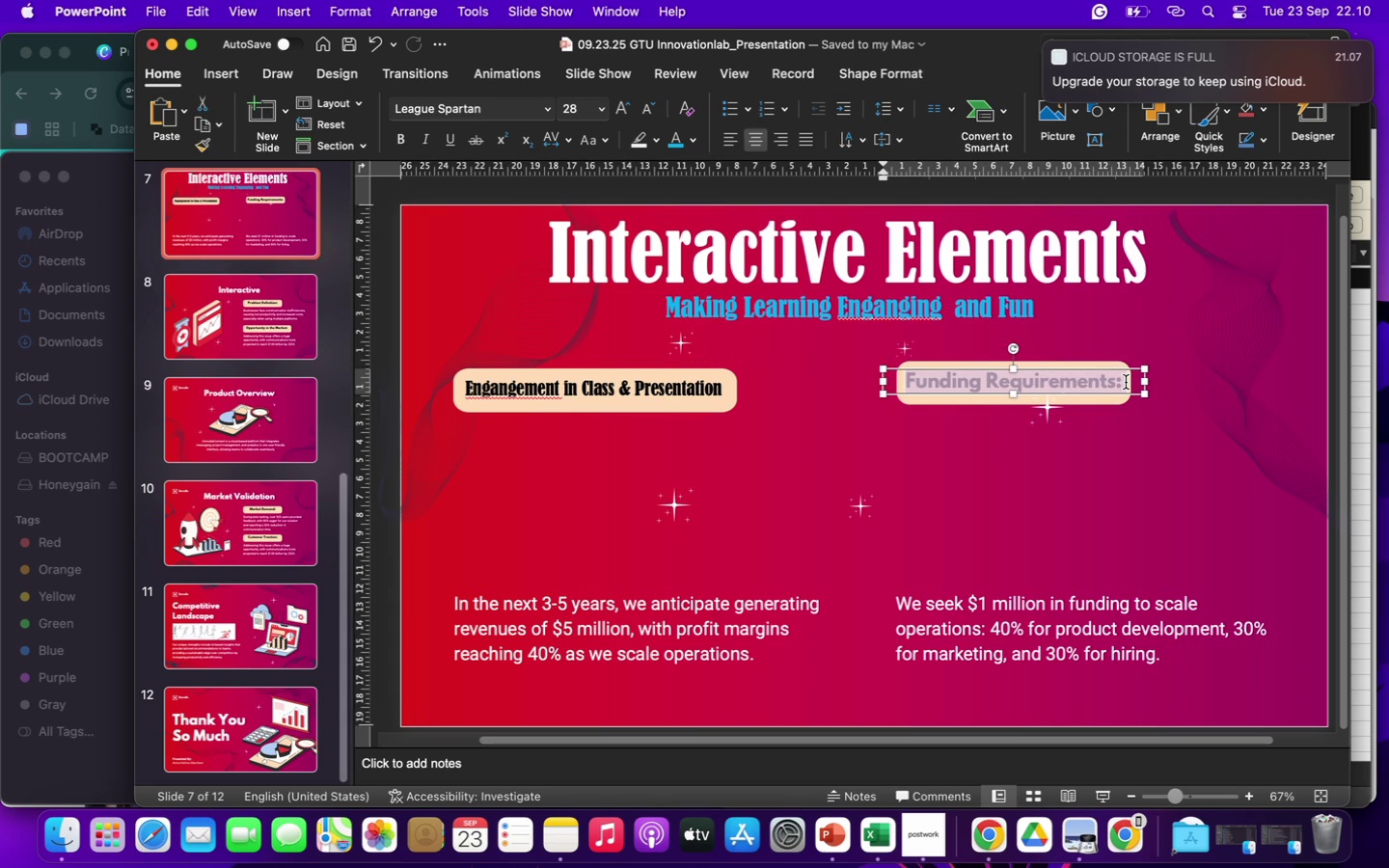 
type(Zoom - Ready :)
 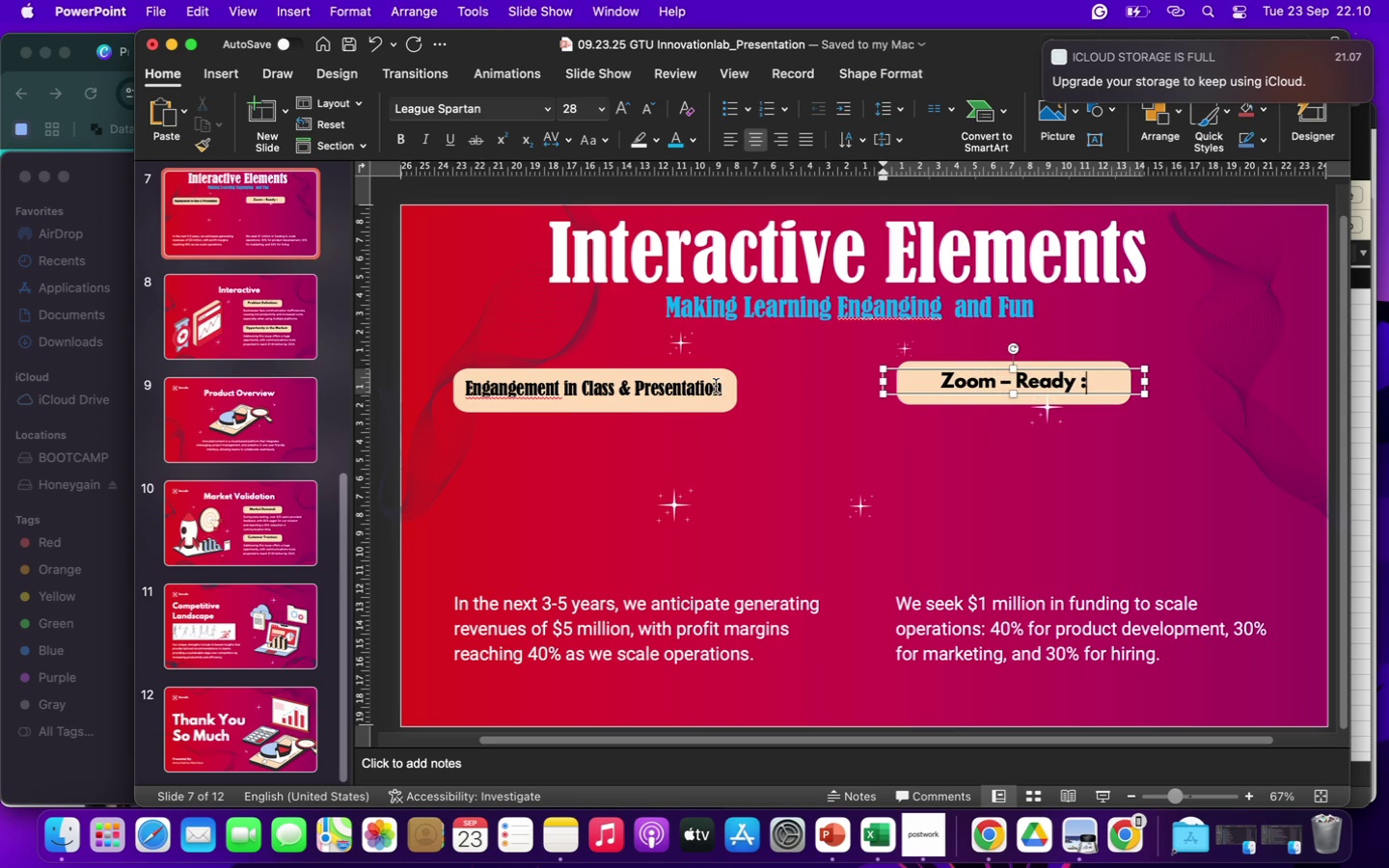 
left_click([722, 387])
 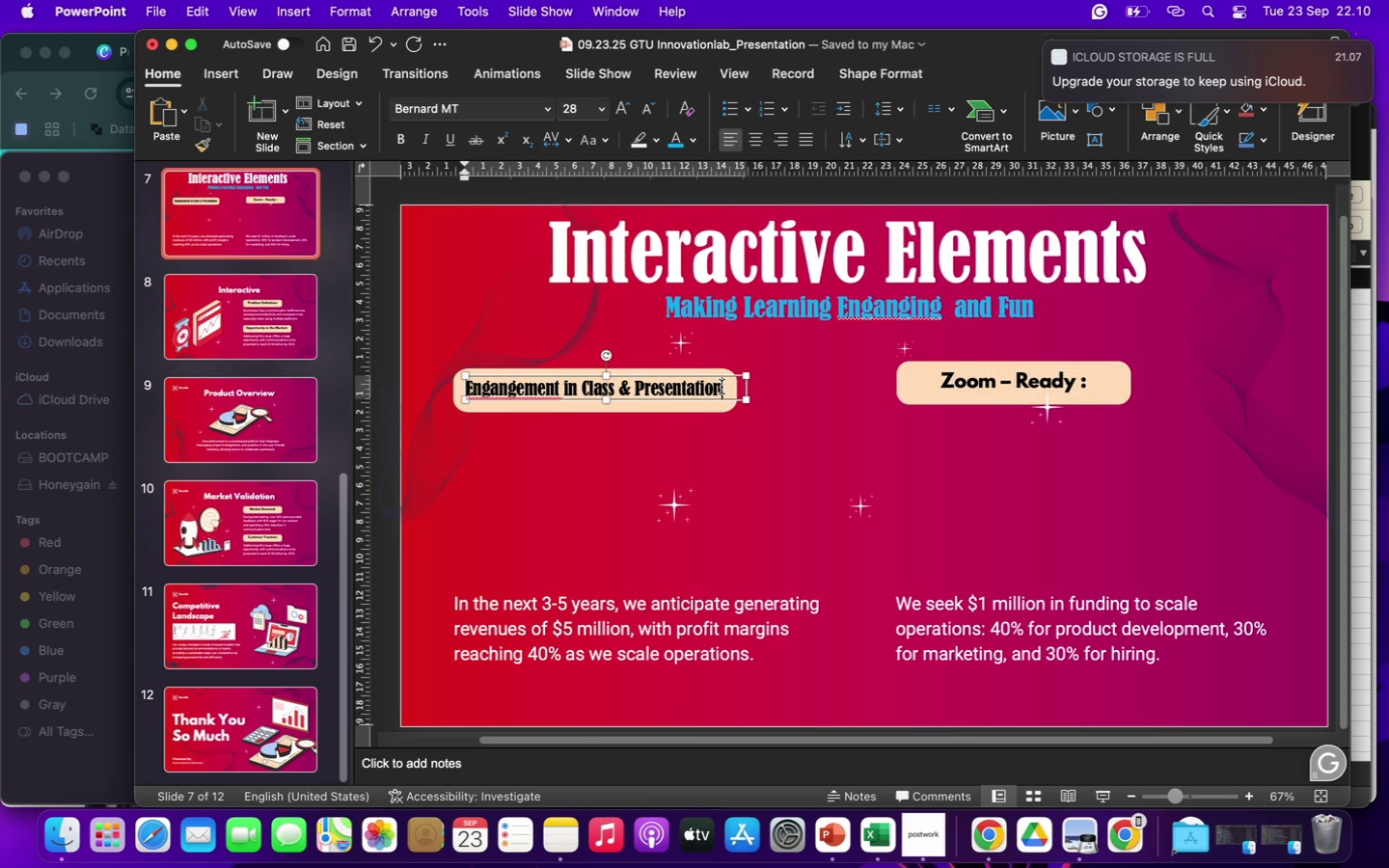 
key(Space)
 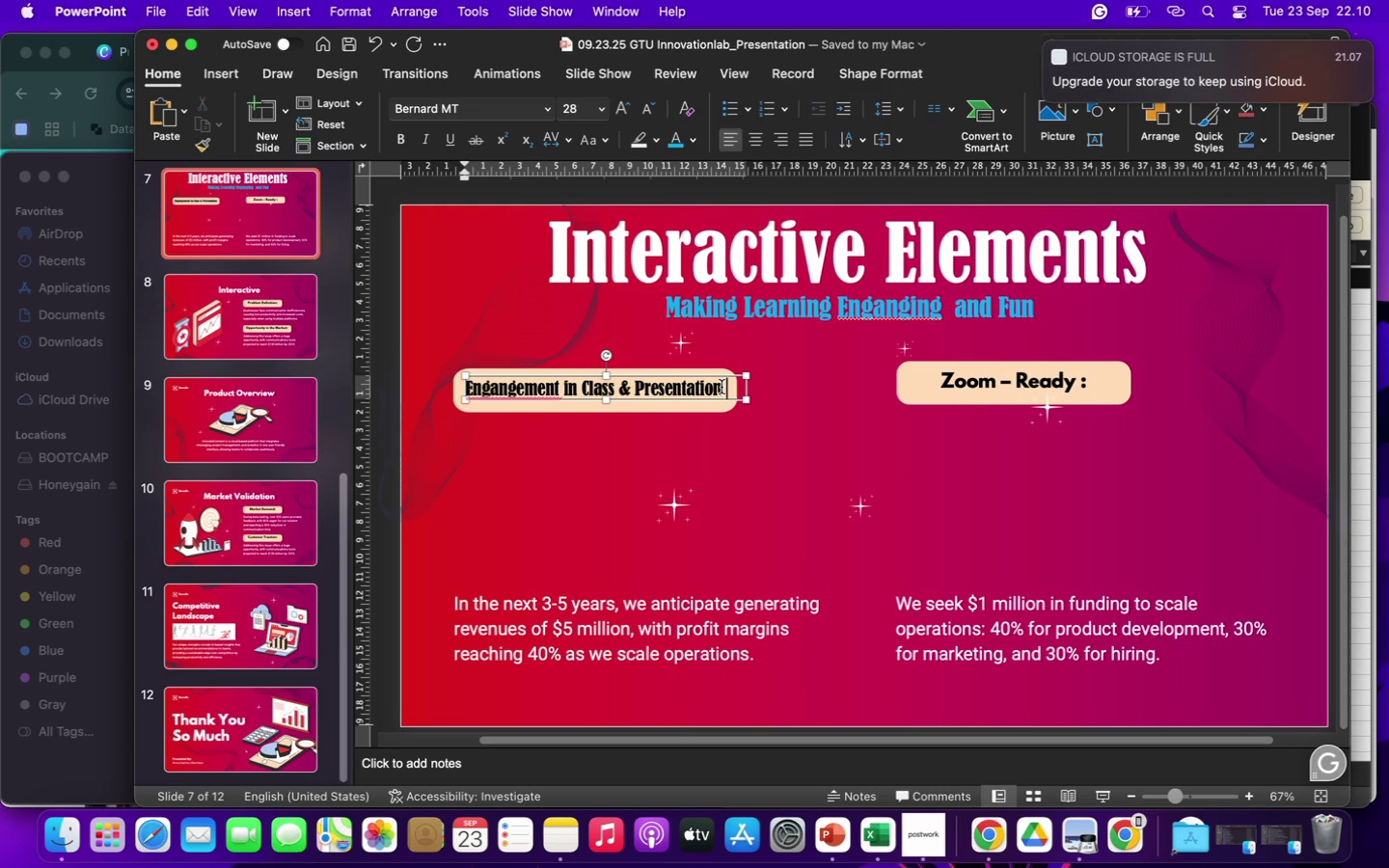 
key(Shift+ShiftRight)
 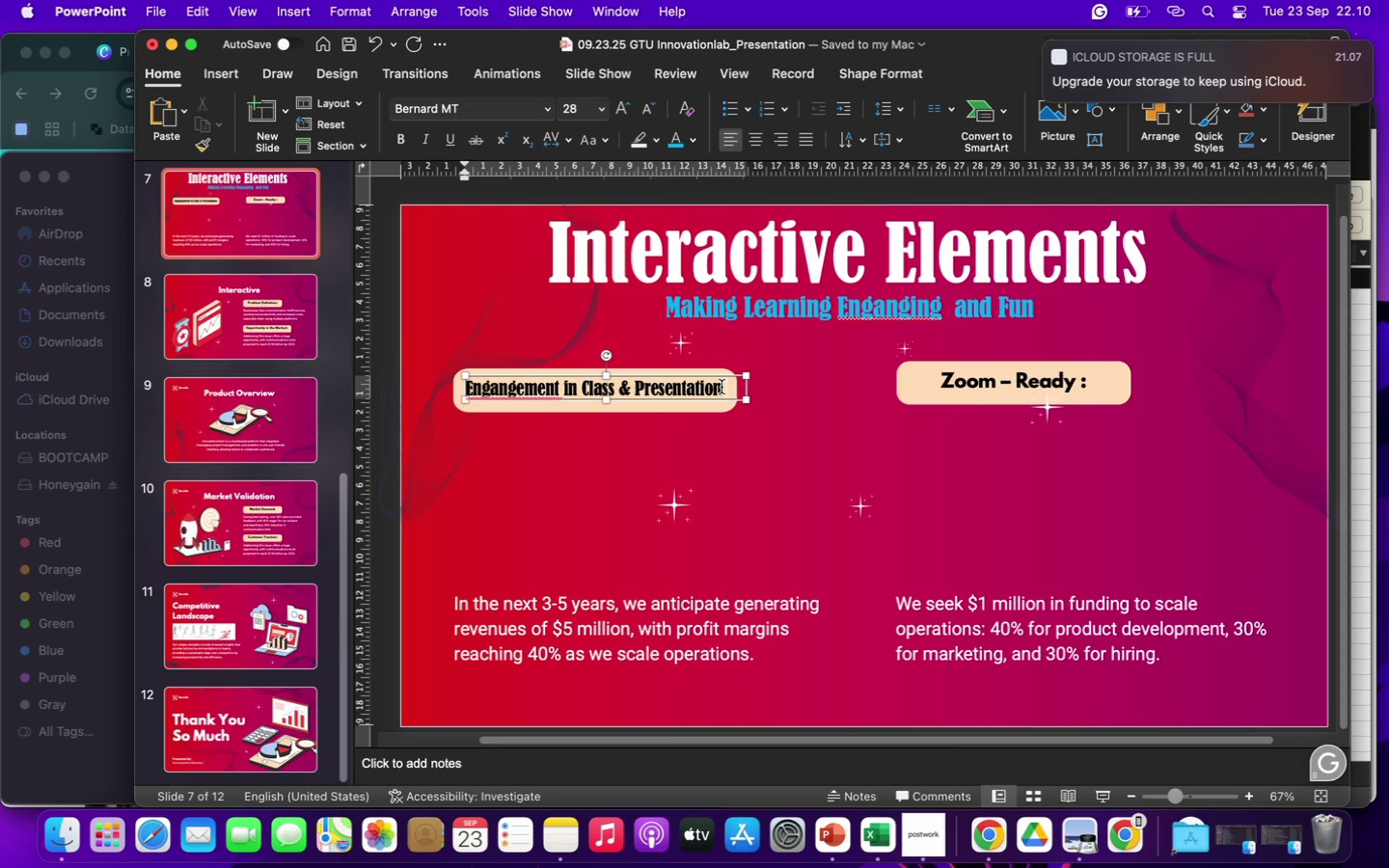 
key(Shift+Semicolon)
 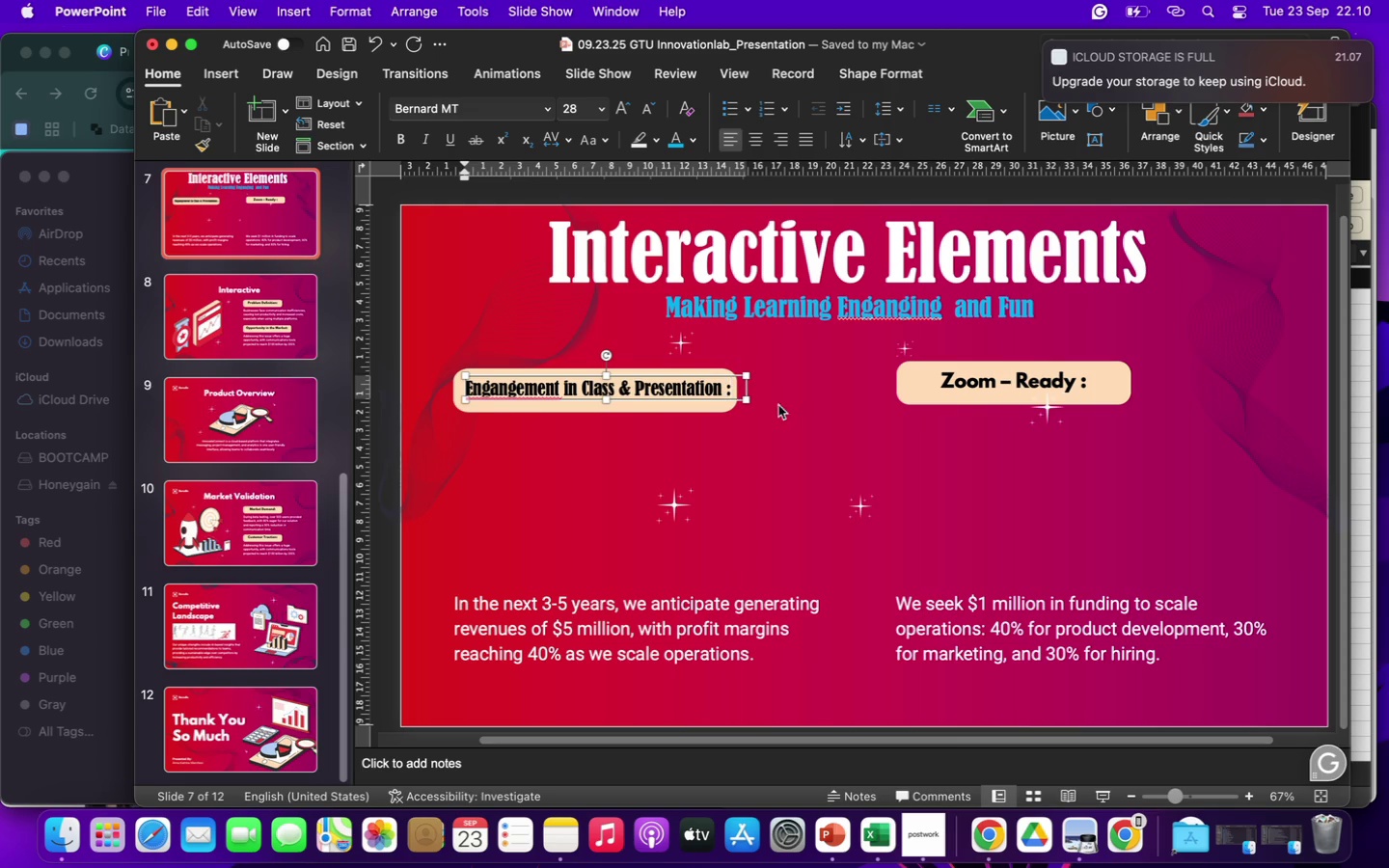 
left_click([789, 418])
 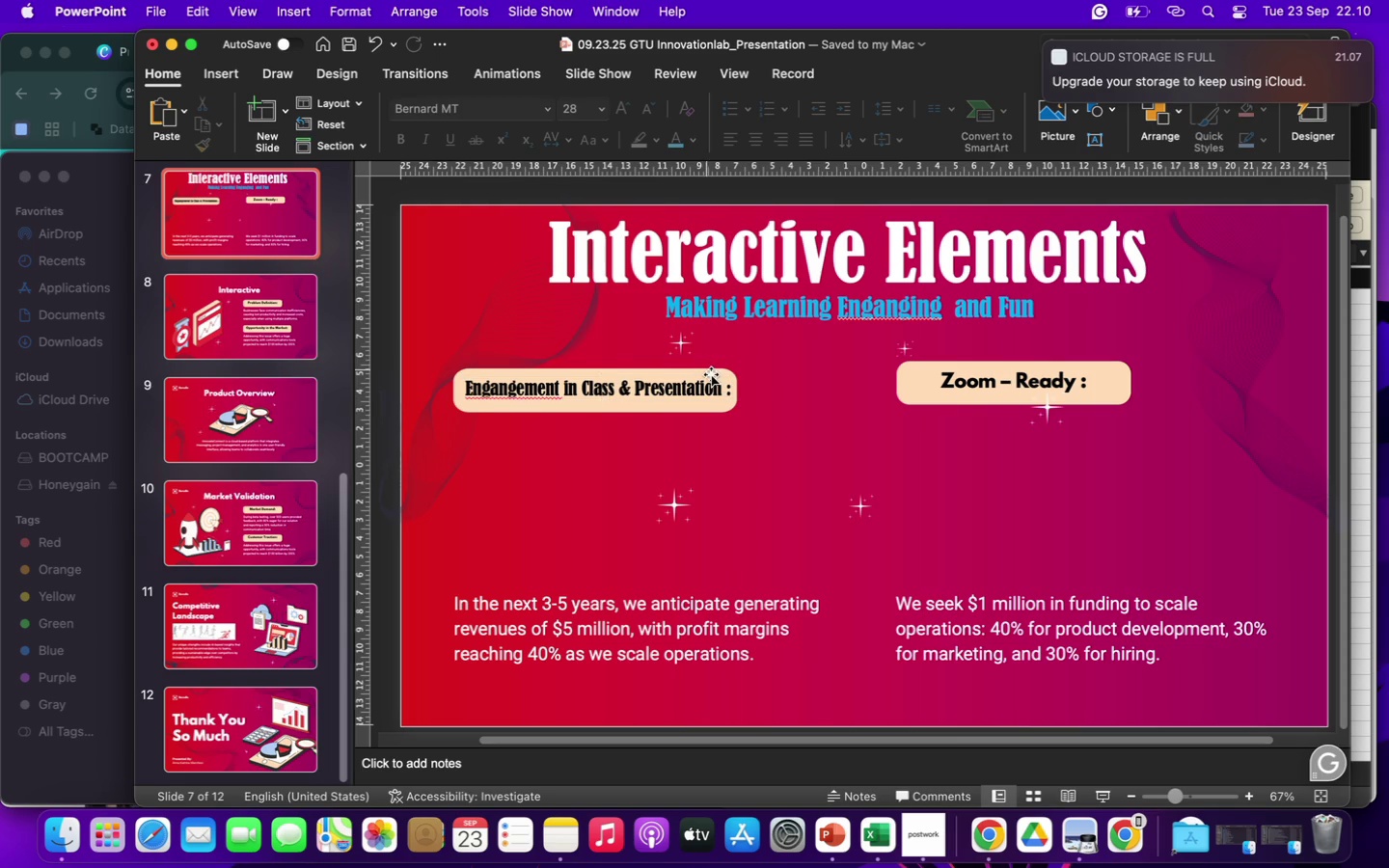 
left_click([714, 376])
 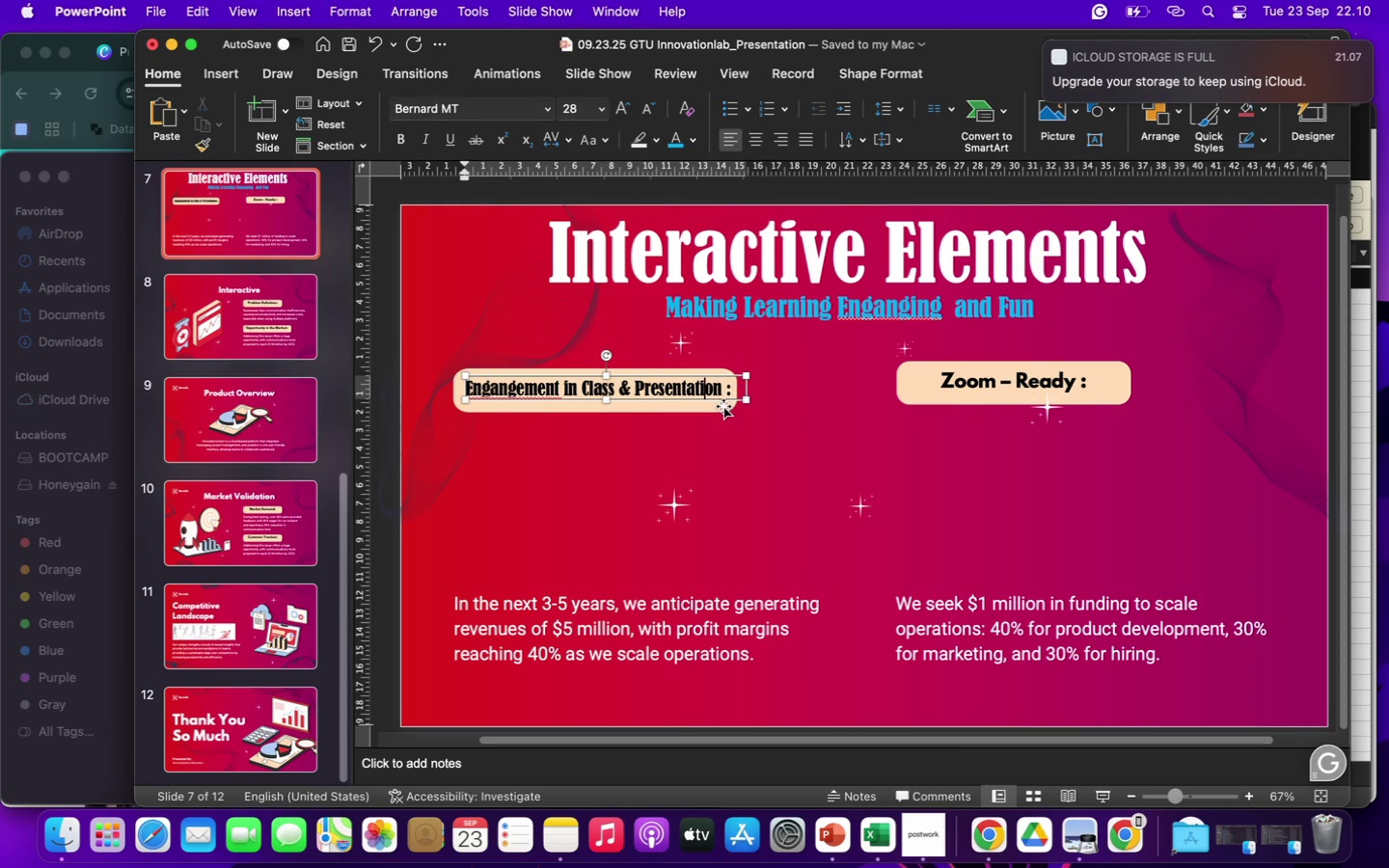 
left_click([721, 406])
 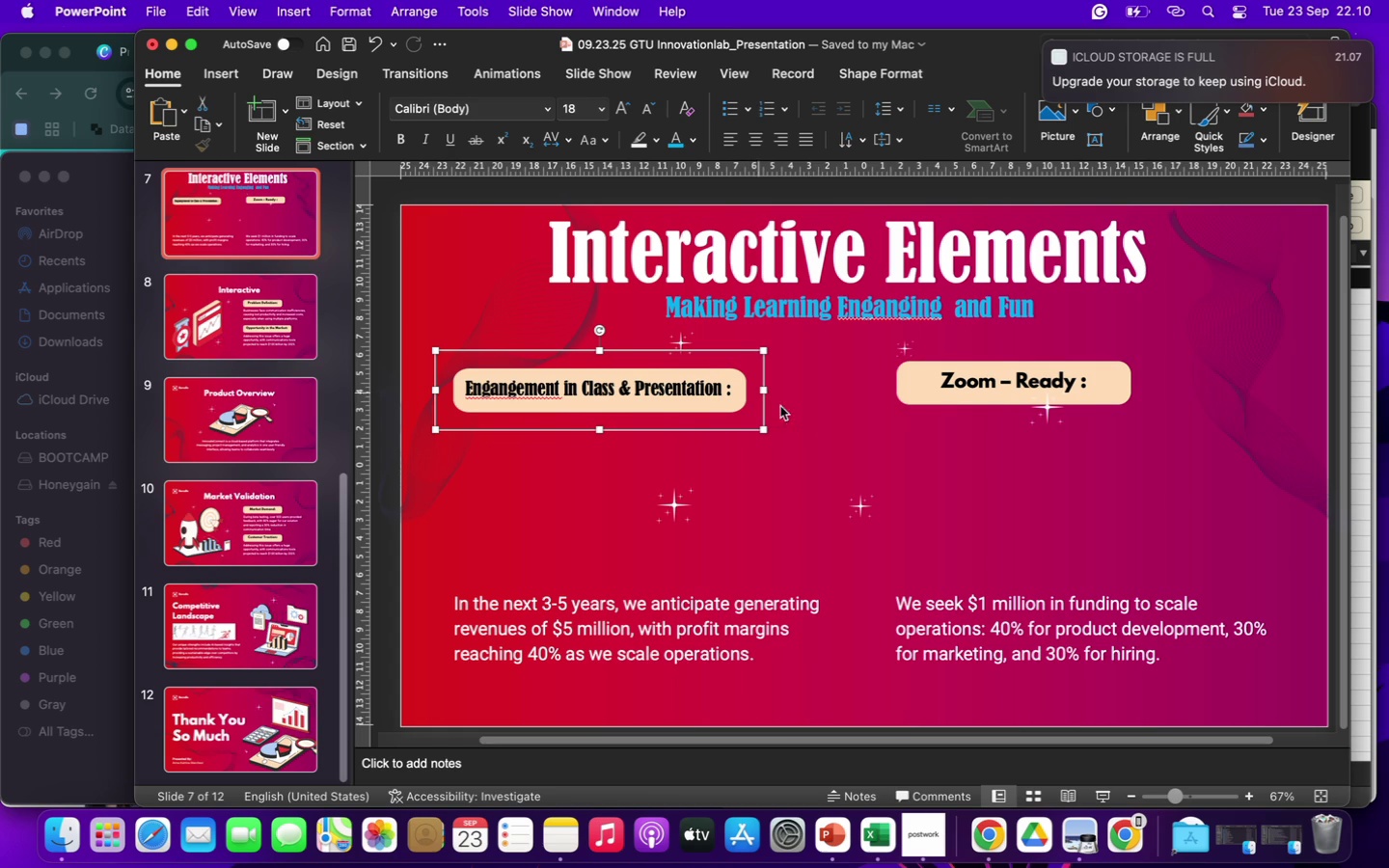 
wait(5.87)
 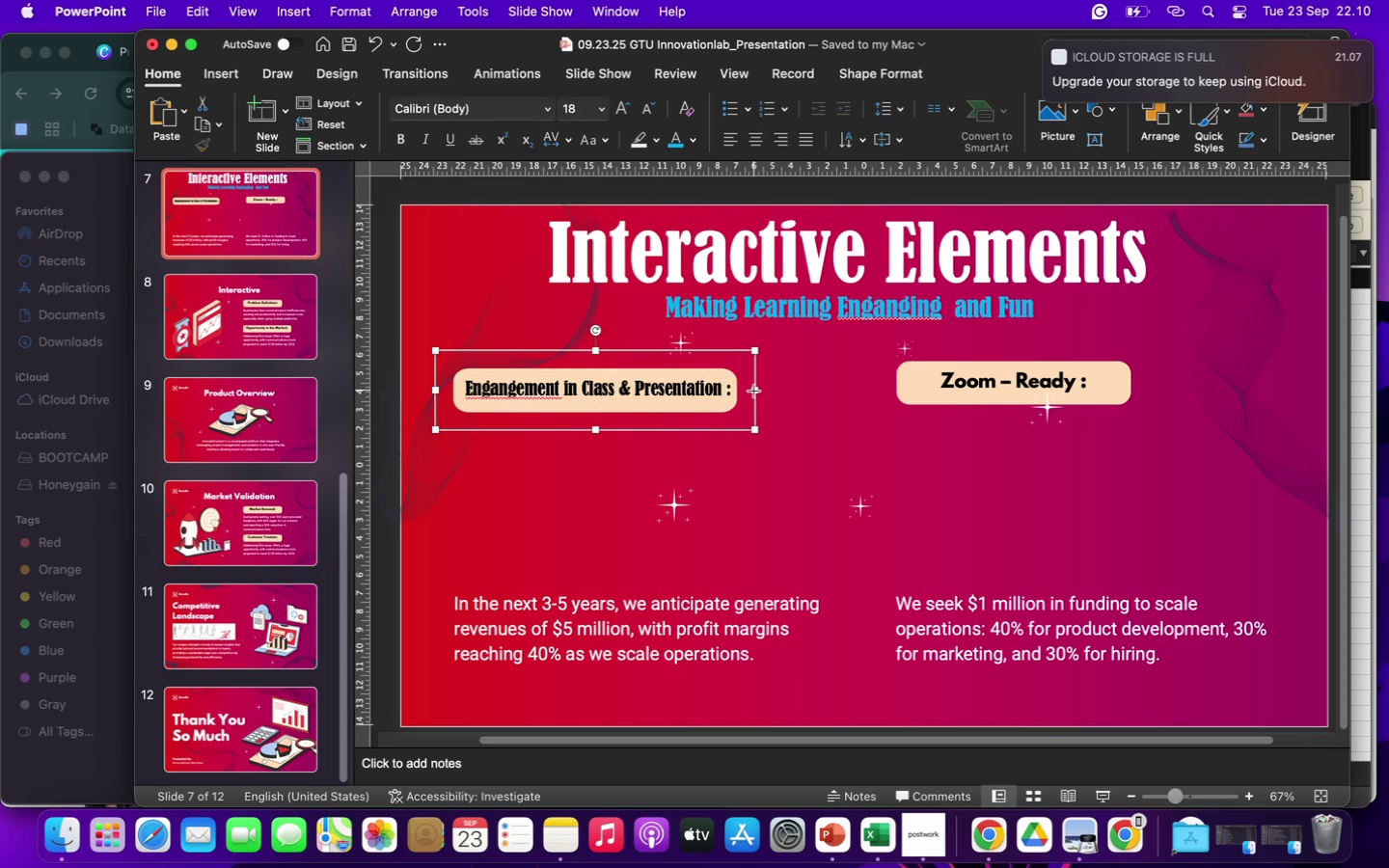 
left_click([1000, 378])
 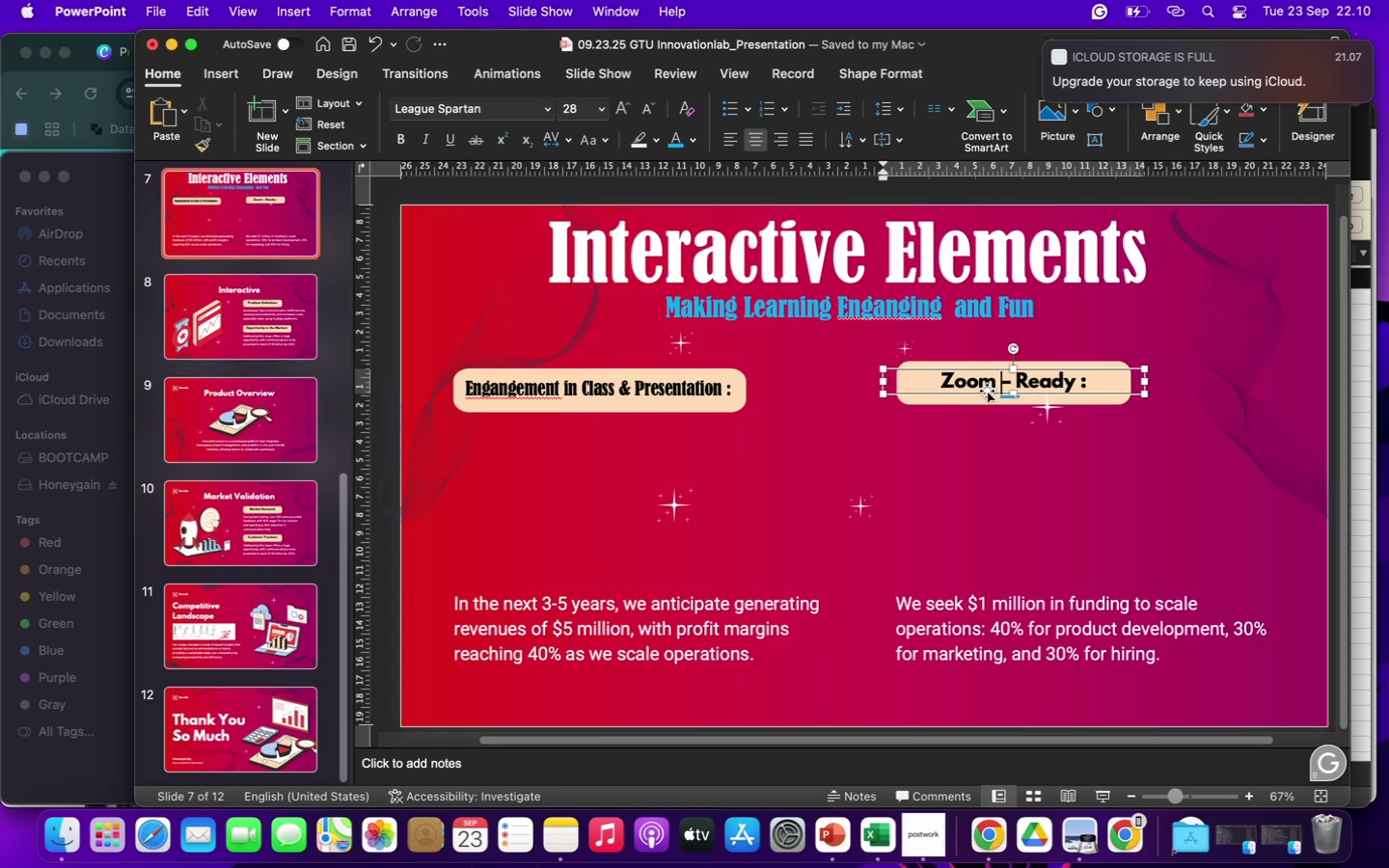 
left_click([987, 391])
 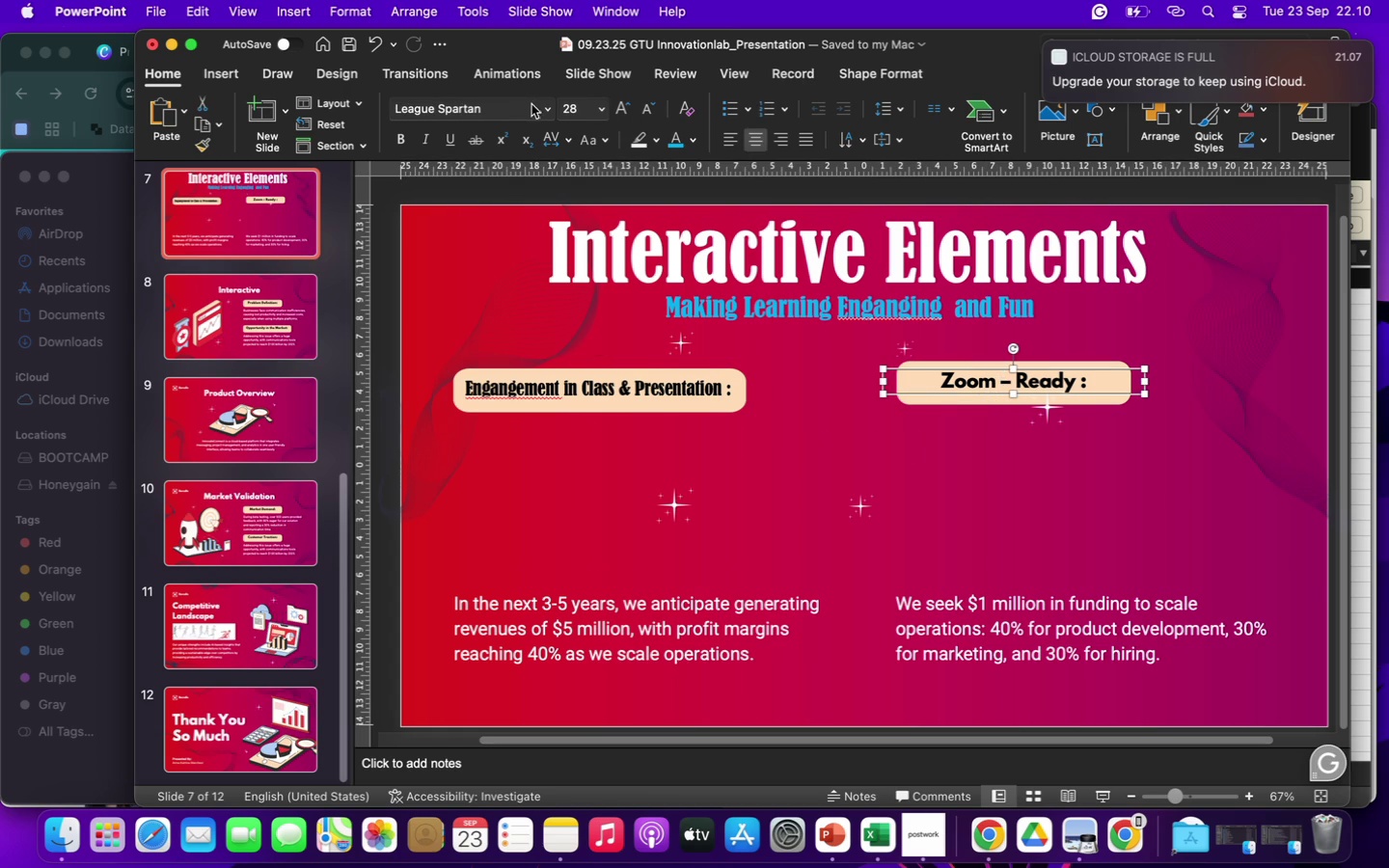 
left_click([548, 111])
 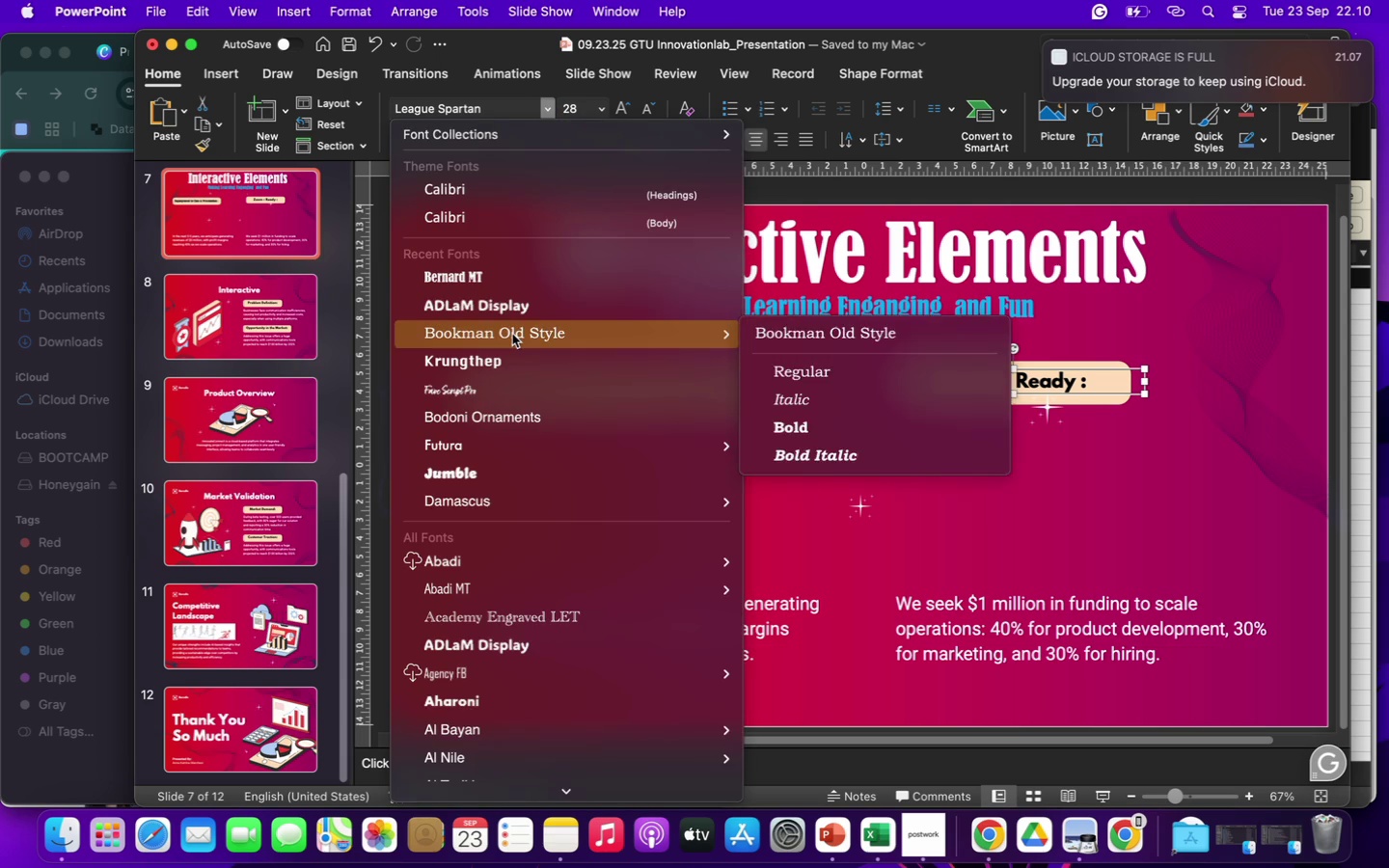 
wait(5.79)
 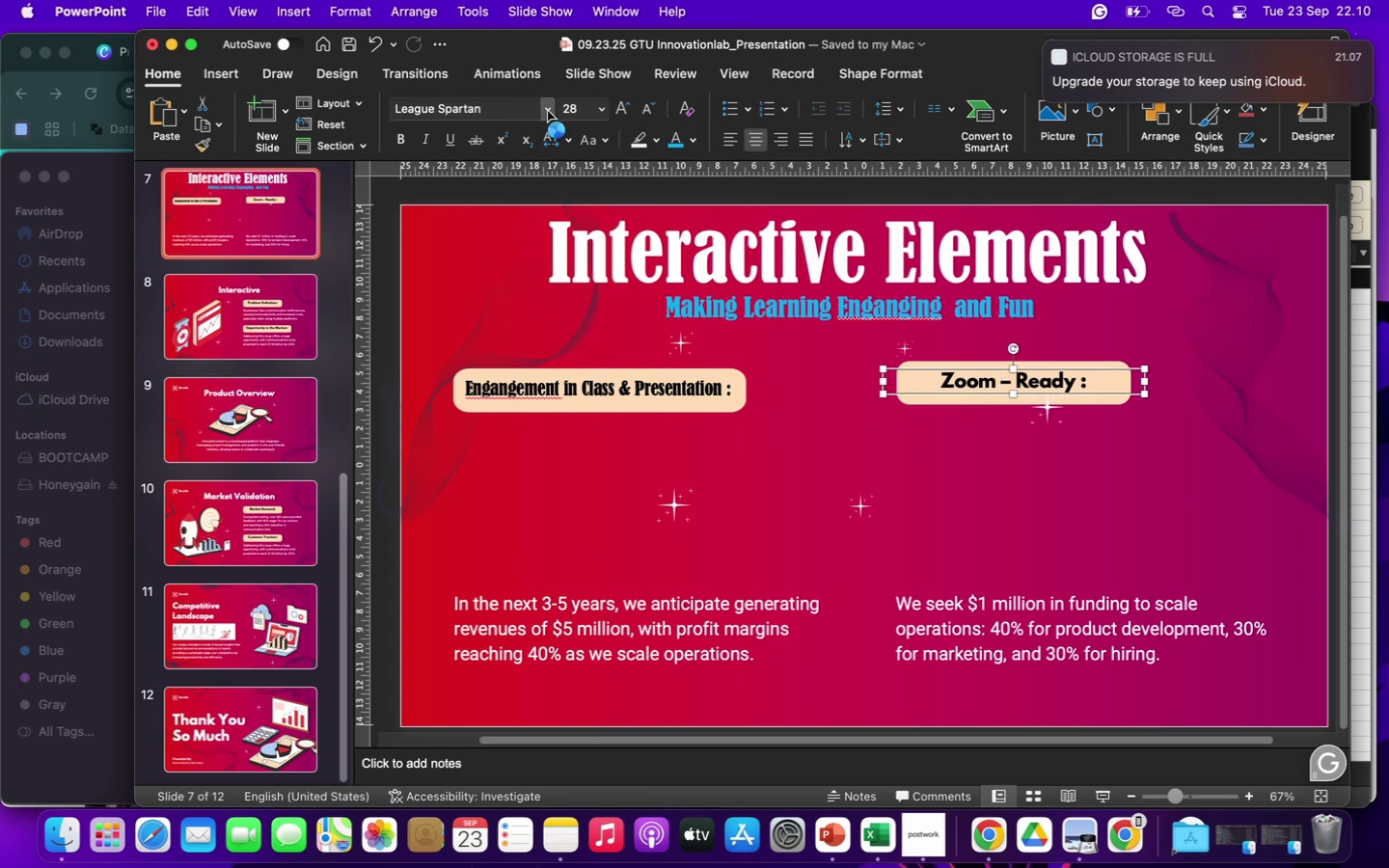 
left_click([473, 277])
 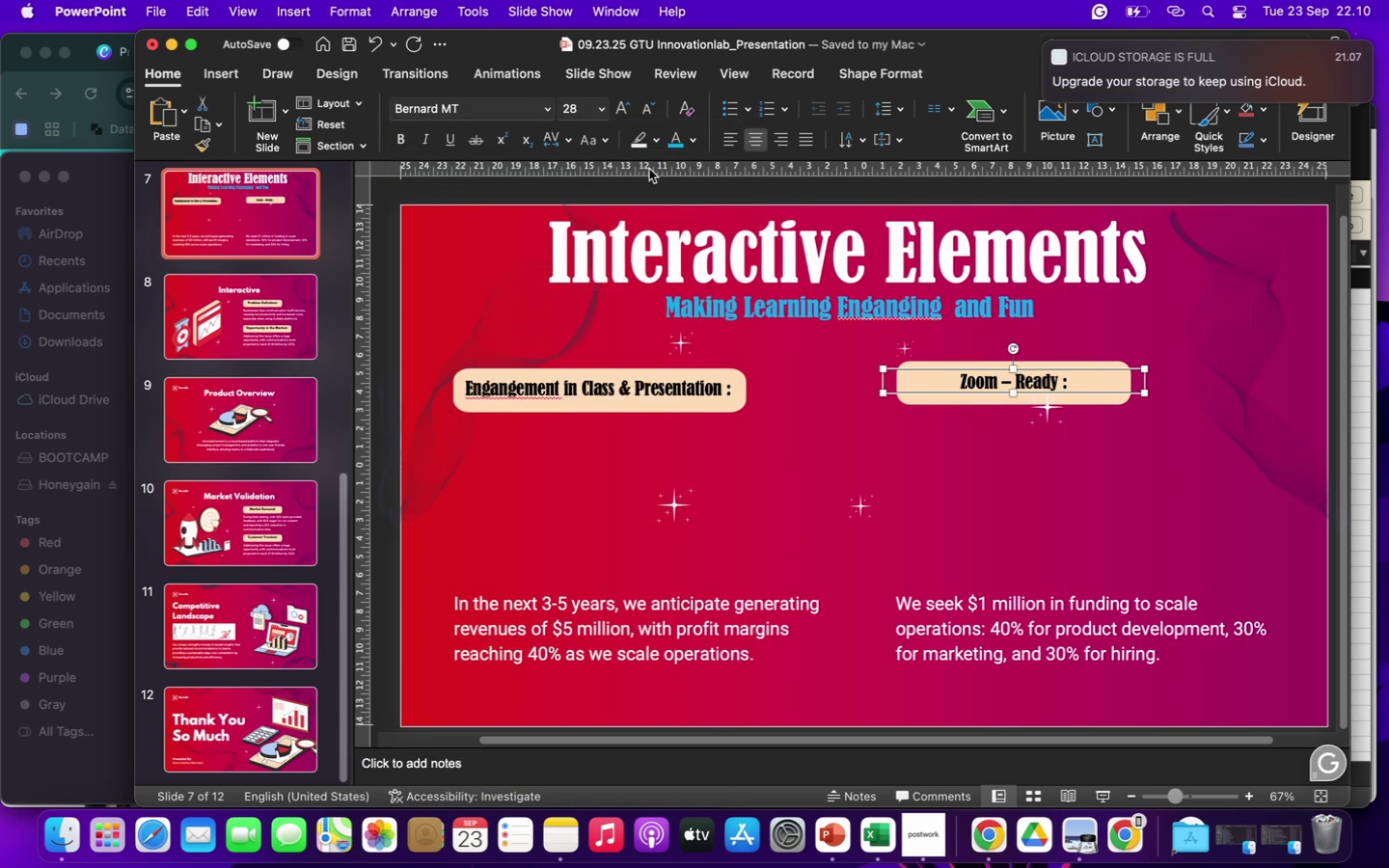 
wait(6.37)
 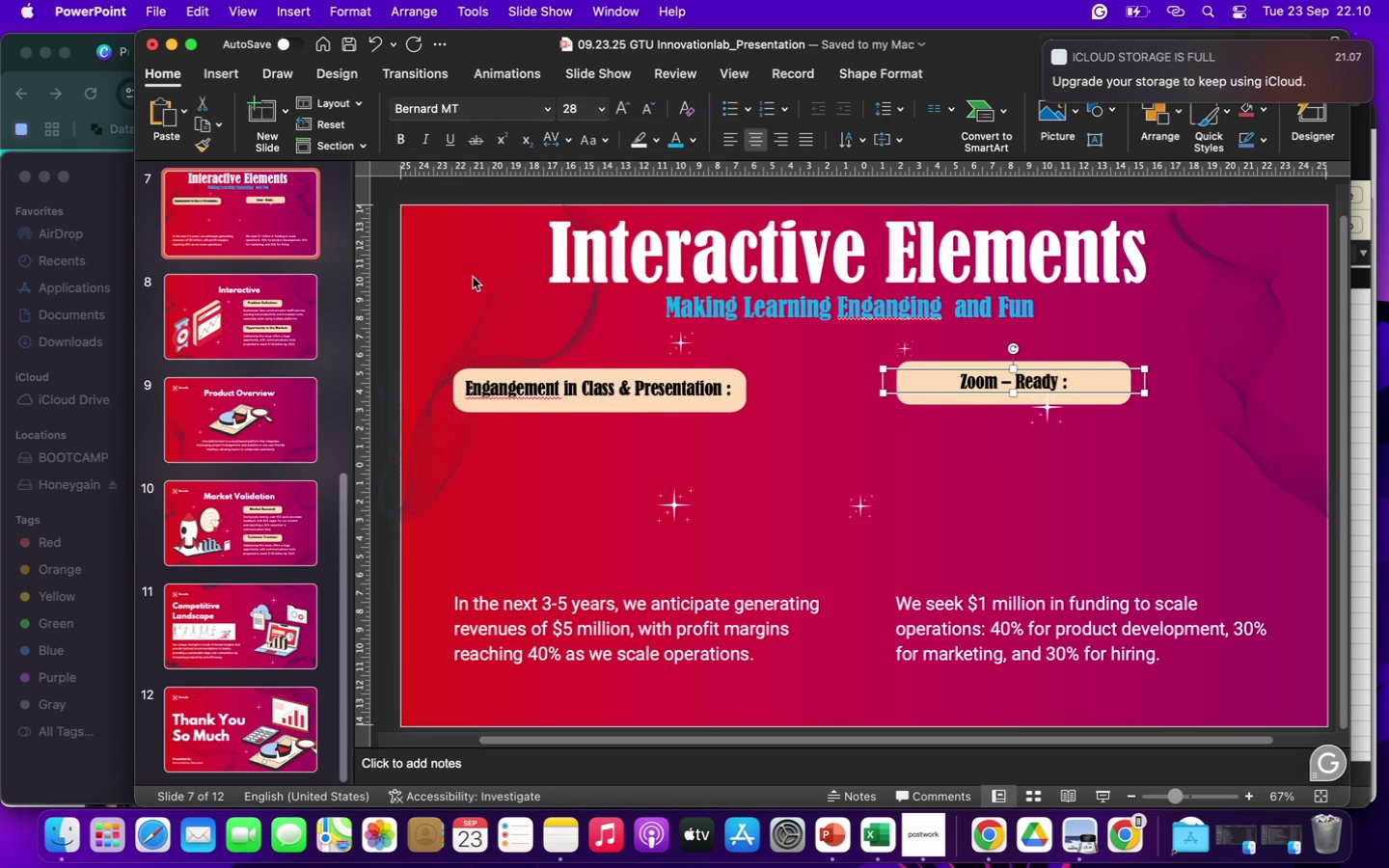 
left_click([543, 140])
 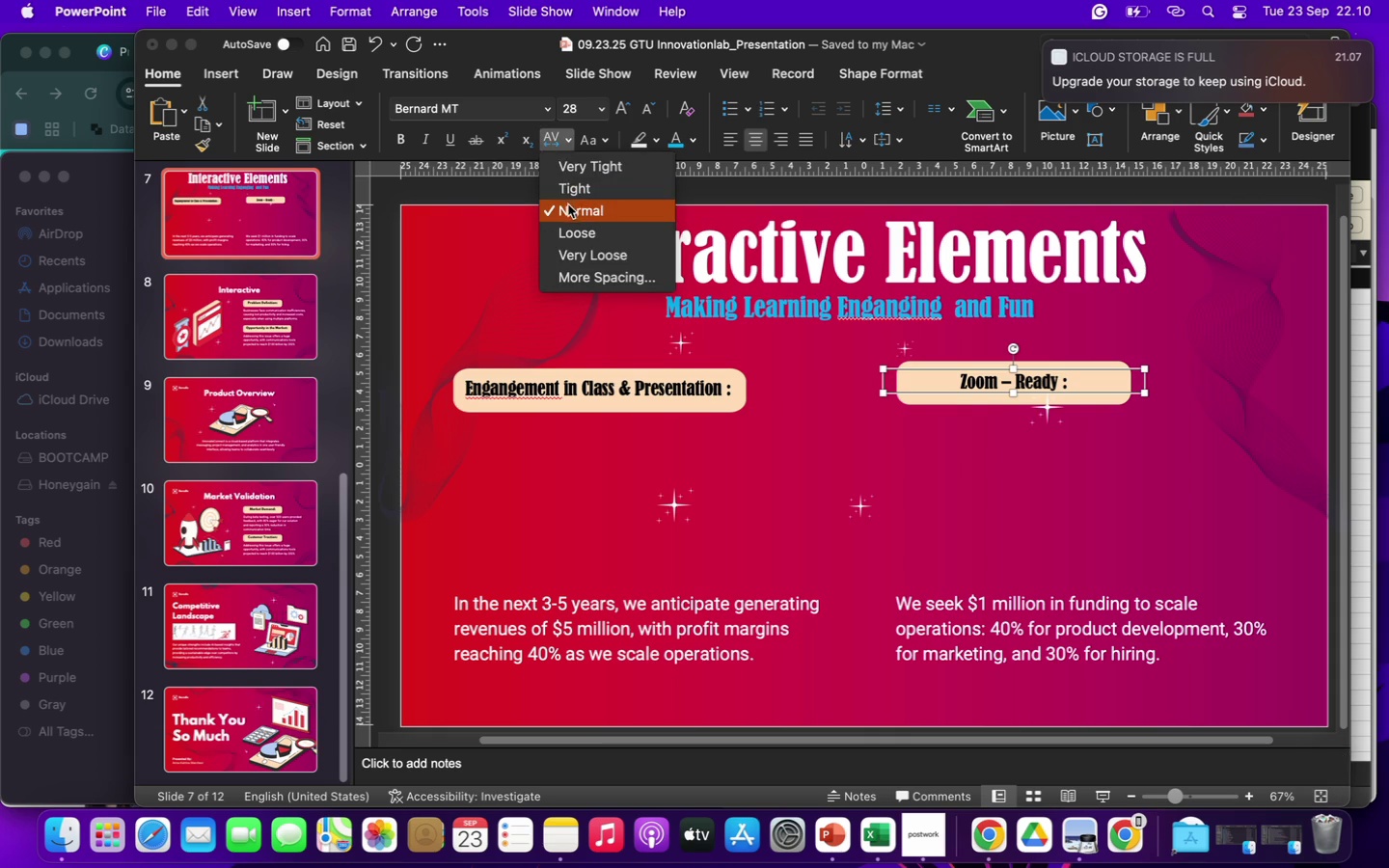 
left_click([572, 213])
 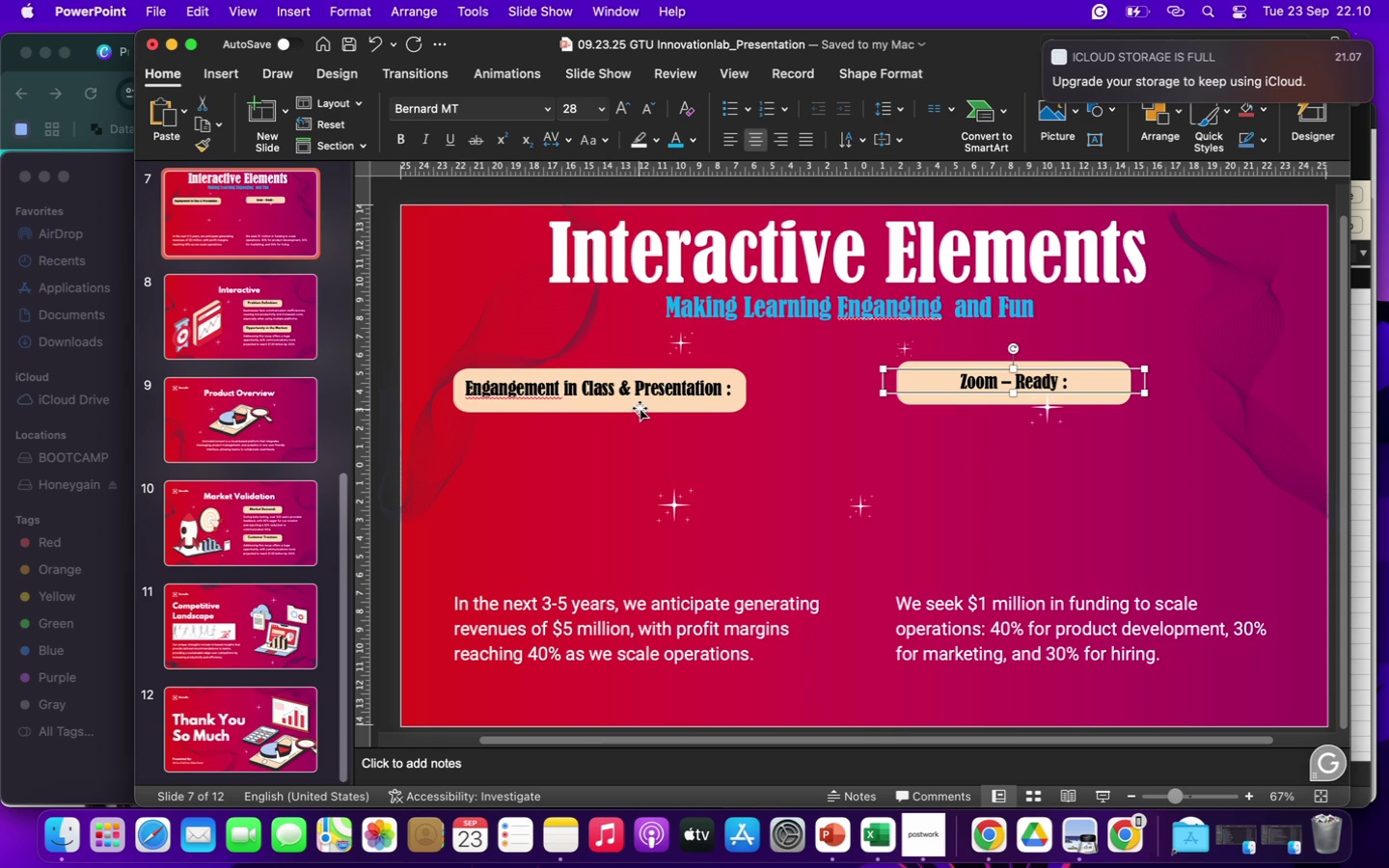 
left_click([630, 393])
 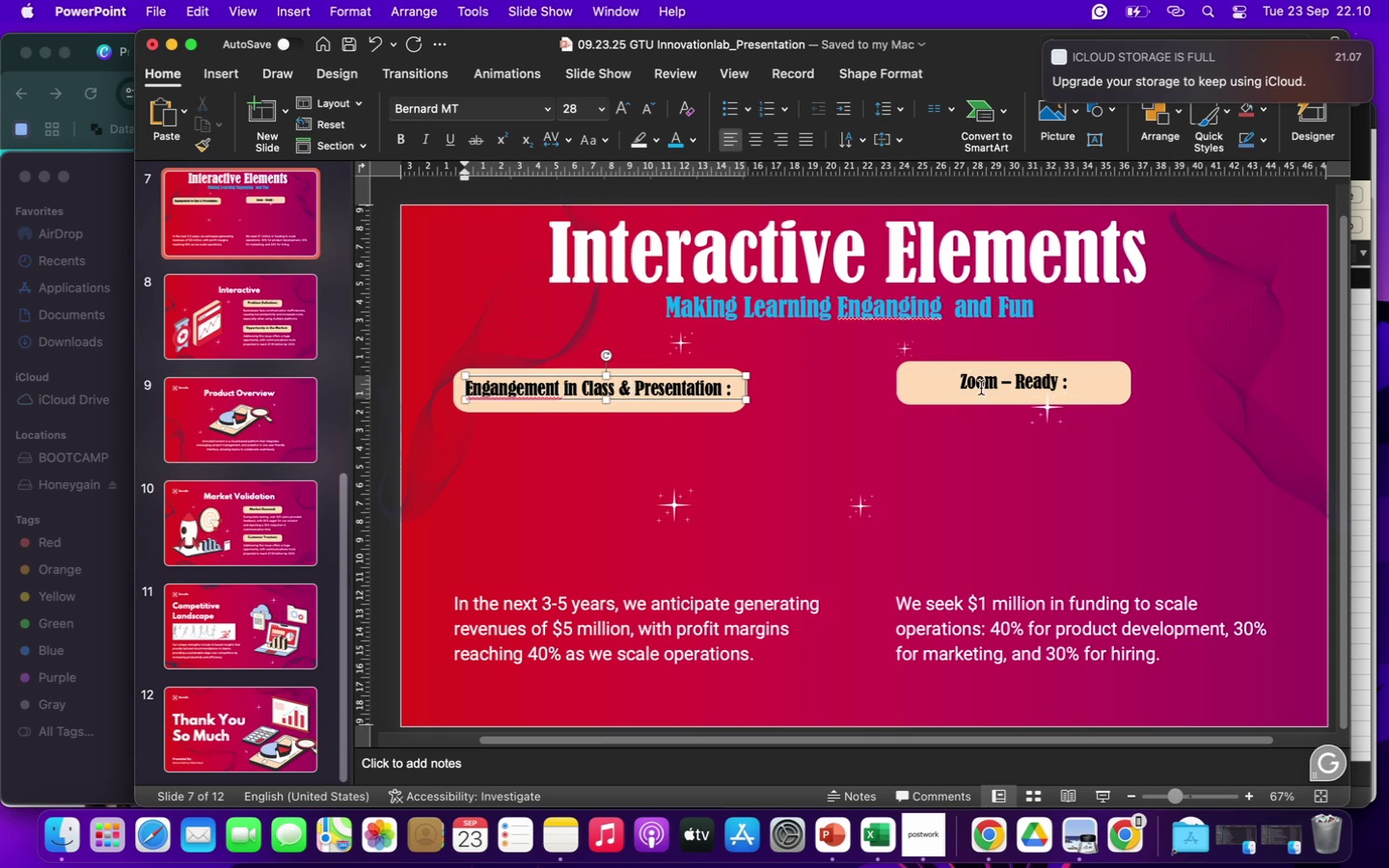 
left_click([975, 385])
 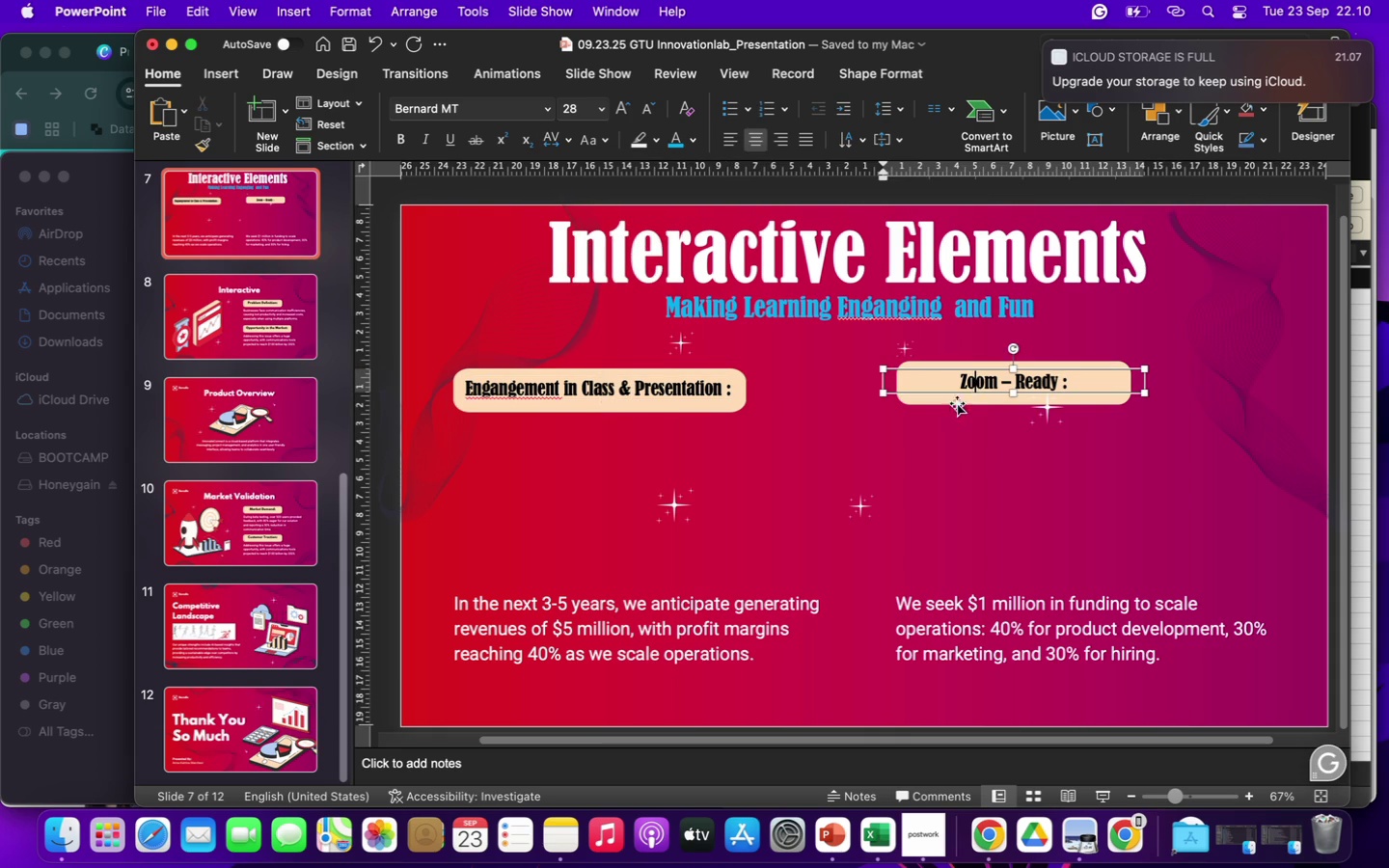 
left_click([952, 440])
 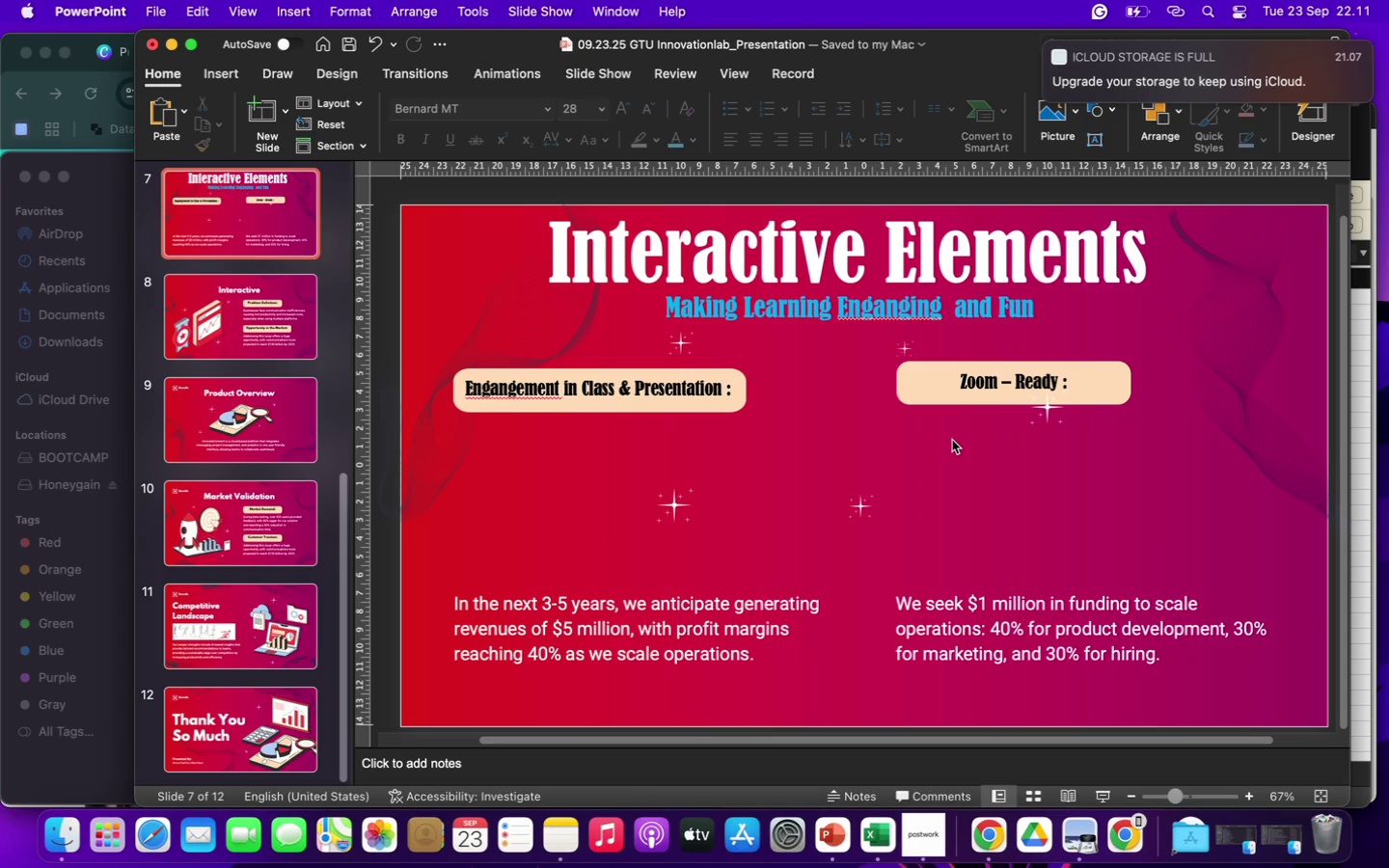 
wait(12.99)
 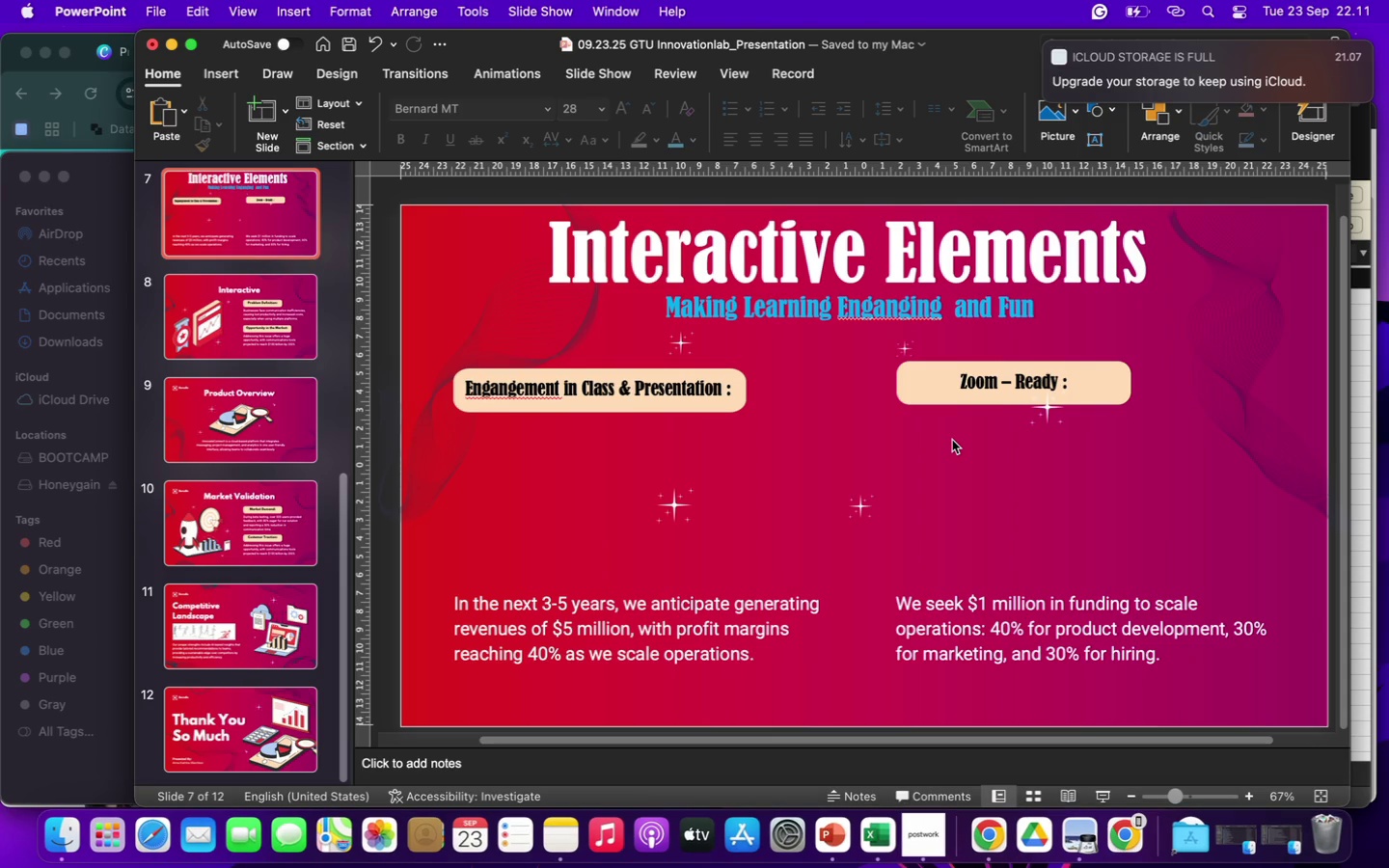 
left_click([923, 389])
 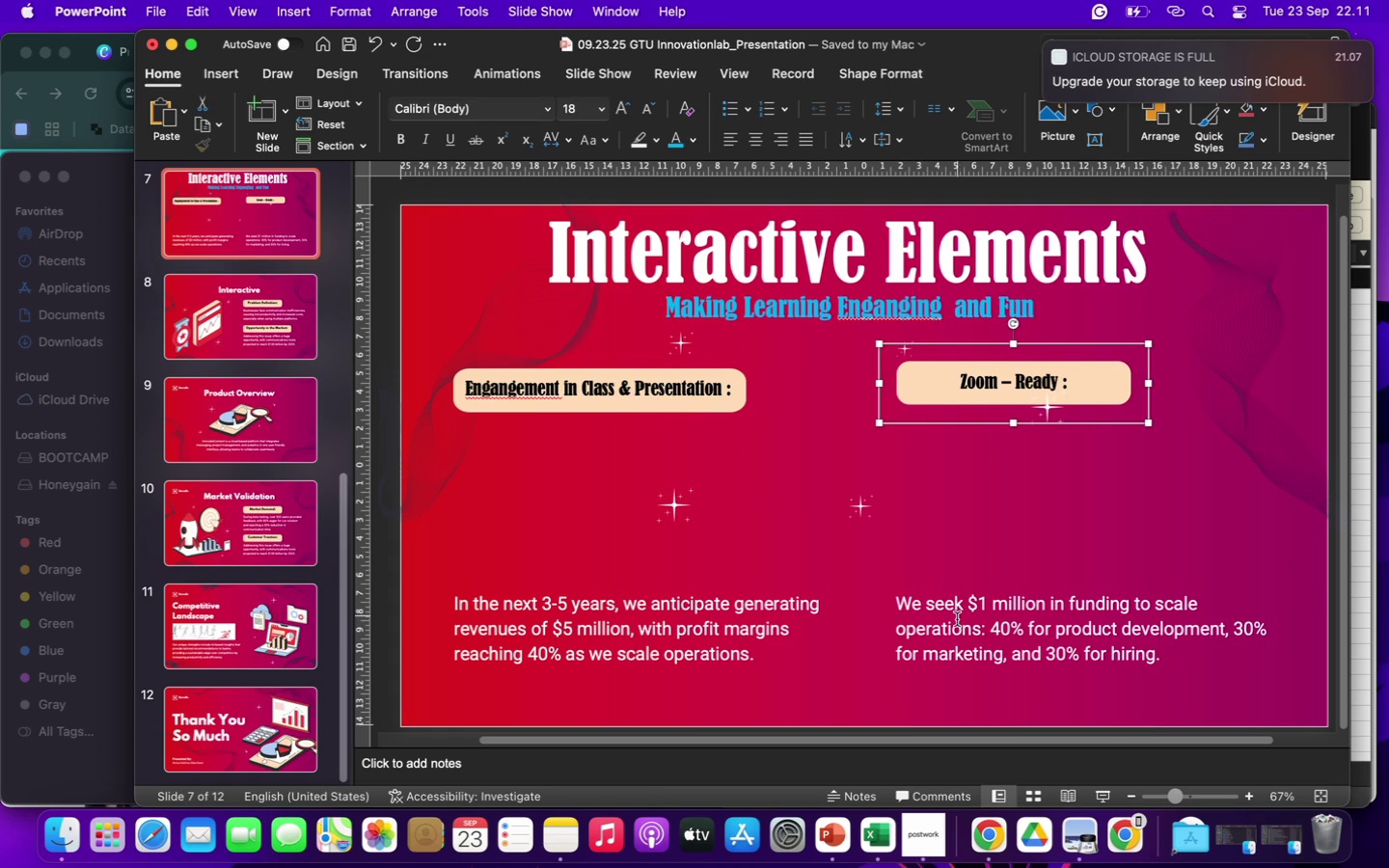 
left_click([956, 618])
 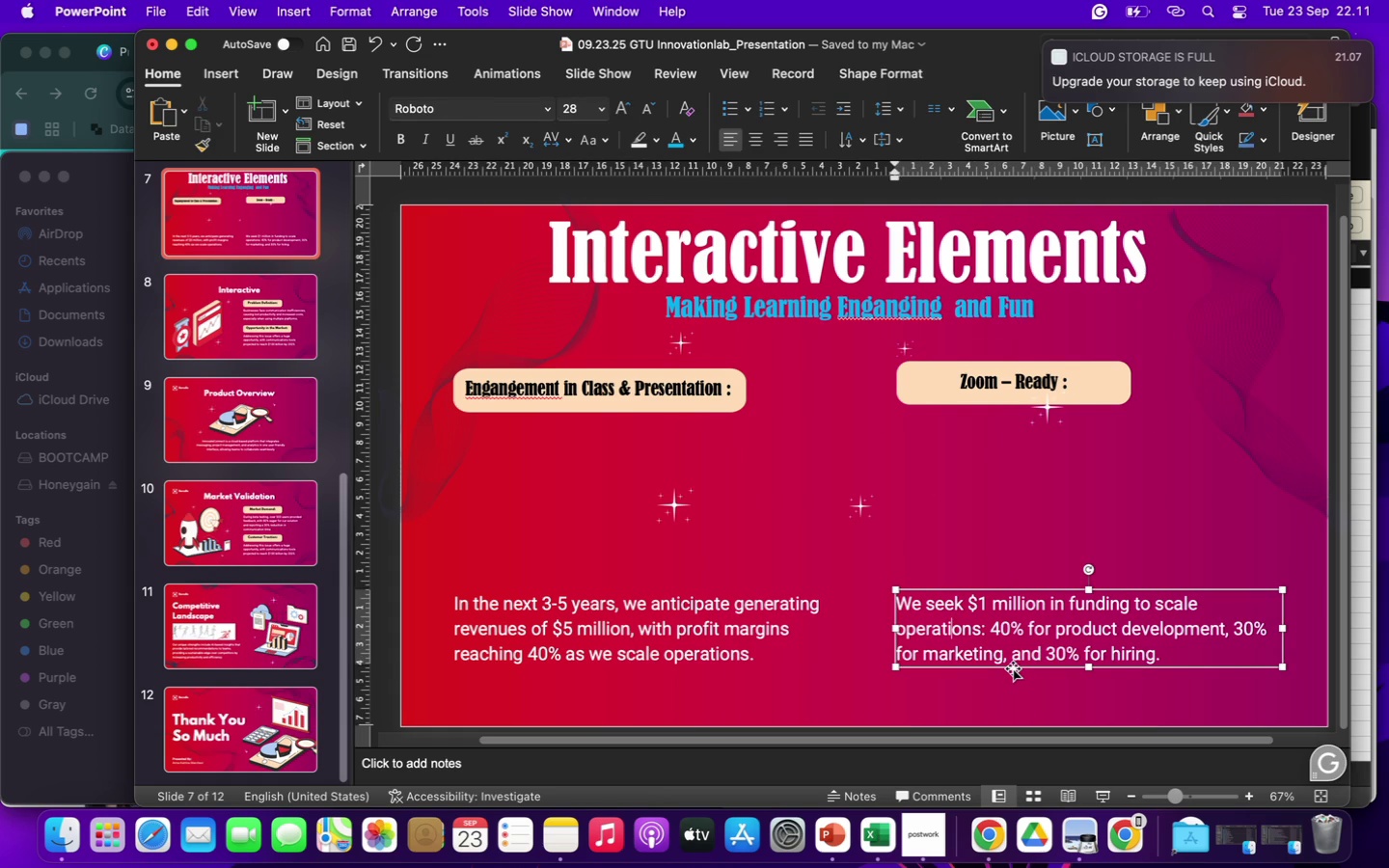 
left_click_drag(start_coordinate=[1013, 668], to_coordinate=[1008, 492])
 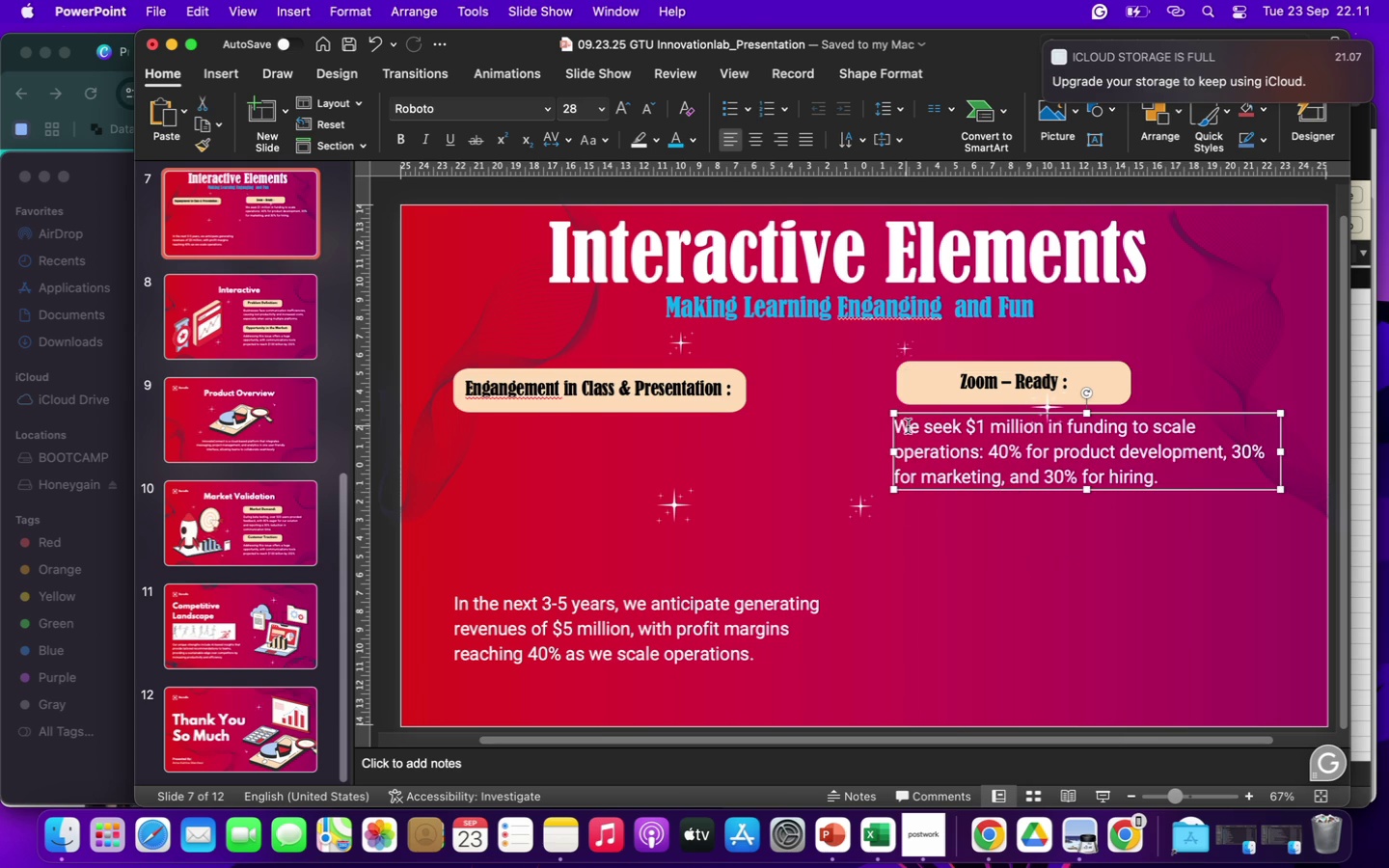 
left_click_drag(start_coordinate=[908, 427], to_coordinate=[1165, 473])
 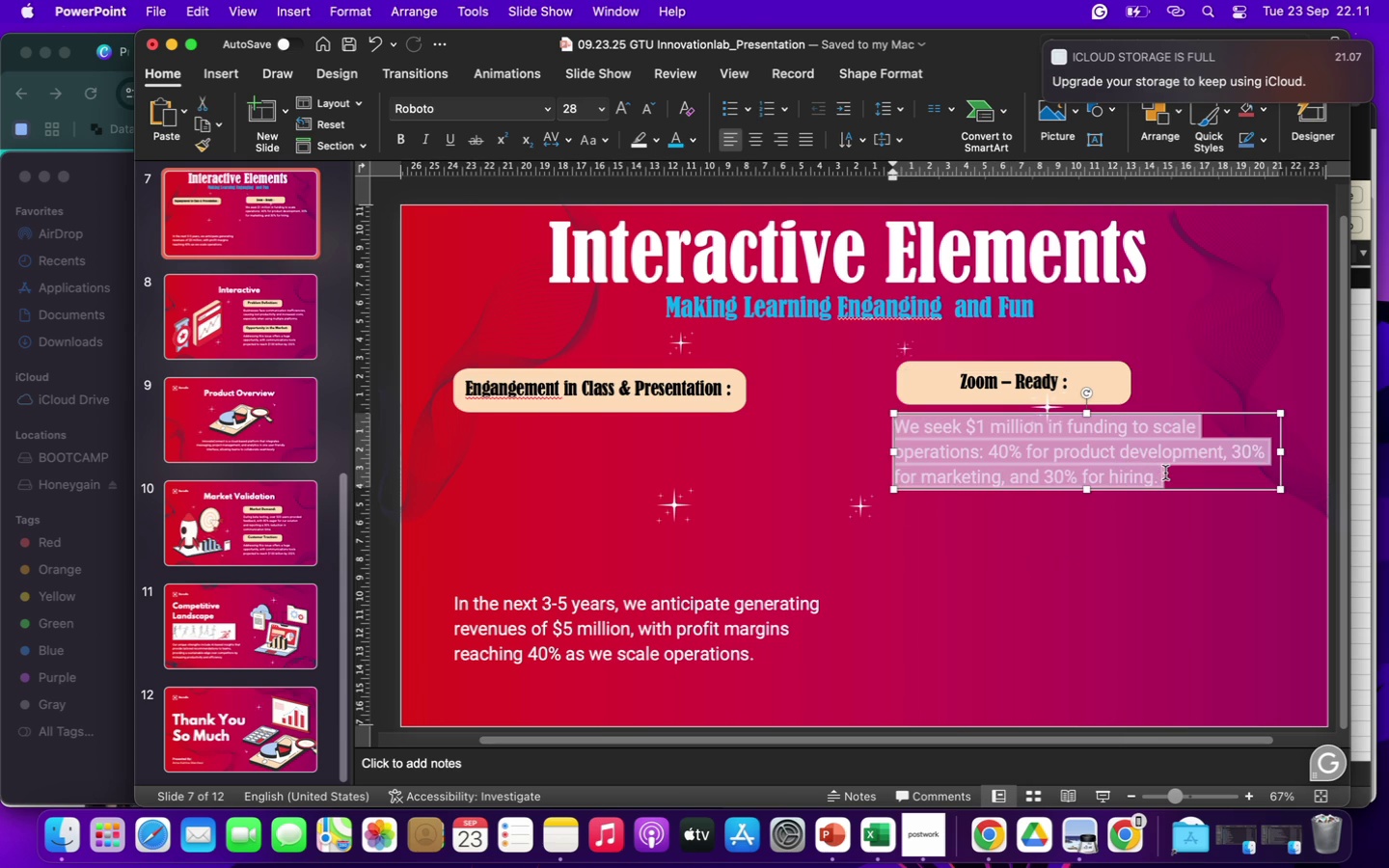 
type(Poo)
key(Backspace)
type(lls &)
key(Backspace)
type(and Q&)
key(Backspace)
 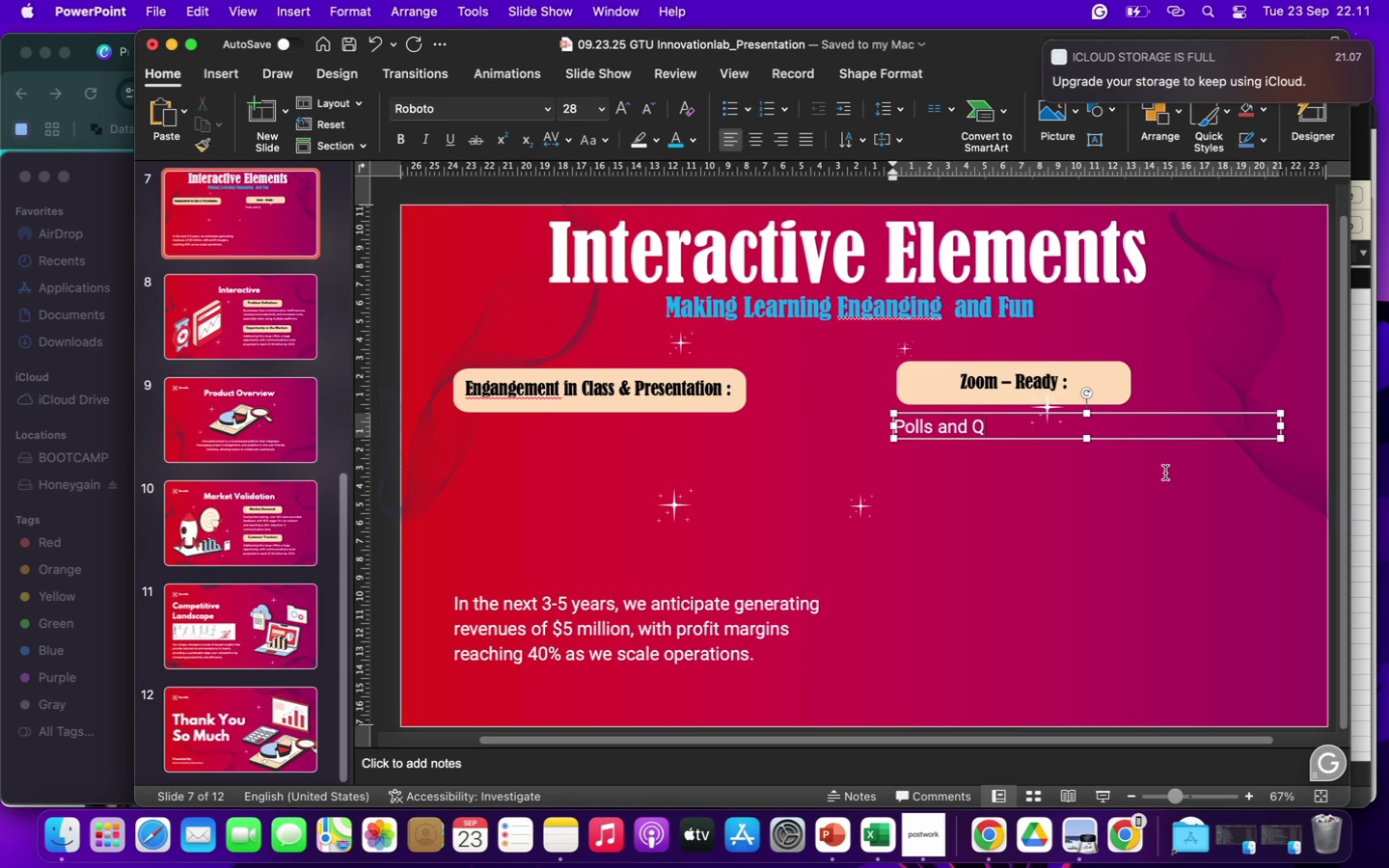 
type(&A can run dirc)
key(Backspace)
type(ectly)
 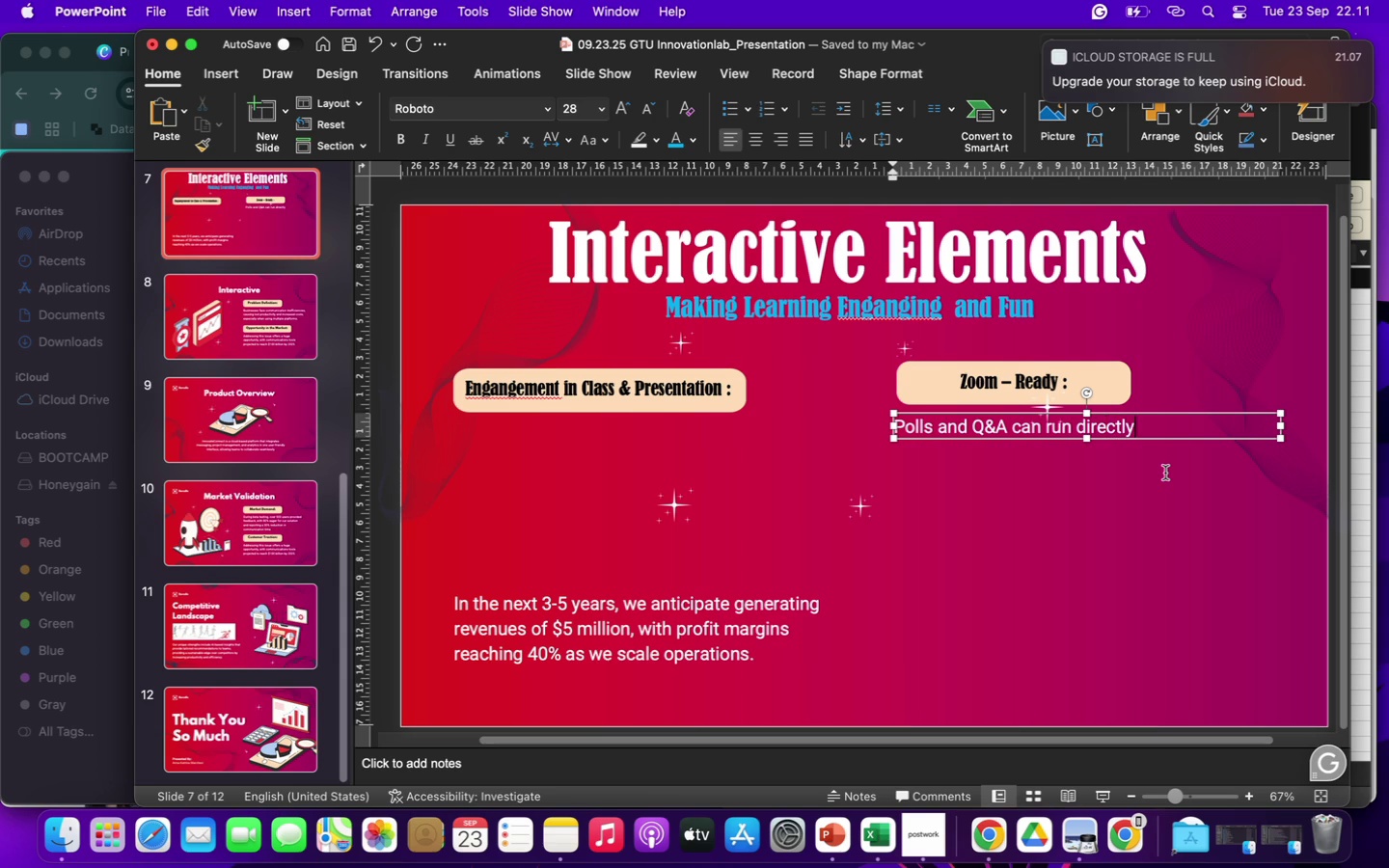 
wait(15.4)
 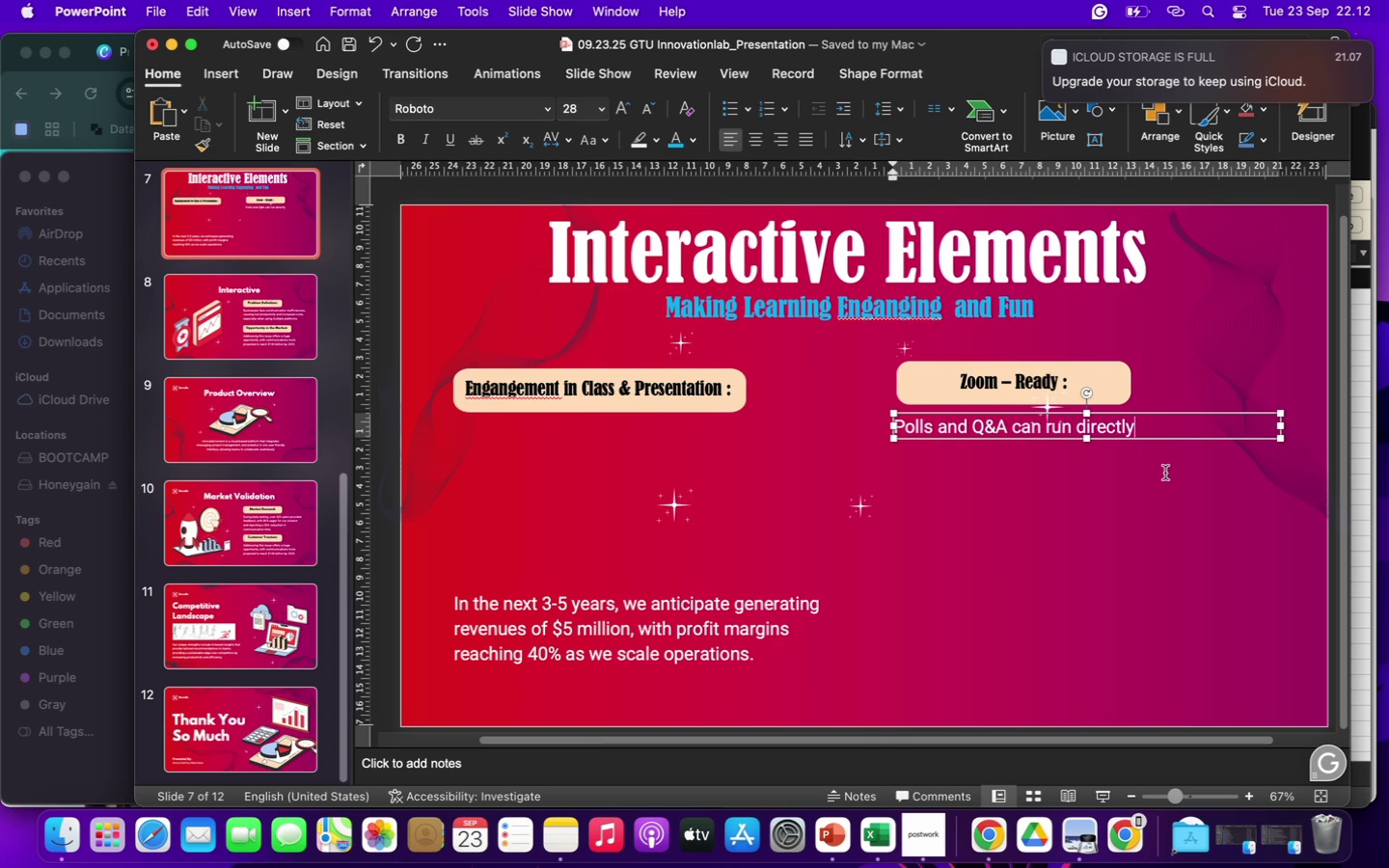 
left_click([918, 429])
 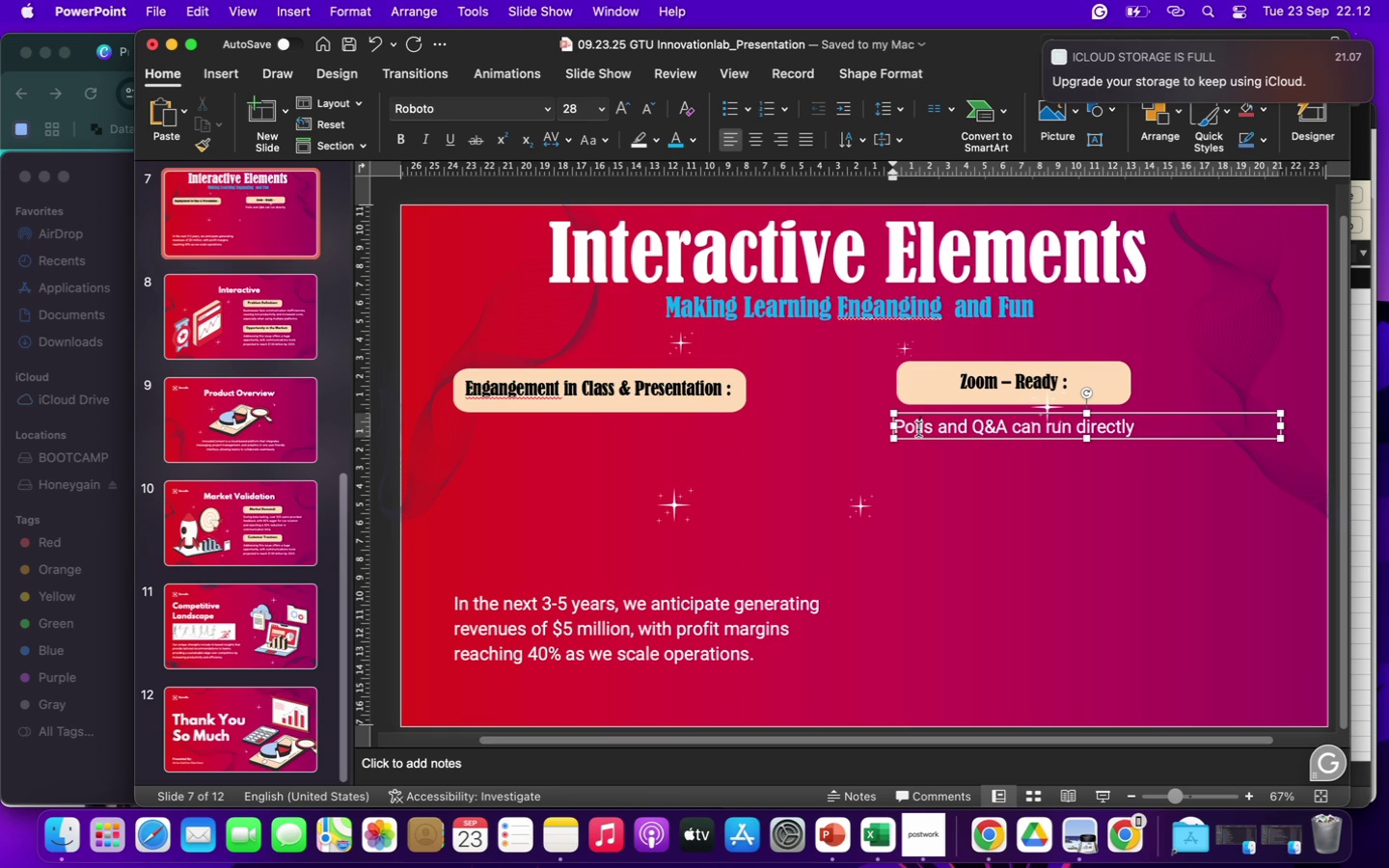 
hold_key(key=ArrowLeft, duration=1.01)
 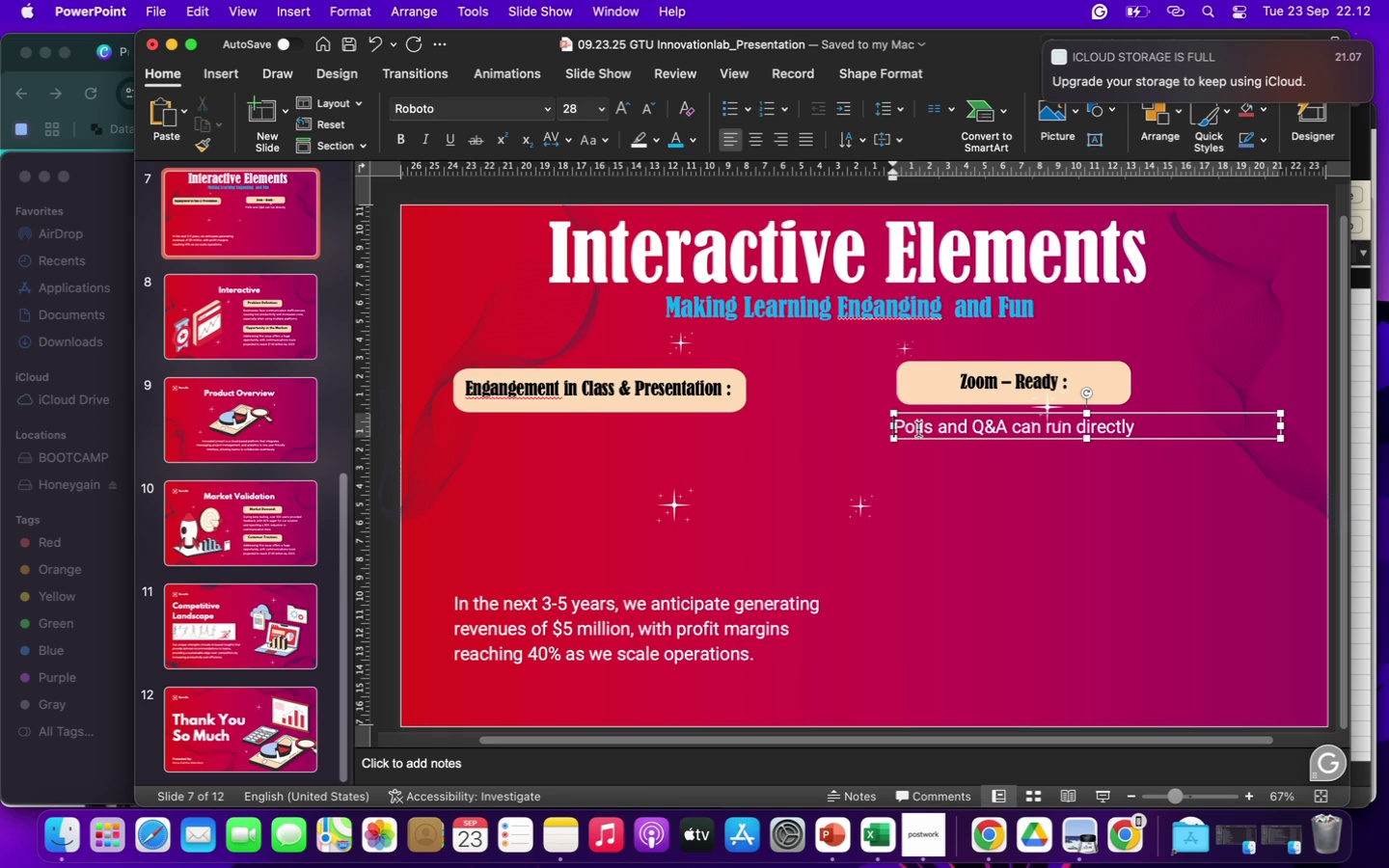 
type(Everything )
 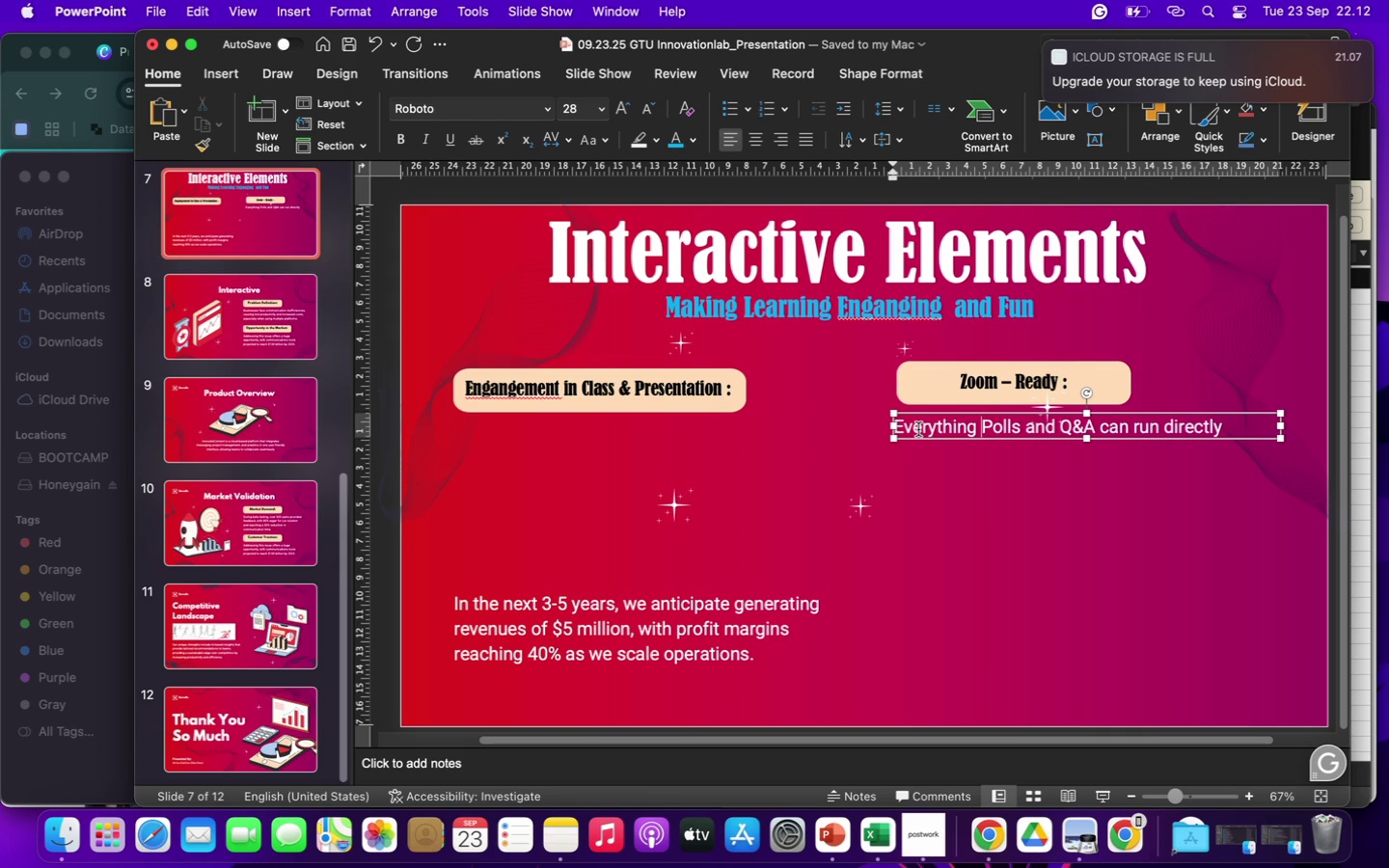 
type(is Zoom-ready)
 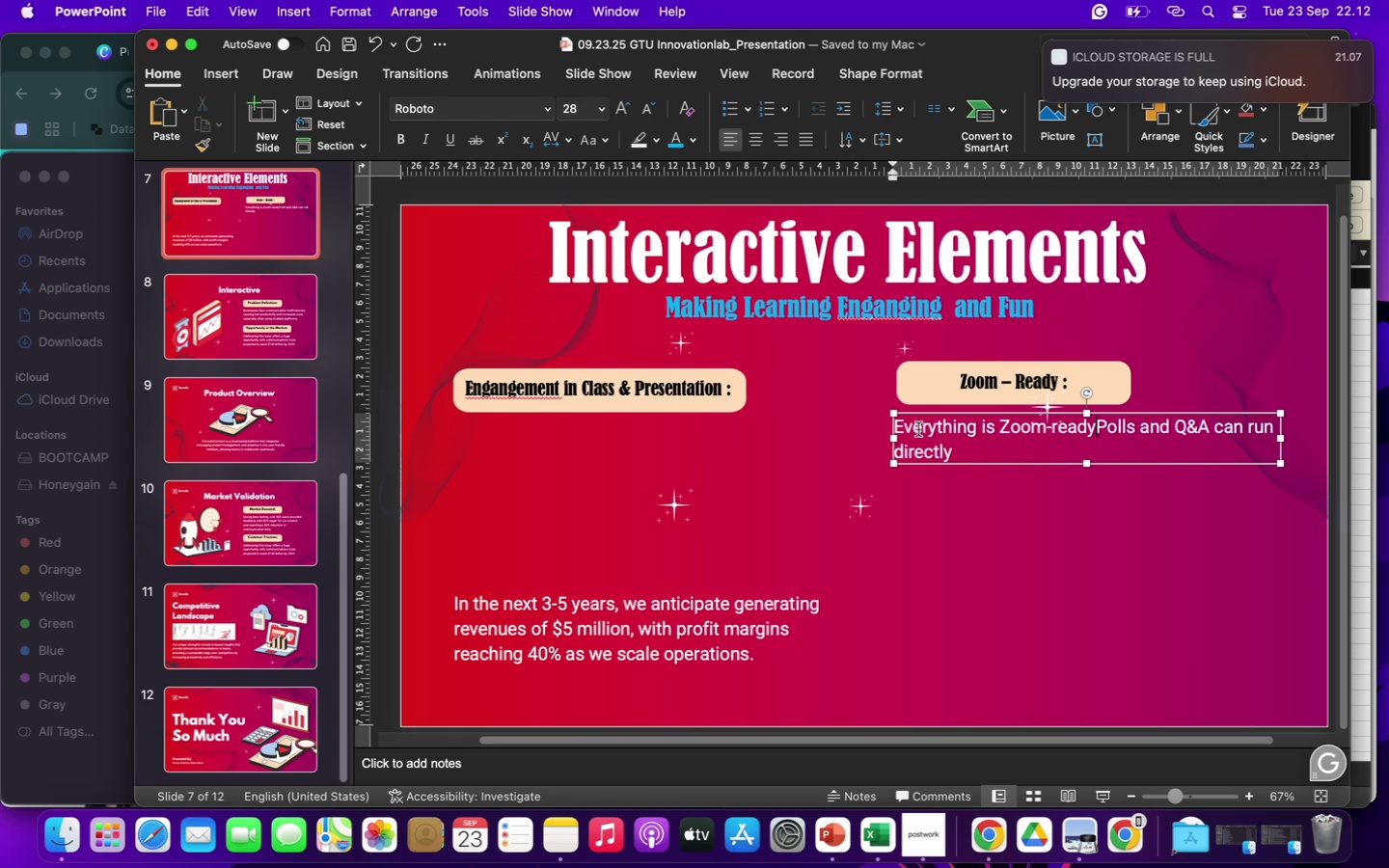 
type(, so interact)
 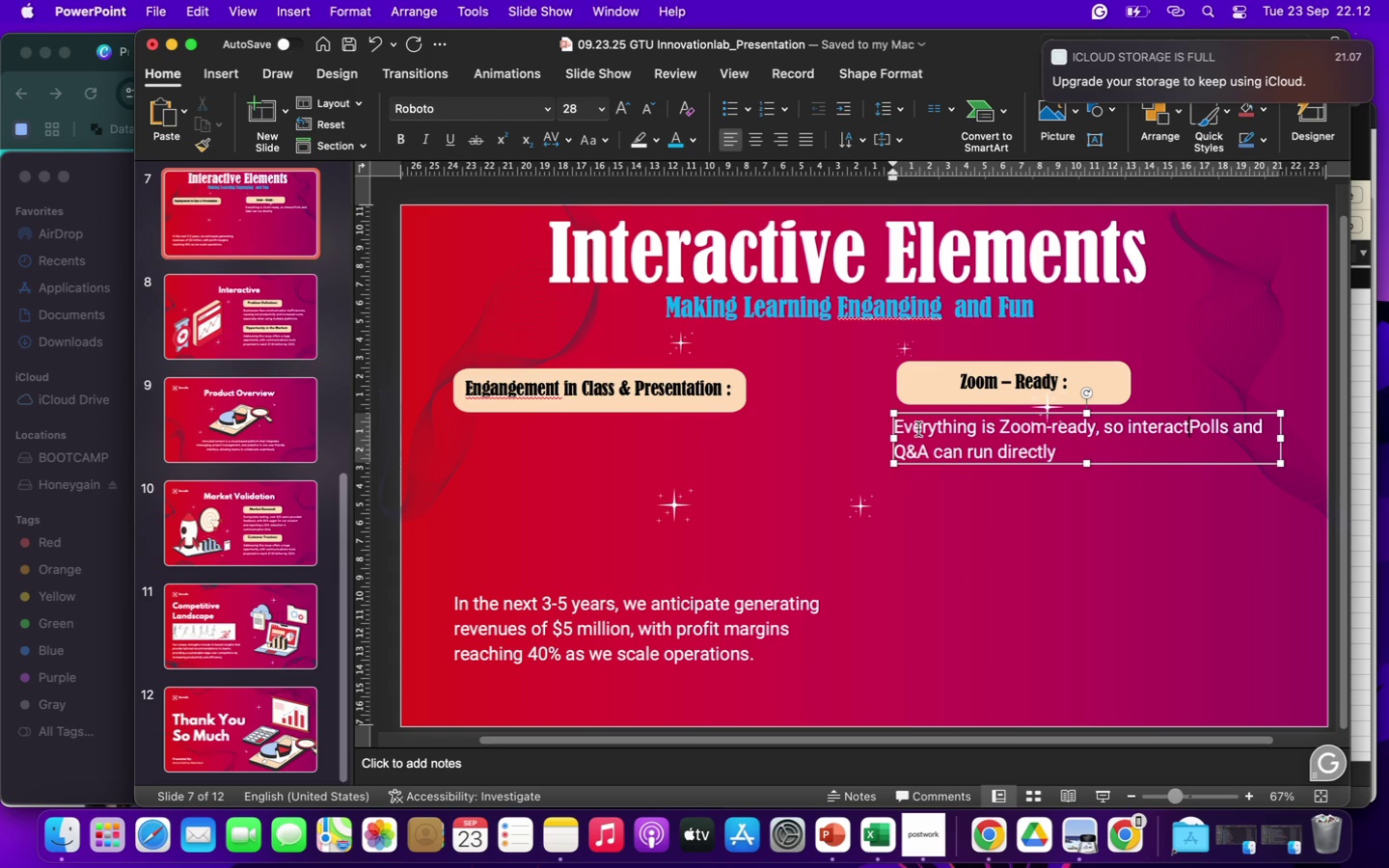 
wait(10.13)
 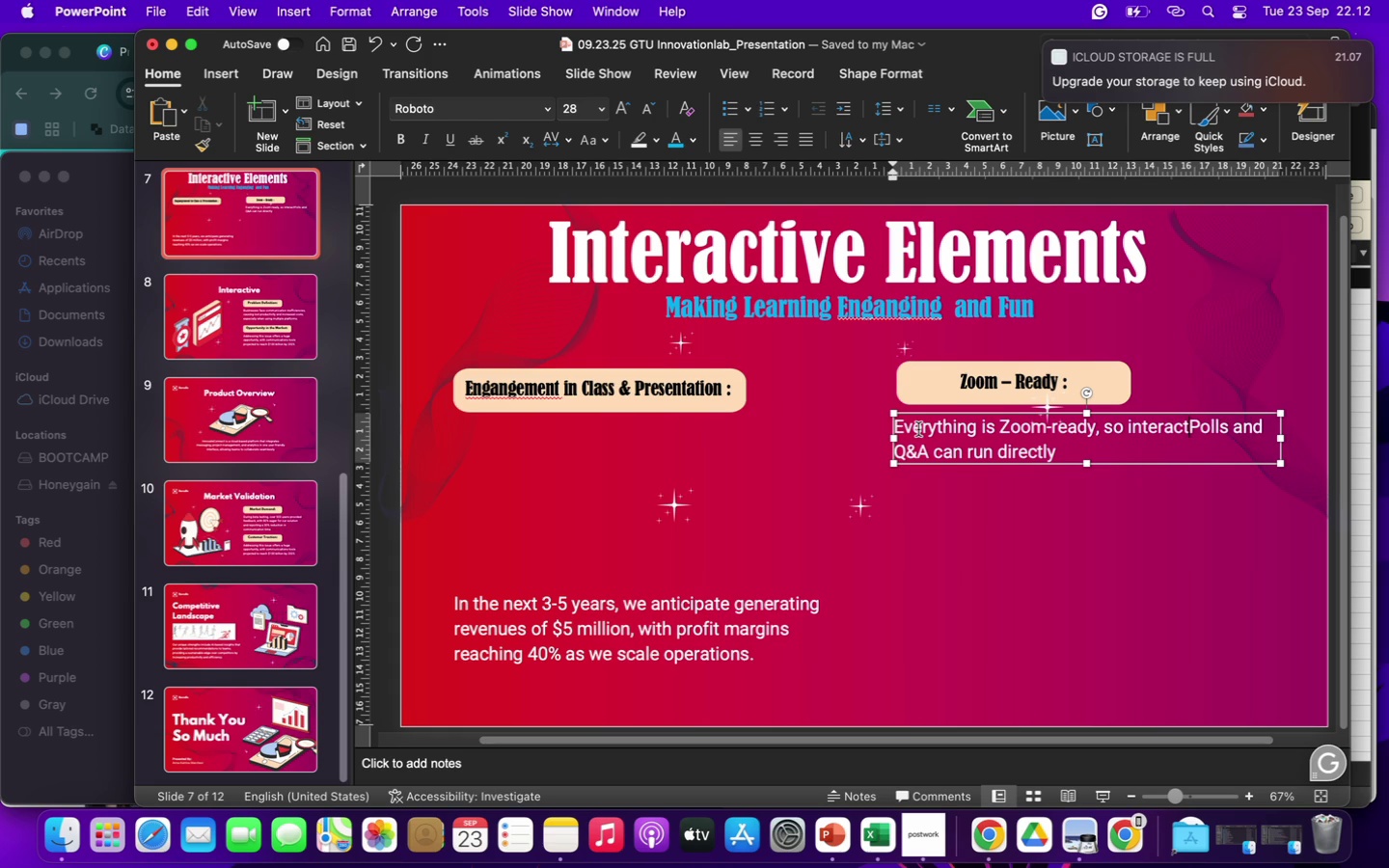 
type(ion is smooth)
 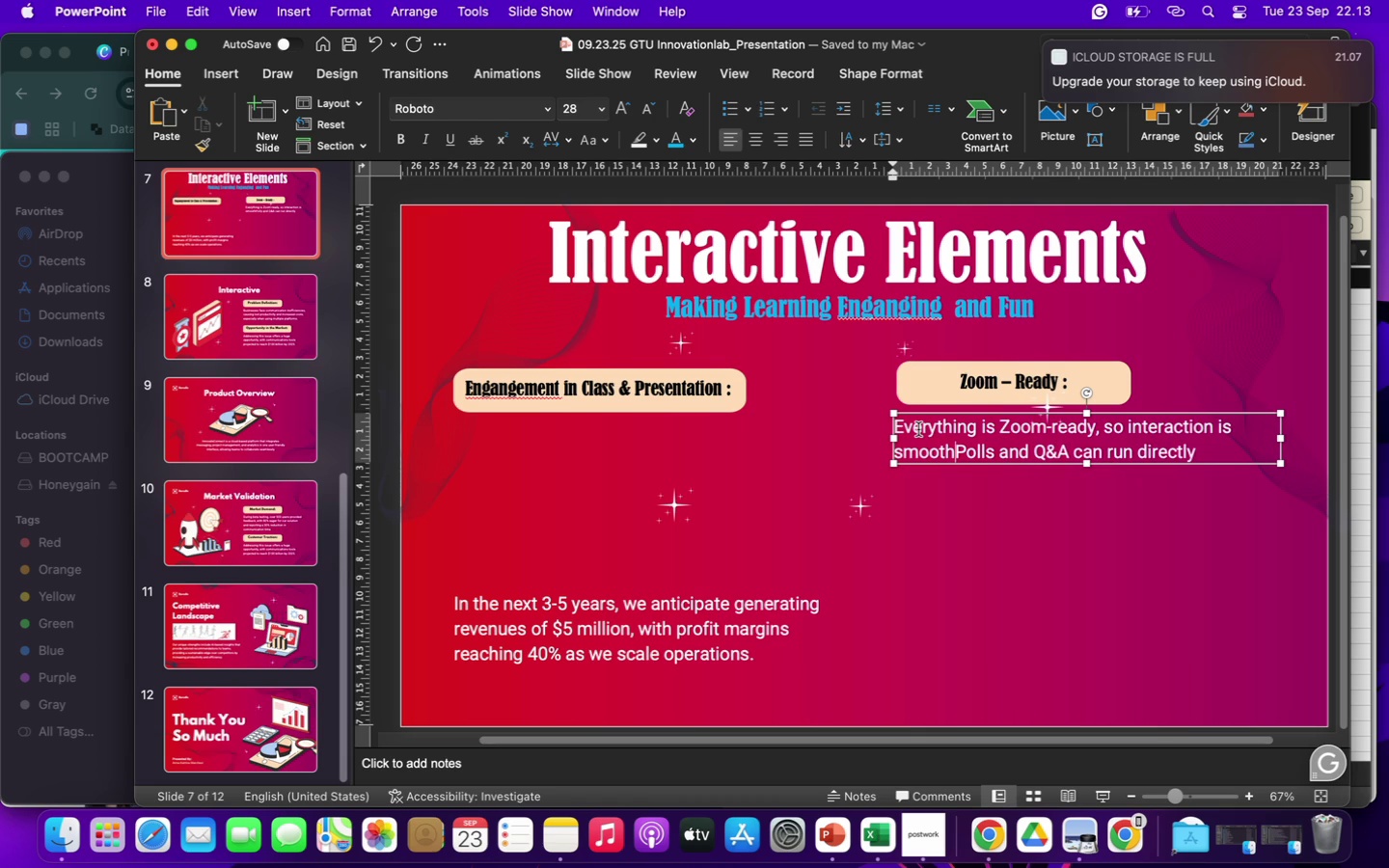 
type( and effeft)
key(Backspace)
key(Backspace)
type(ct)
 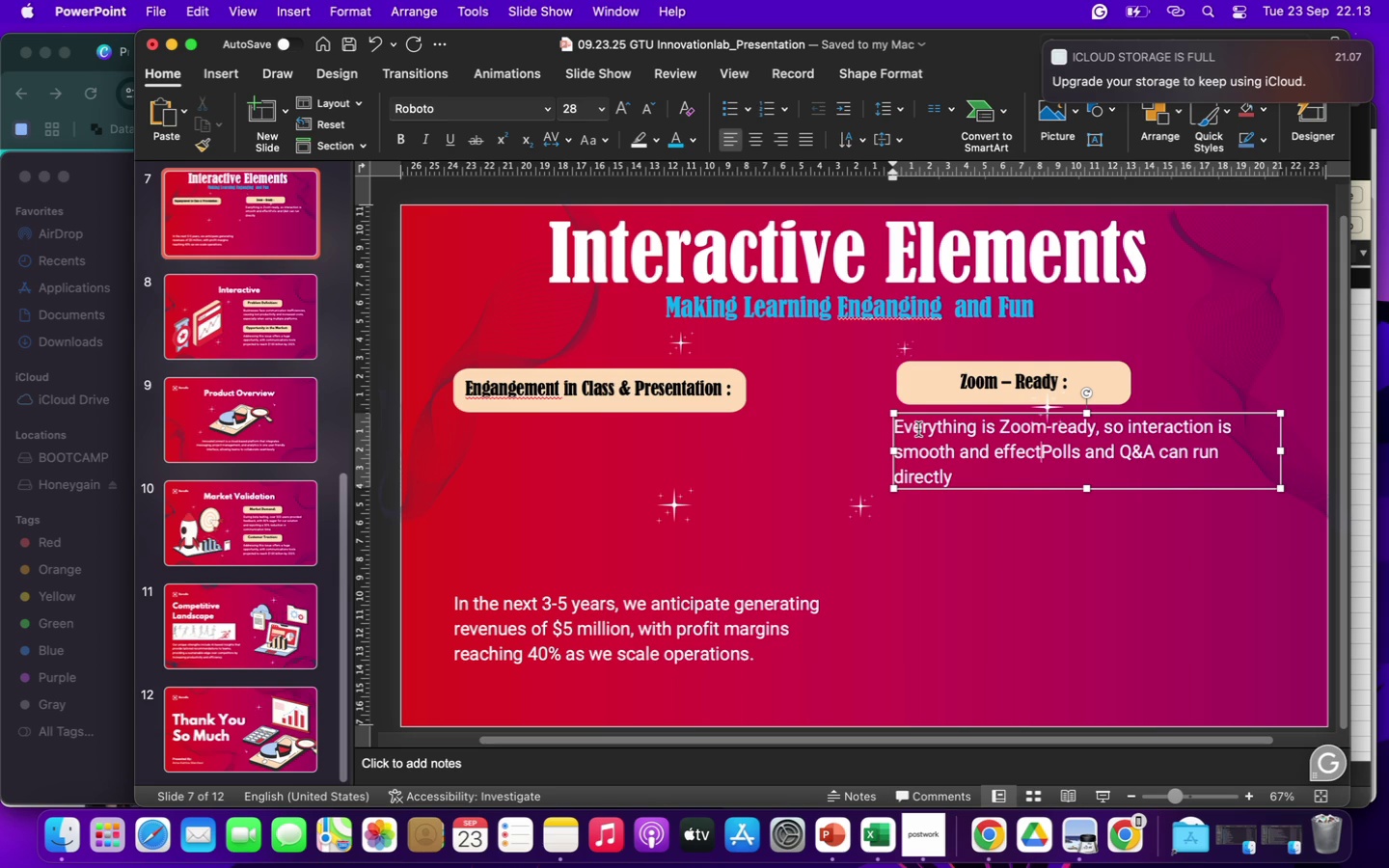 
wait(5.17)
 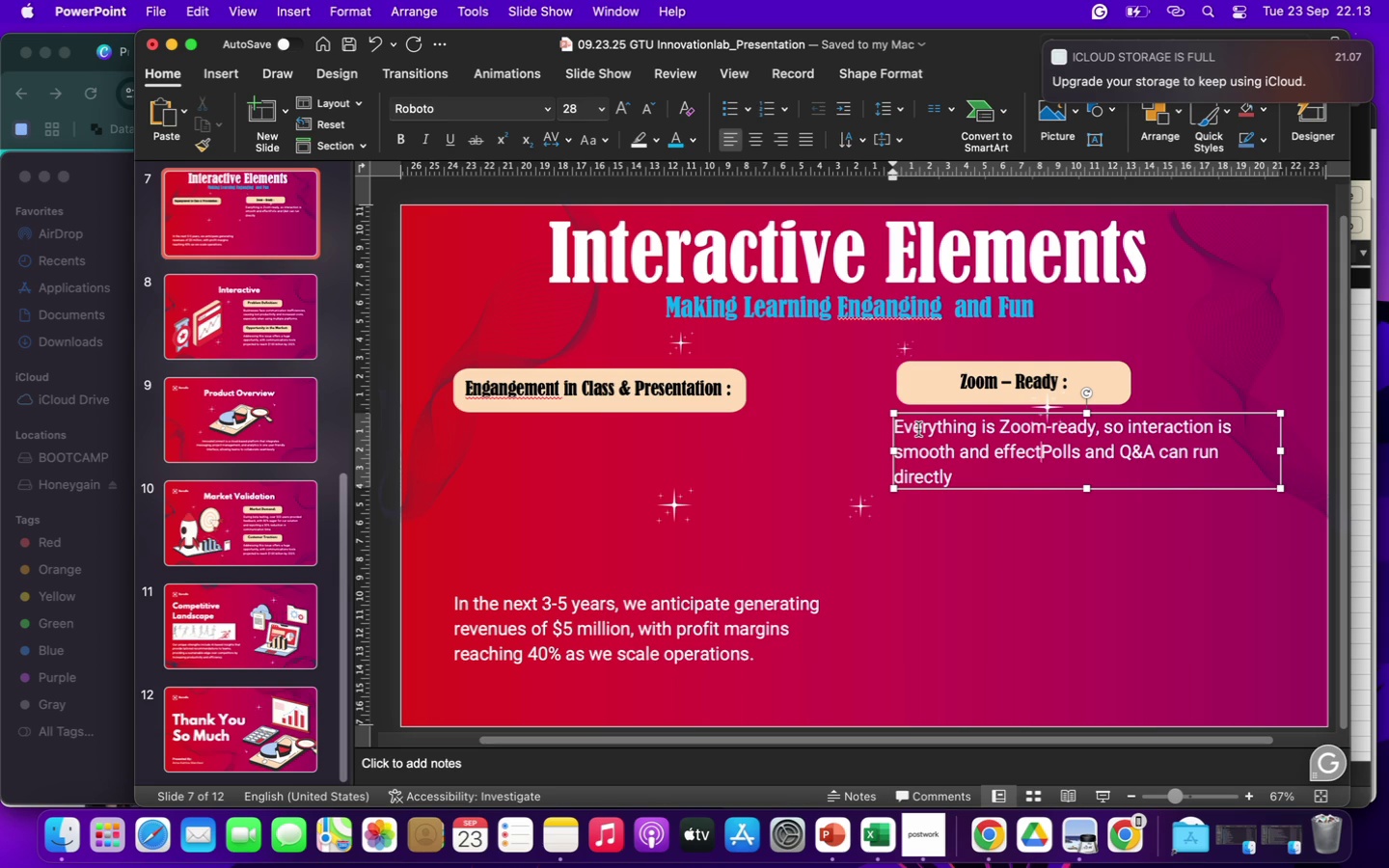 
type(ive )
 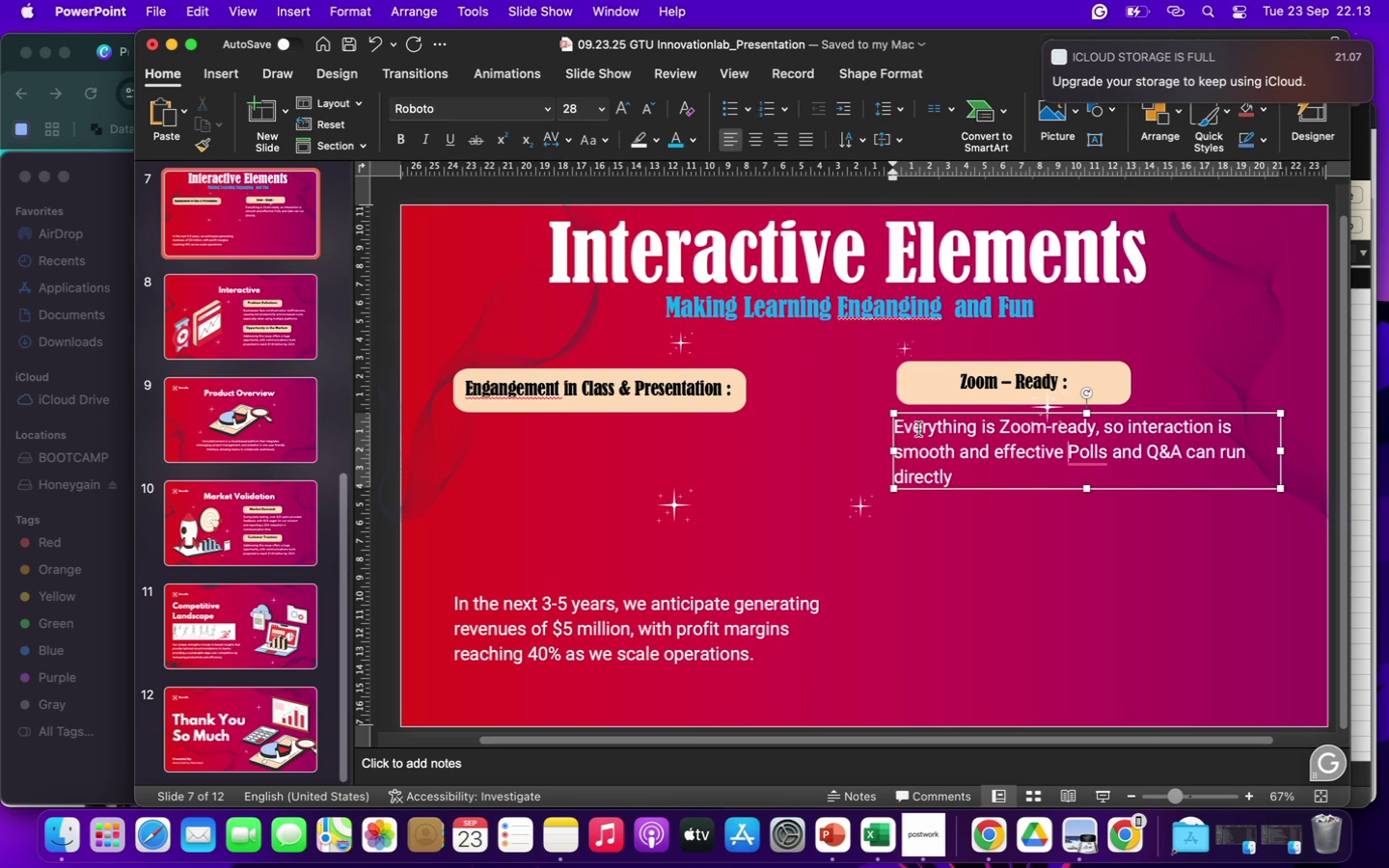 
wait(15.26)
 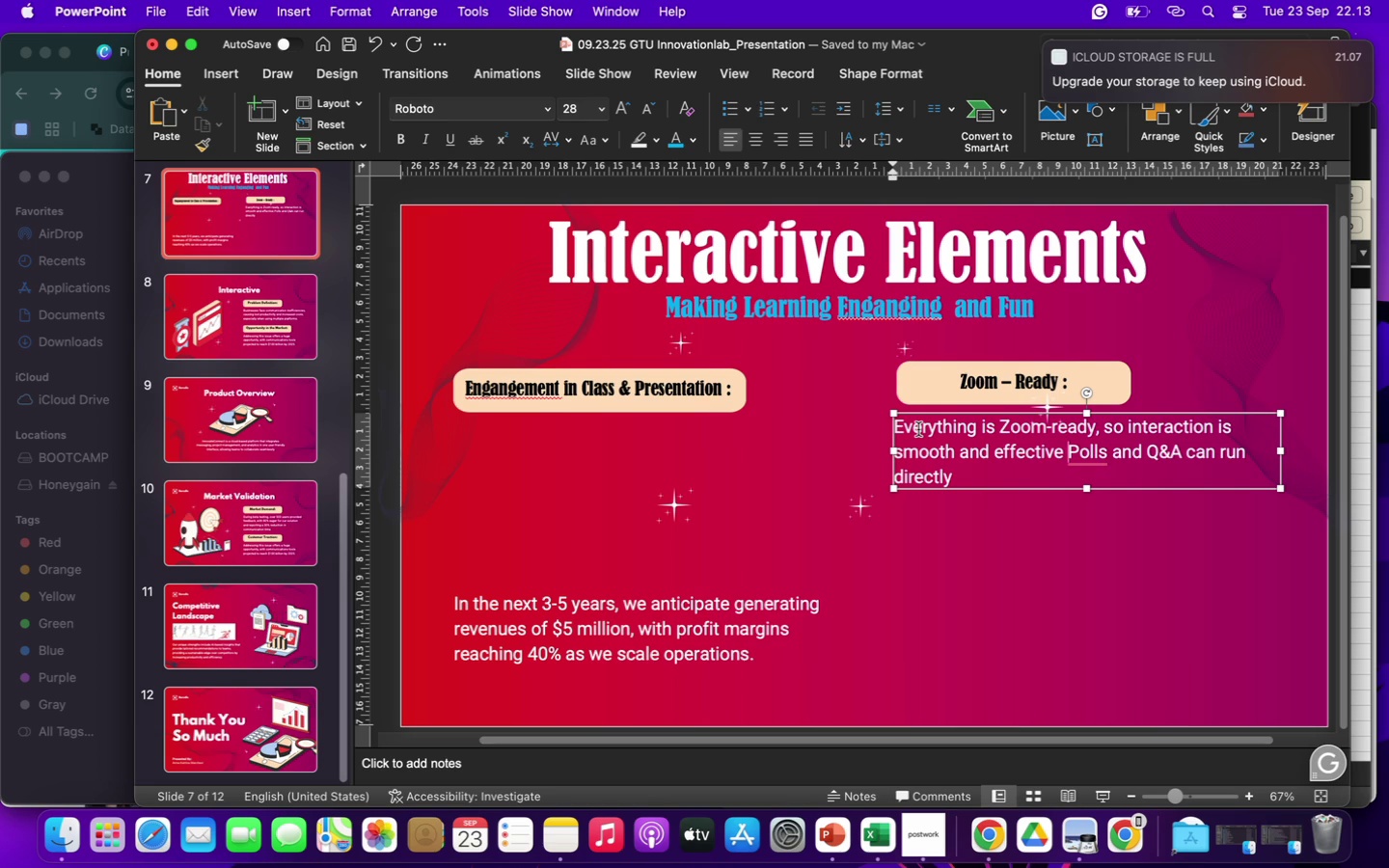 
type(with )
 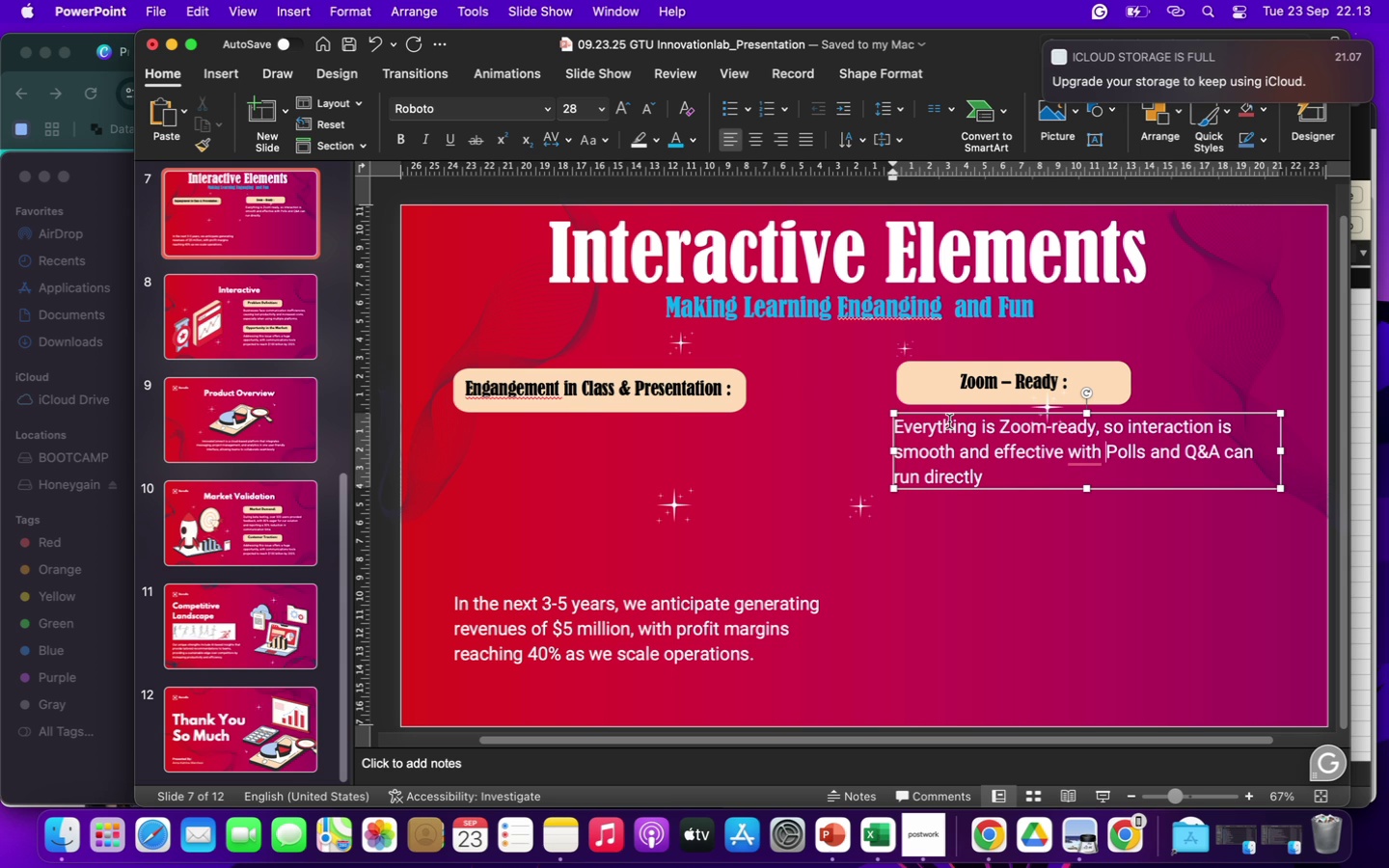 
wait(19.74)
 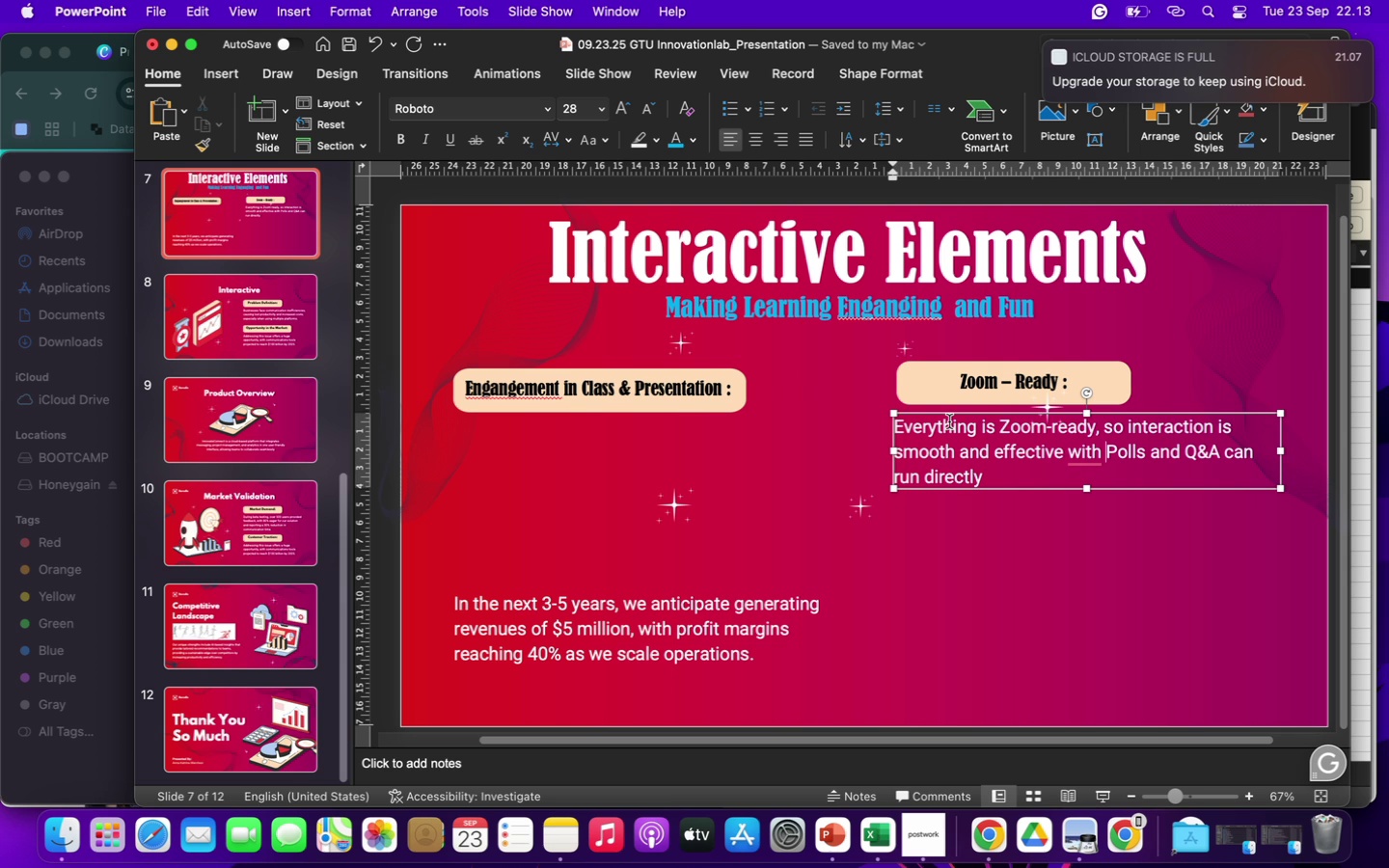 
left_click_drag(start_coordinate=[1229, 455], to_coordinate=[1242, 475])
 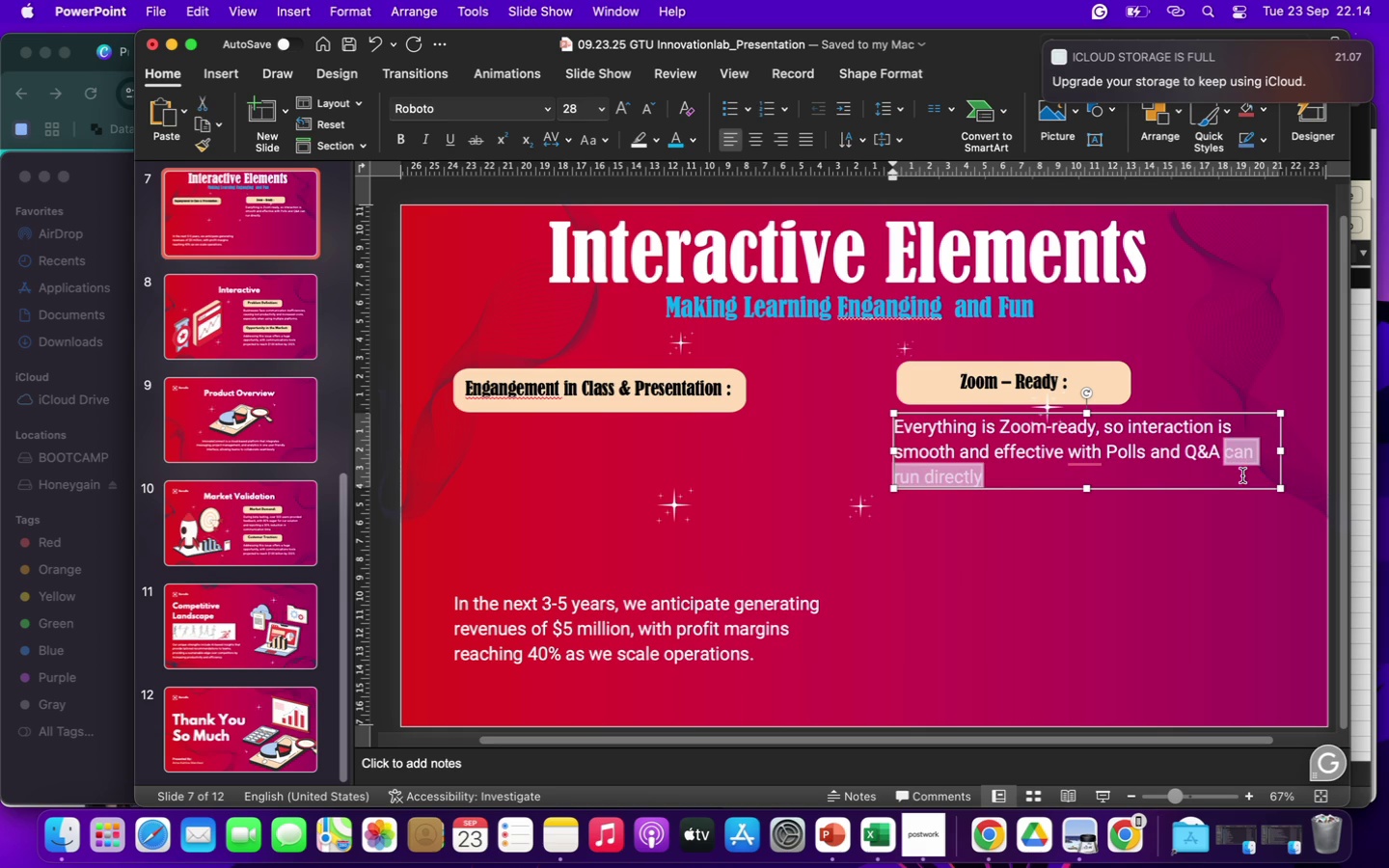 
key(Backspace)
 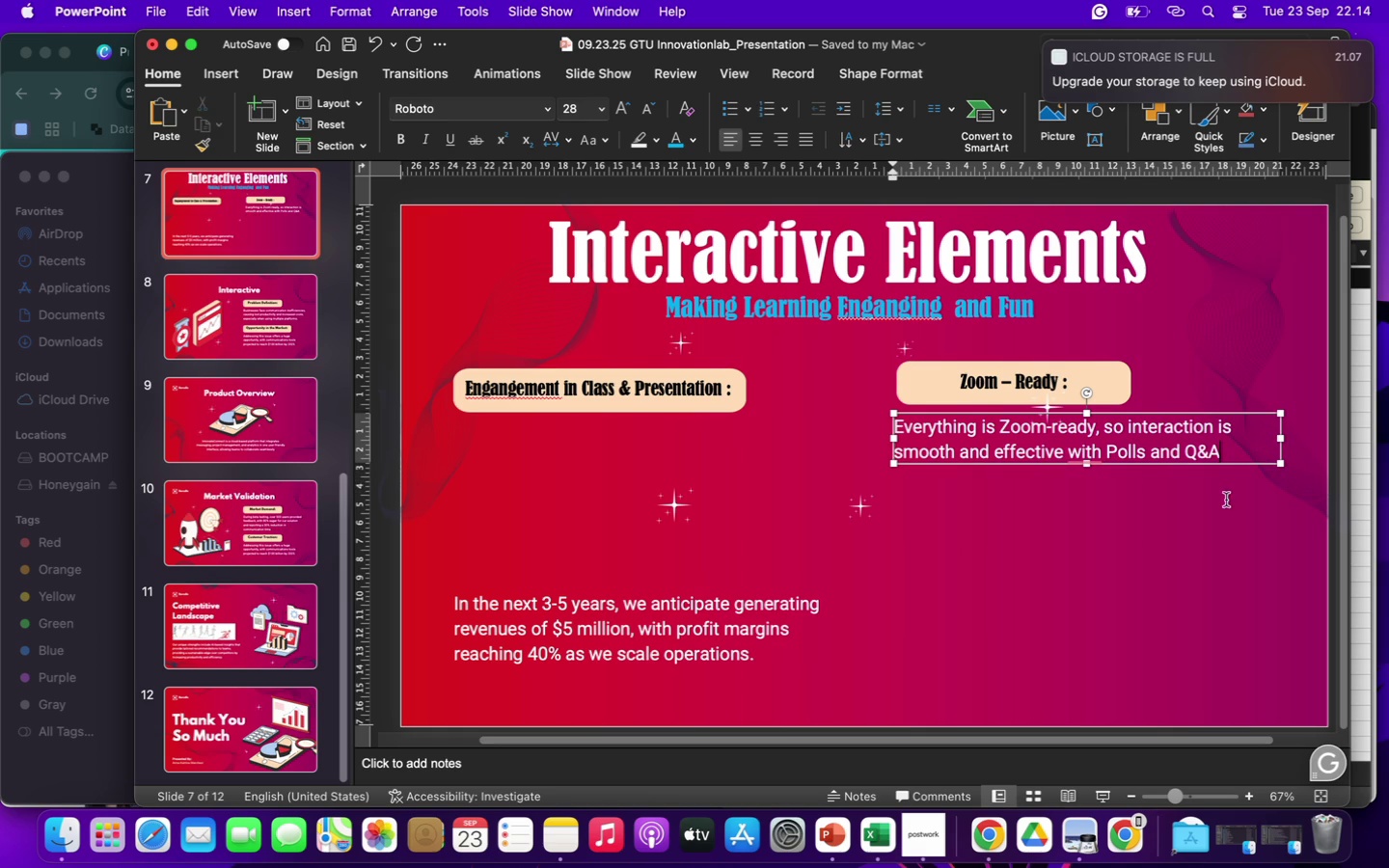 
left_click([1214, 510])
 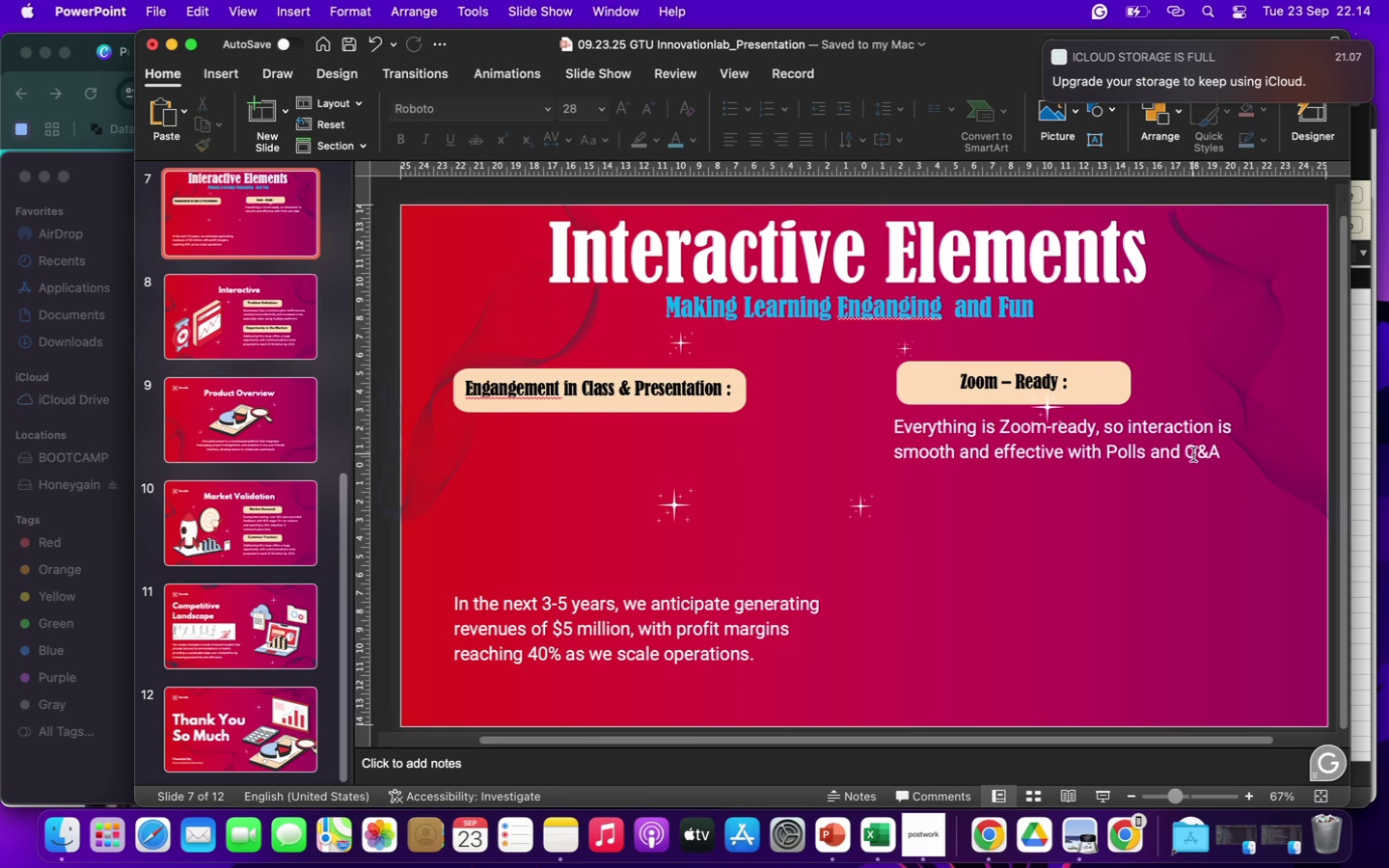 
left_click([1192, 453])
 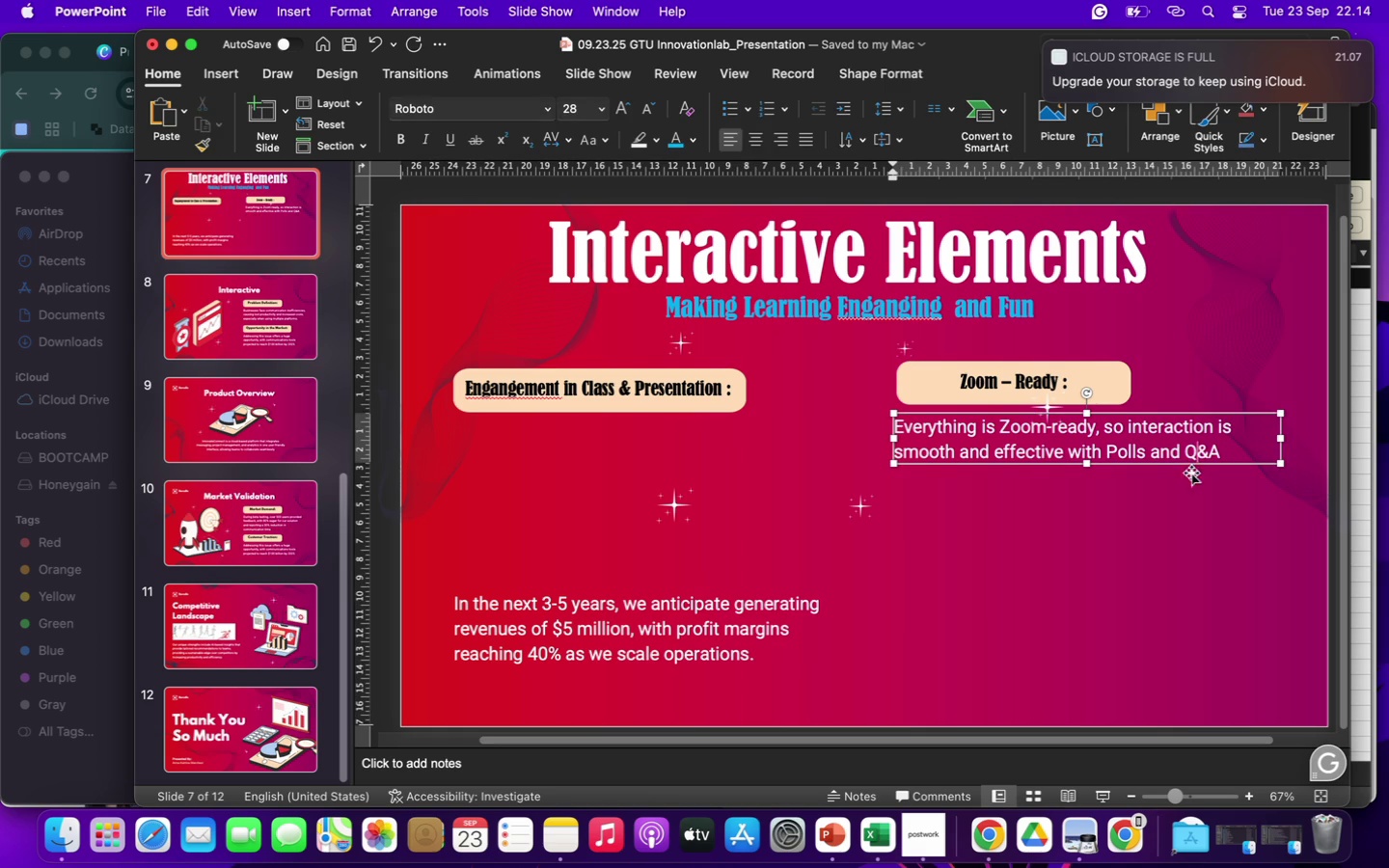 
left_click([1175, 545])
 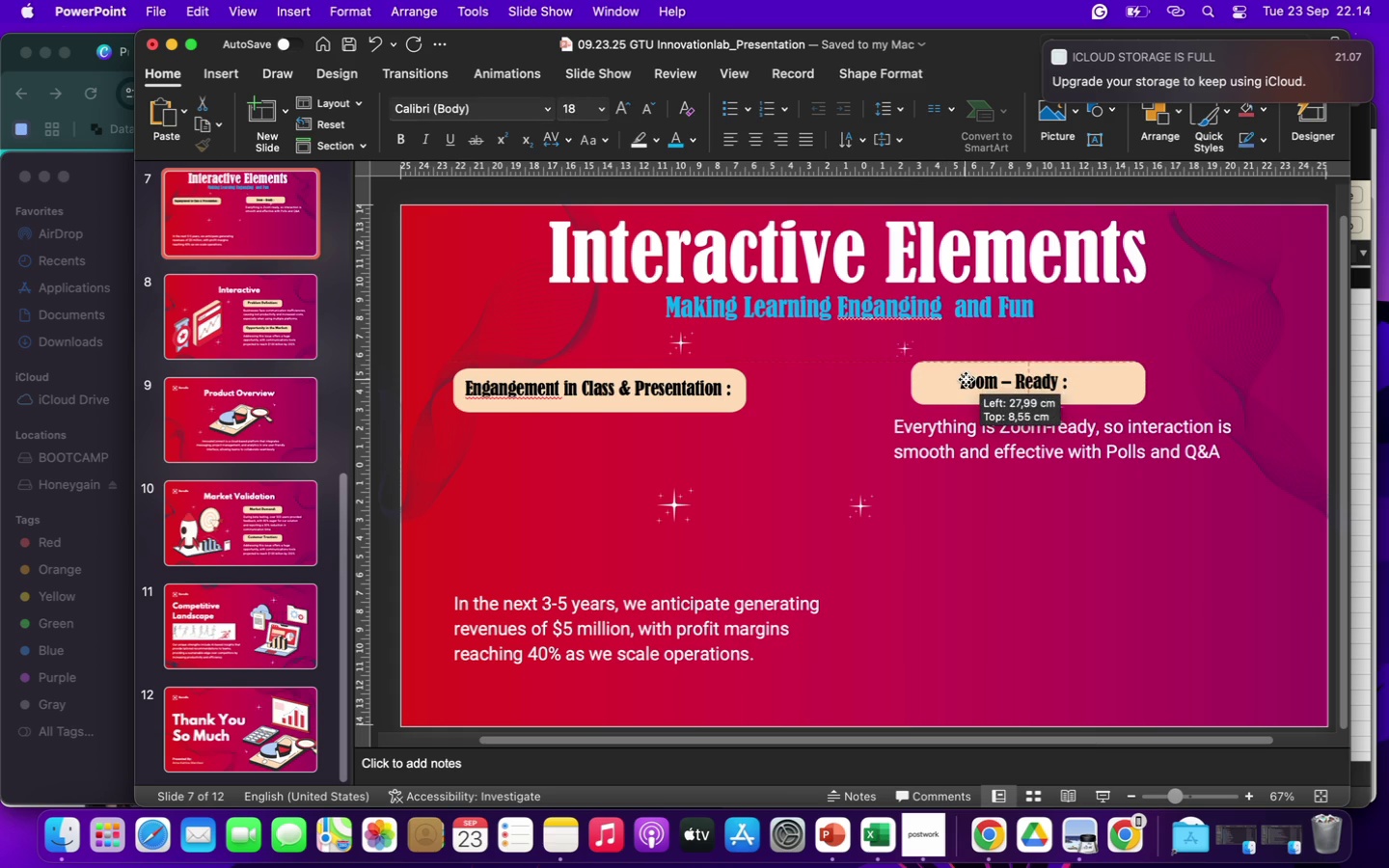 
wait(12.83)
 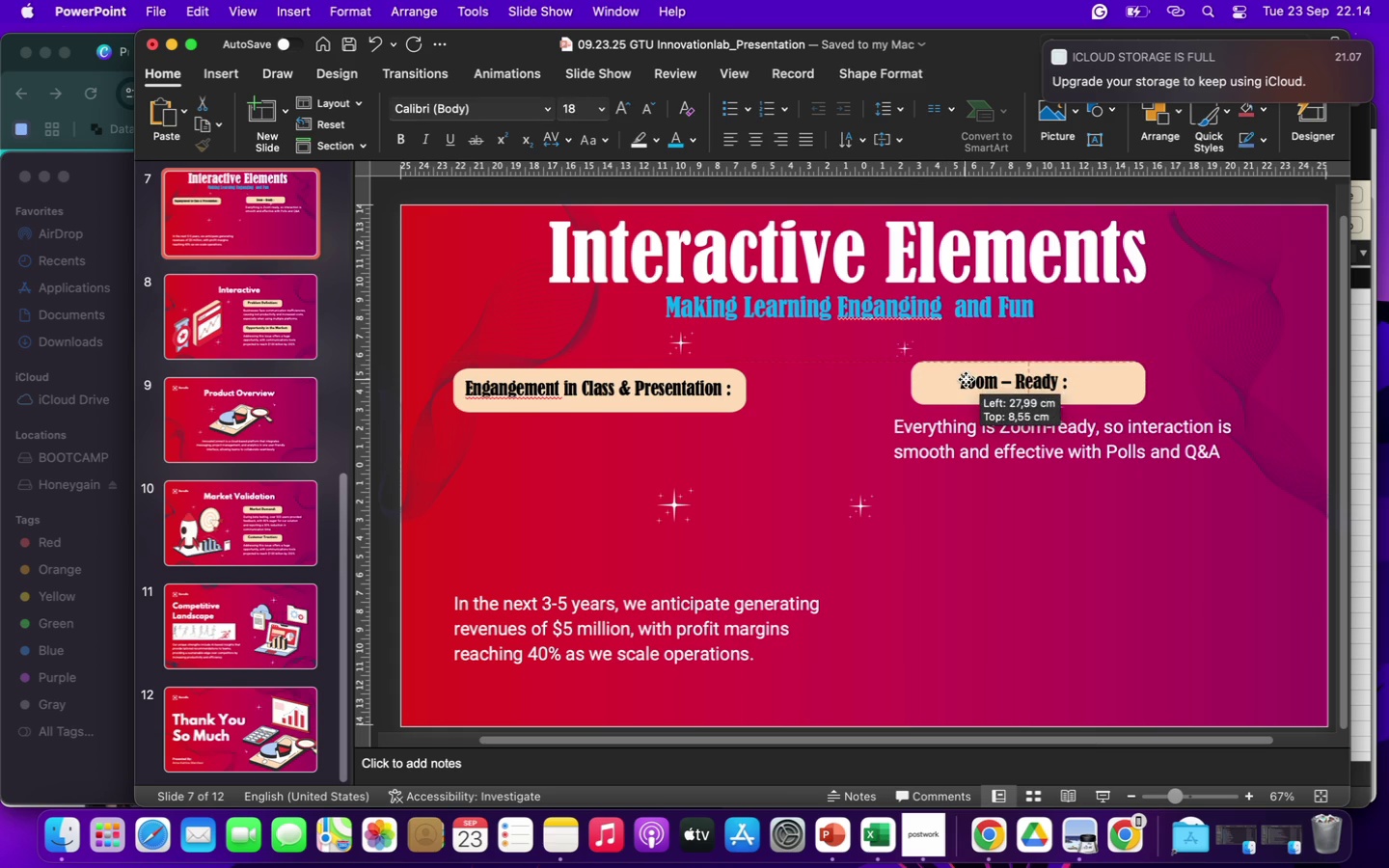 
left_click([990, 385])
 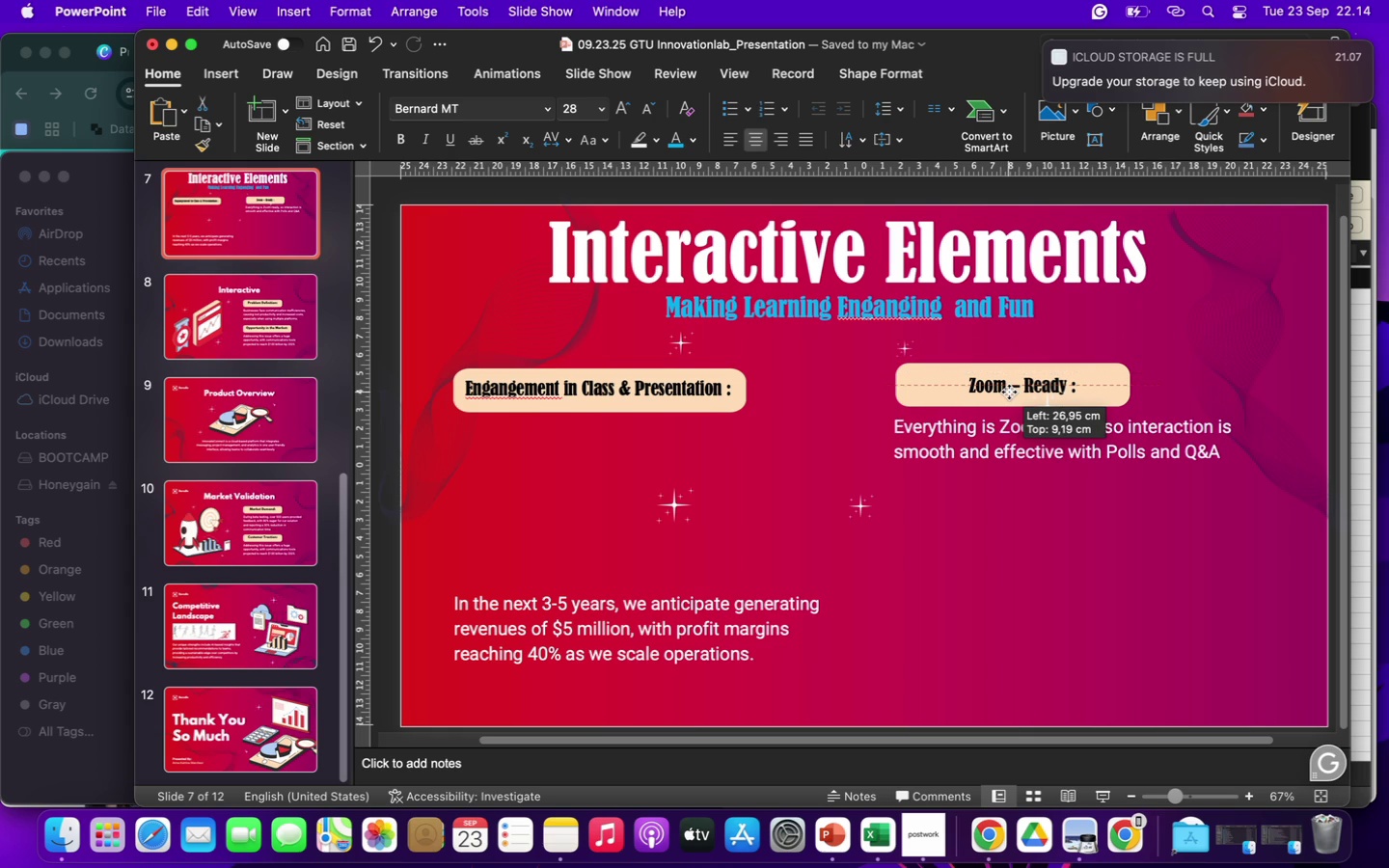 
wait(16.0)
 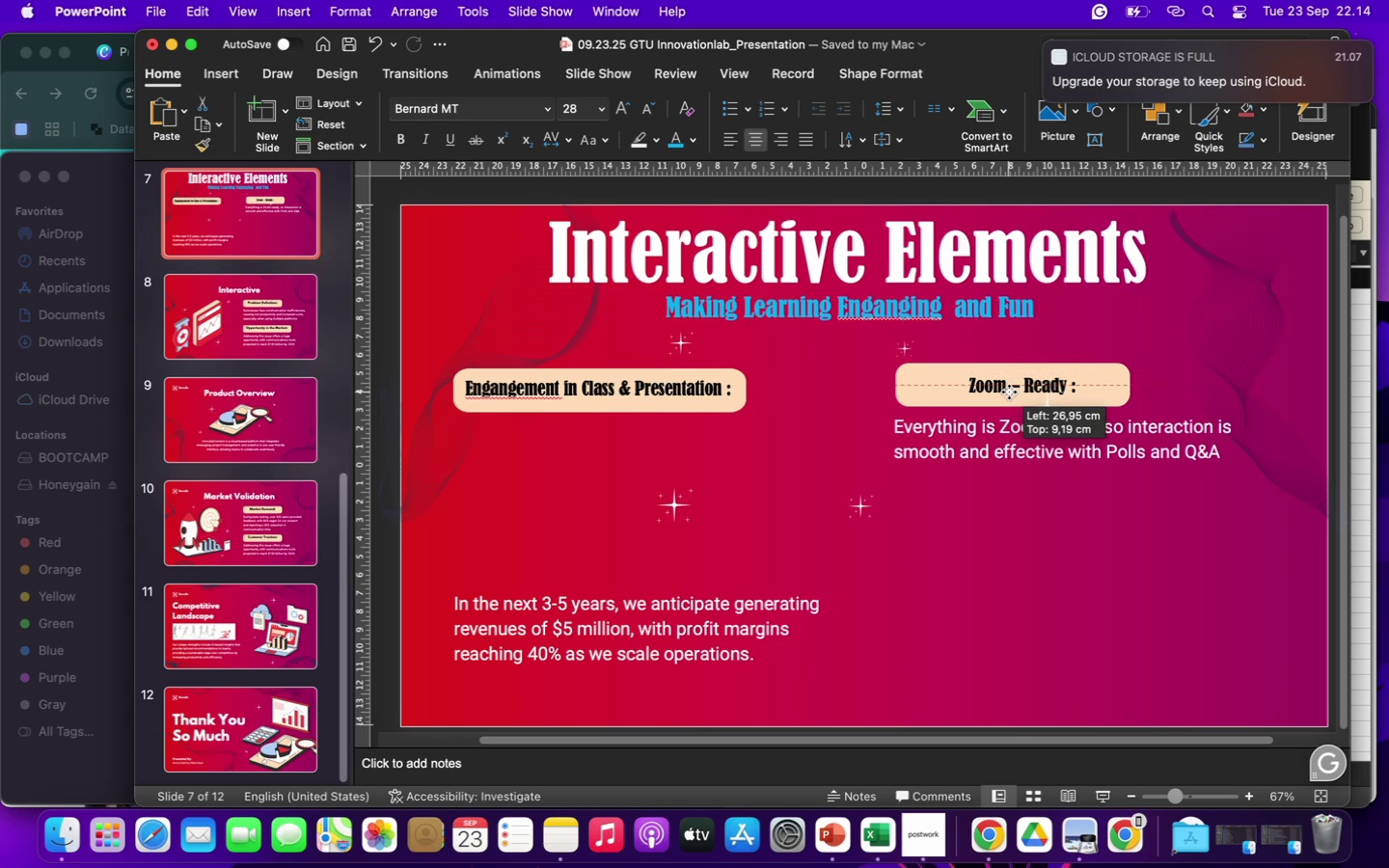 
left_click([590, 108])
 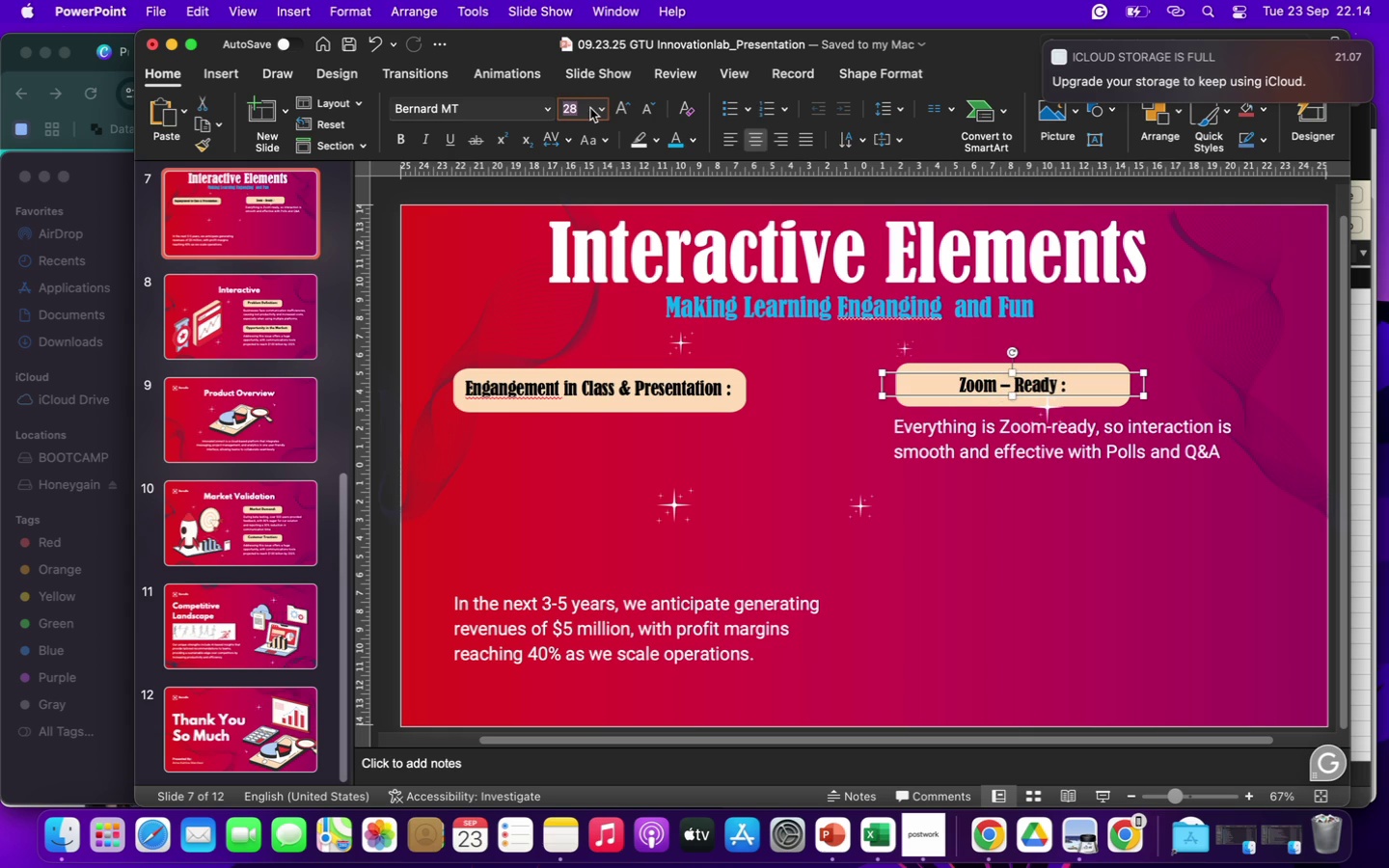 
type(32)
 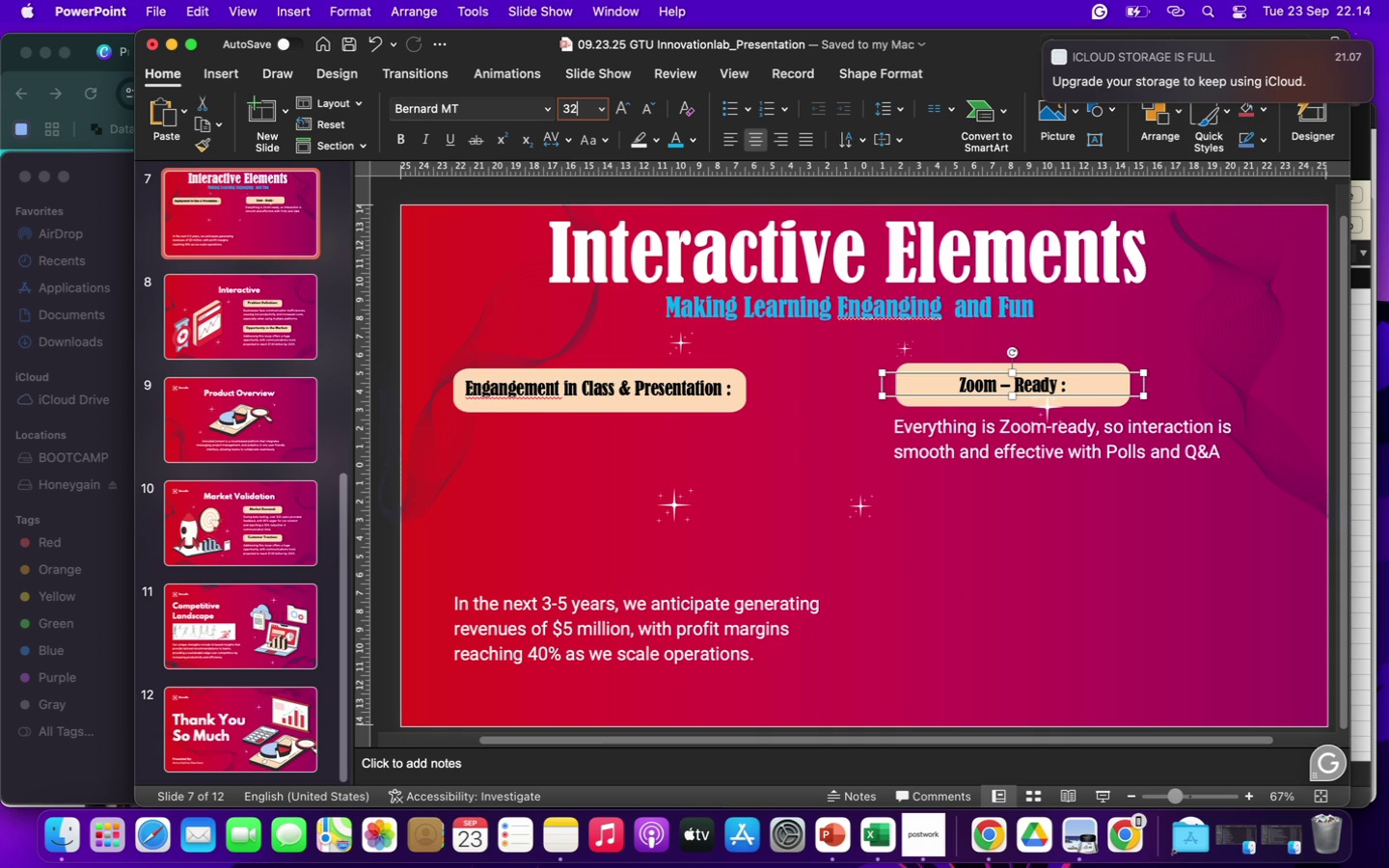 
key(Enter)
 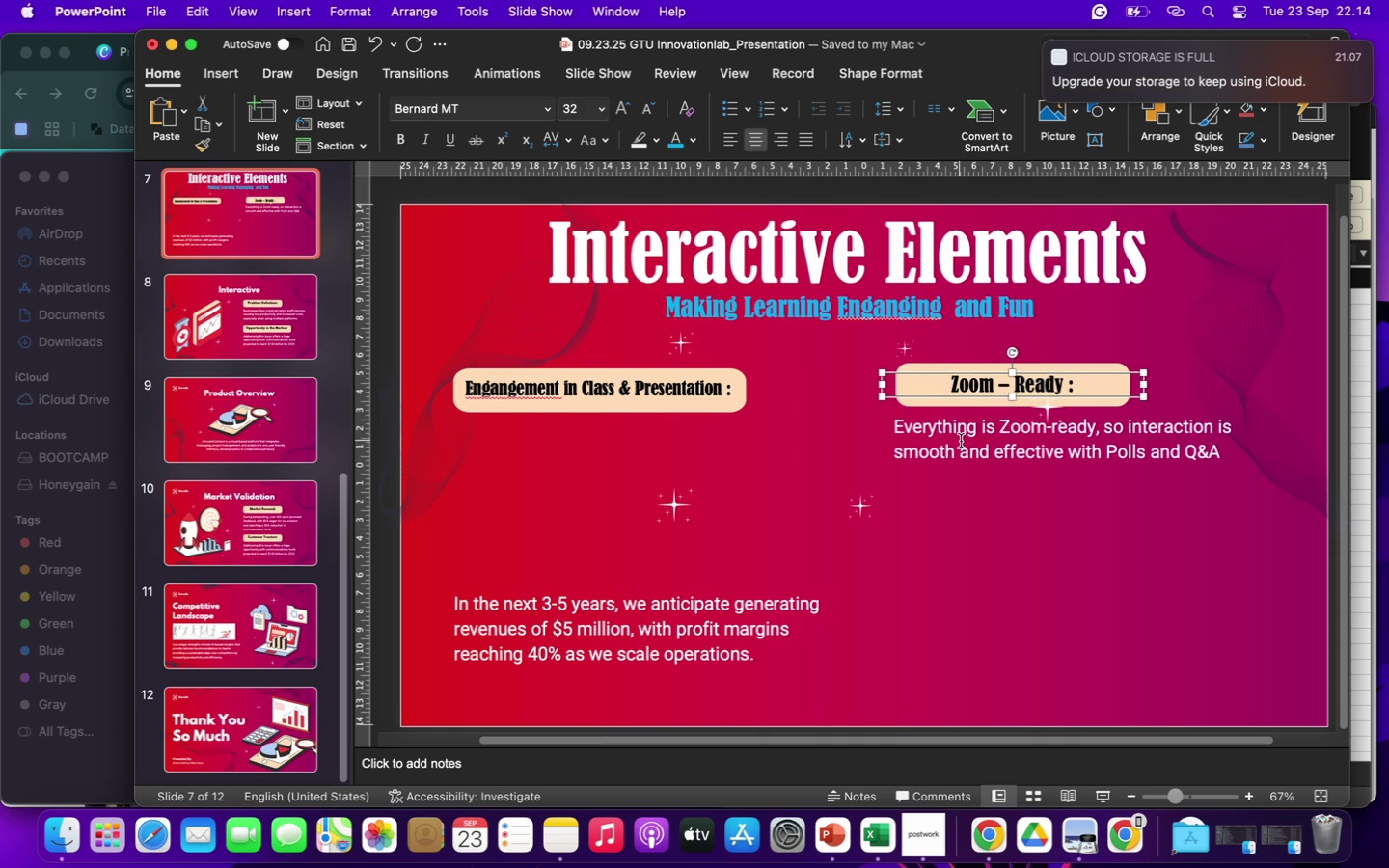 
wait(7.74)
 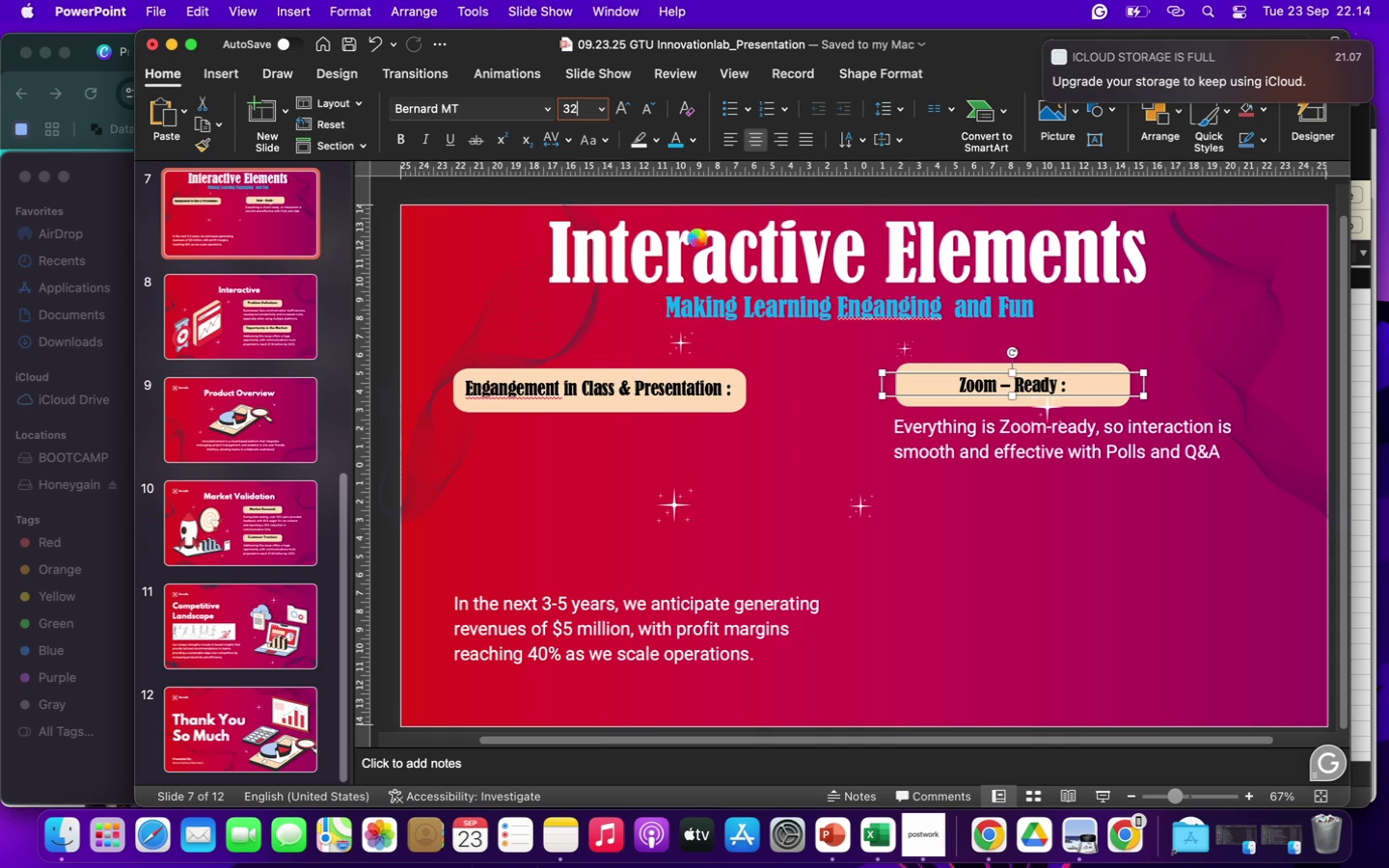 
left_click([1168, 322])
 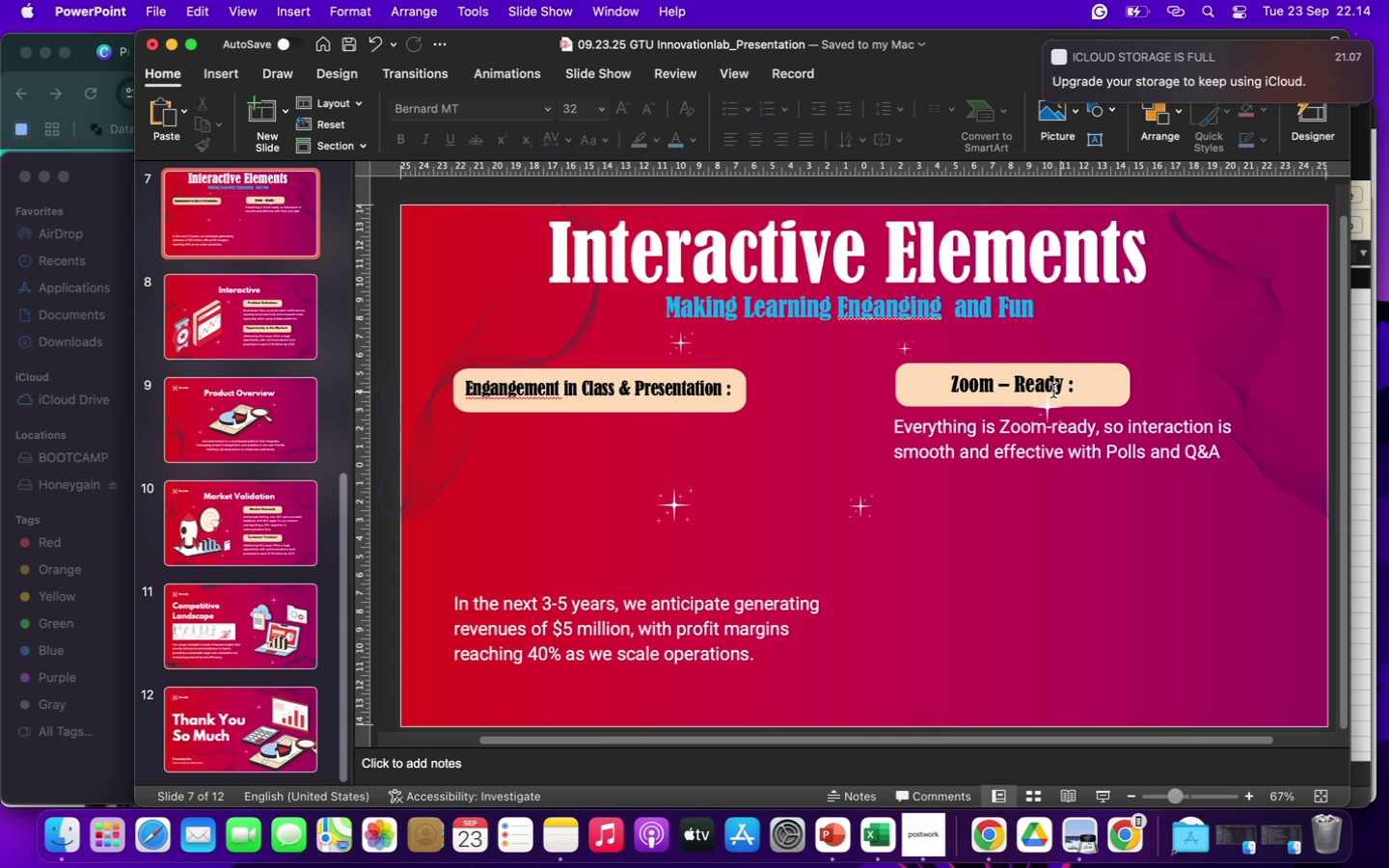 
left_click([1053, 391])
 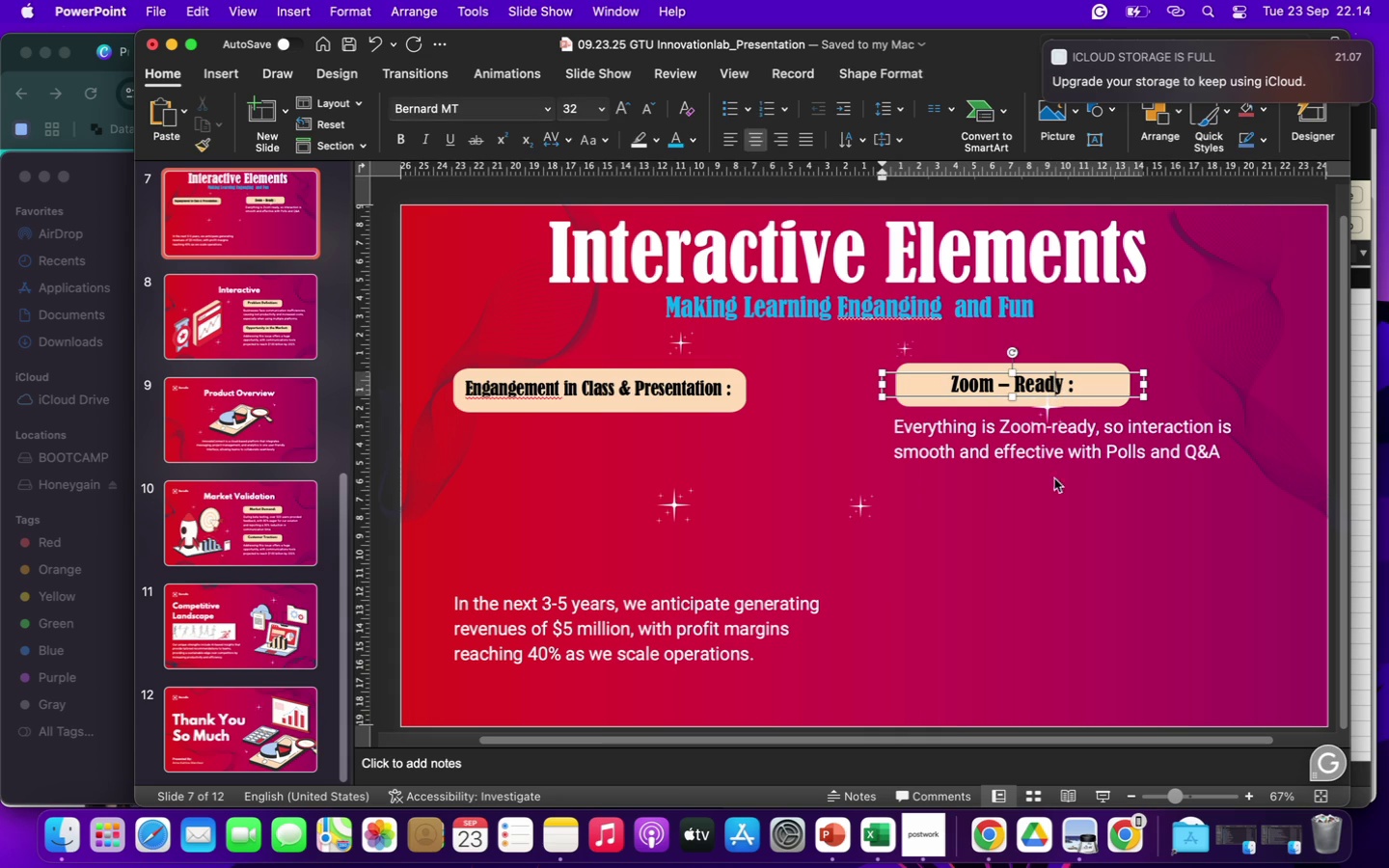 
left_click([1064, 512])
 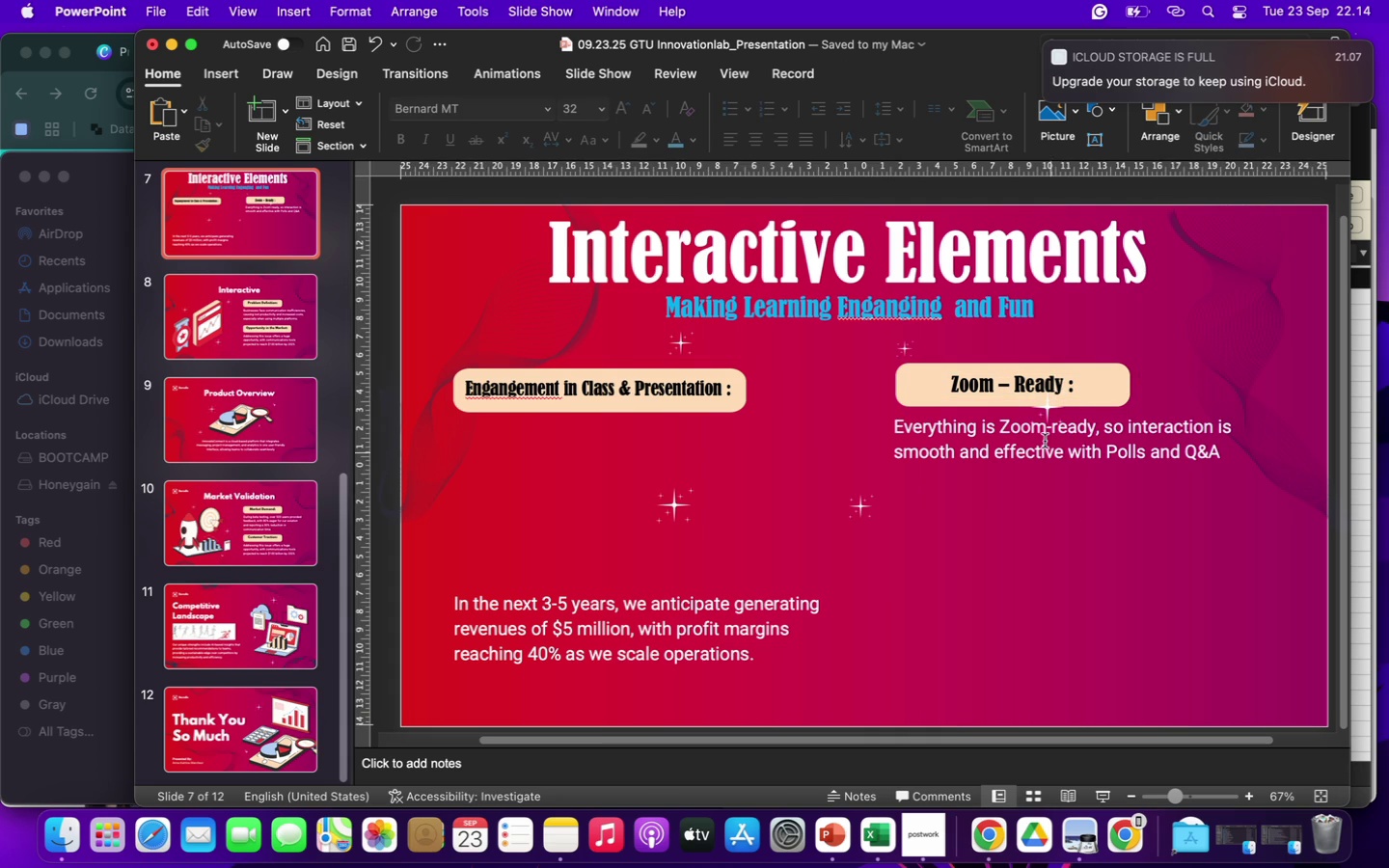 
left_click([1045, 442])
 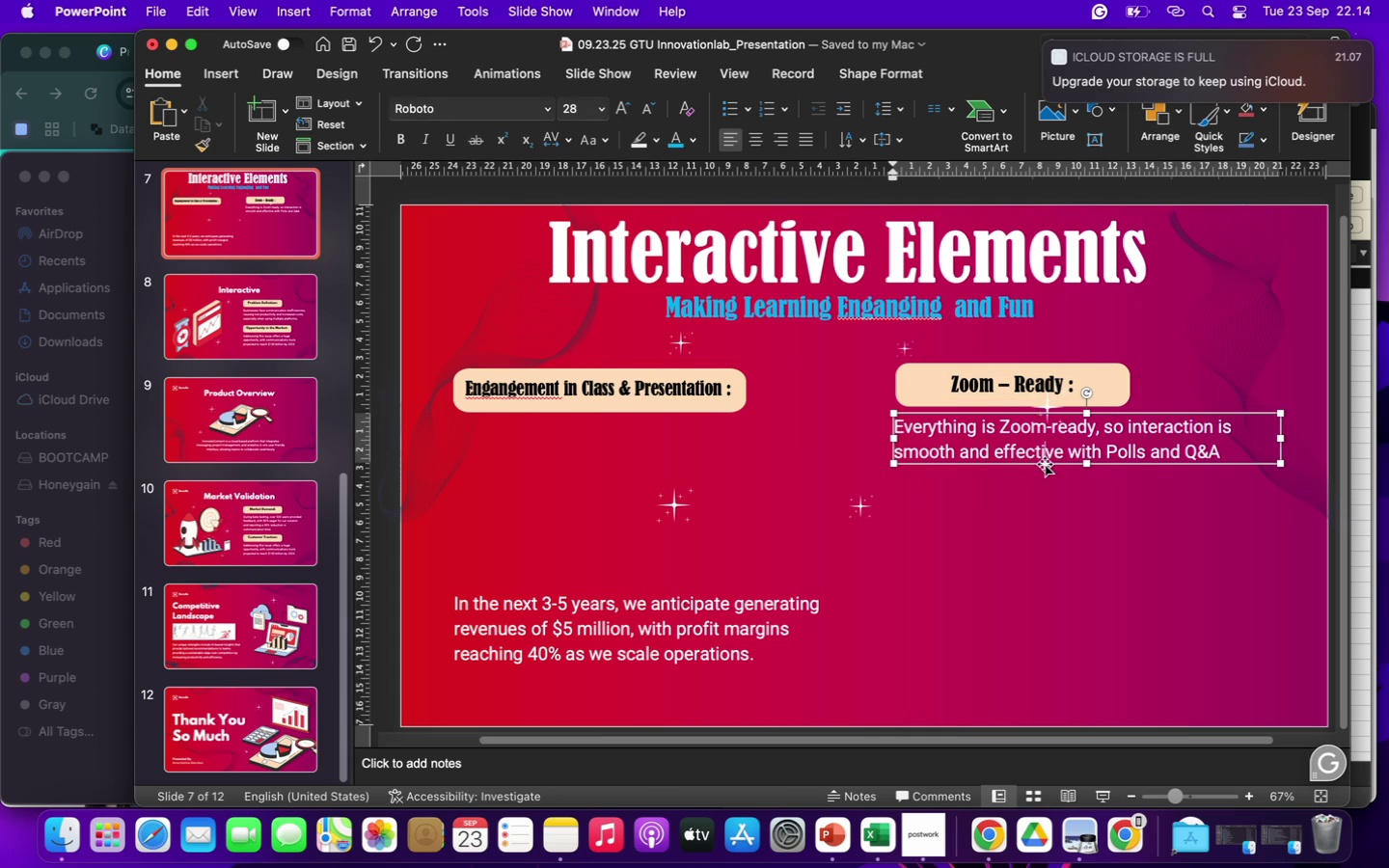 
left_click_drag(start_coordinate=[1045, 464], to_coordinate=[1050, 464])
 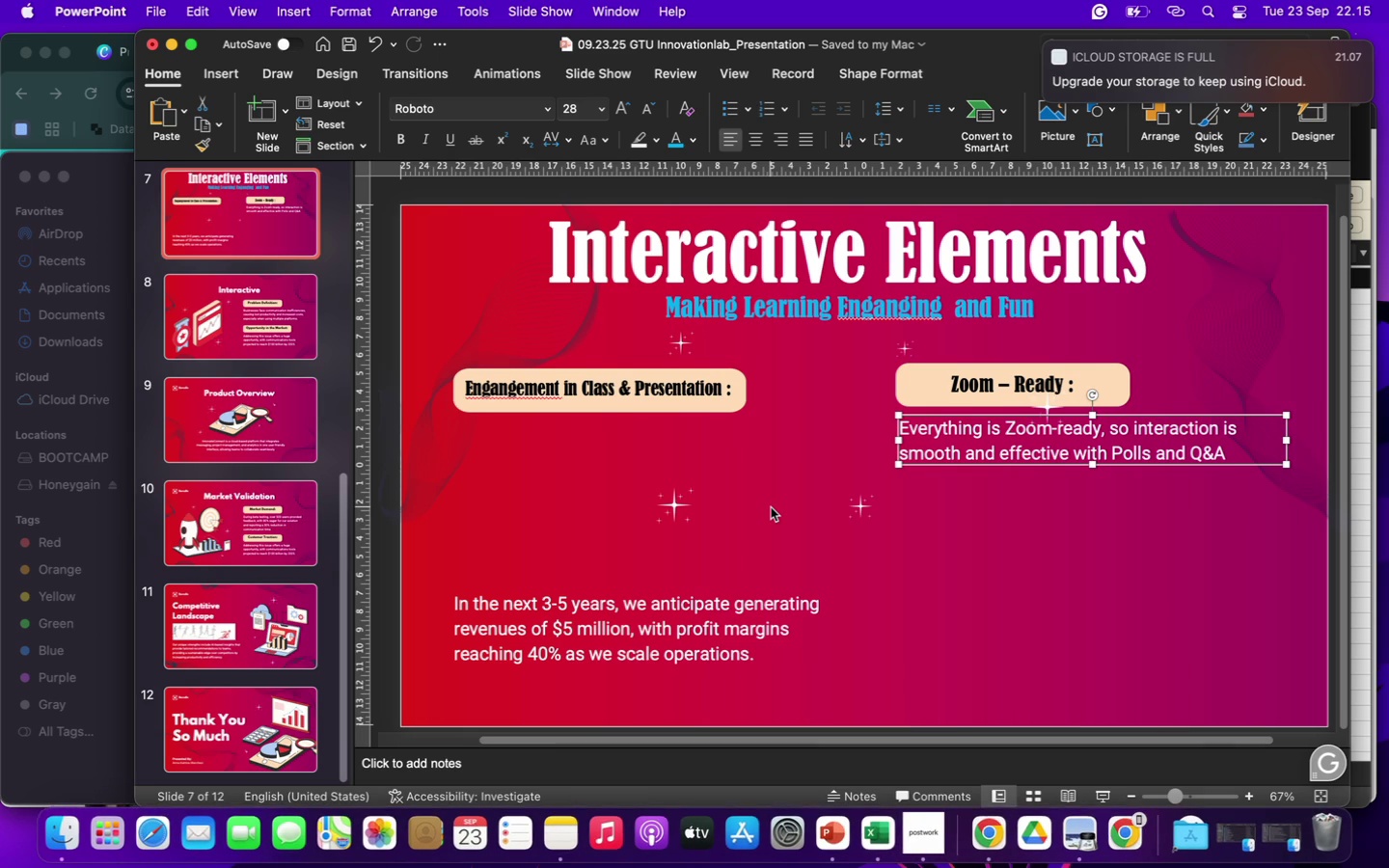 
wait(16.95)
 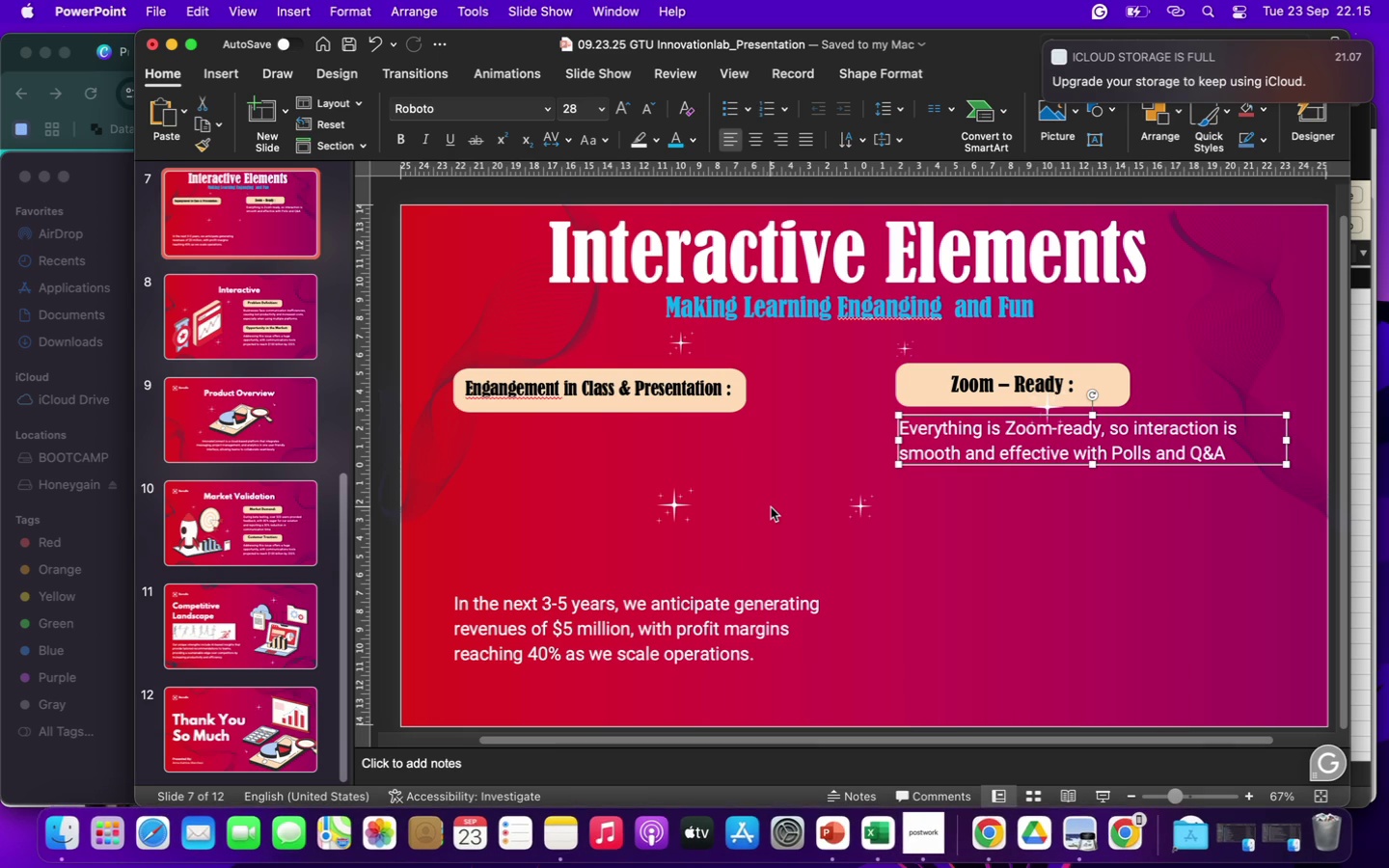 
left_click([679, 619])
 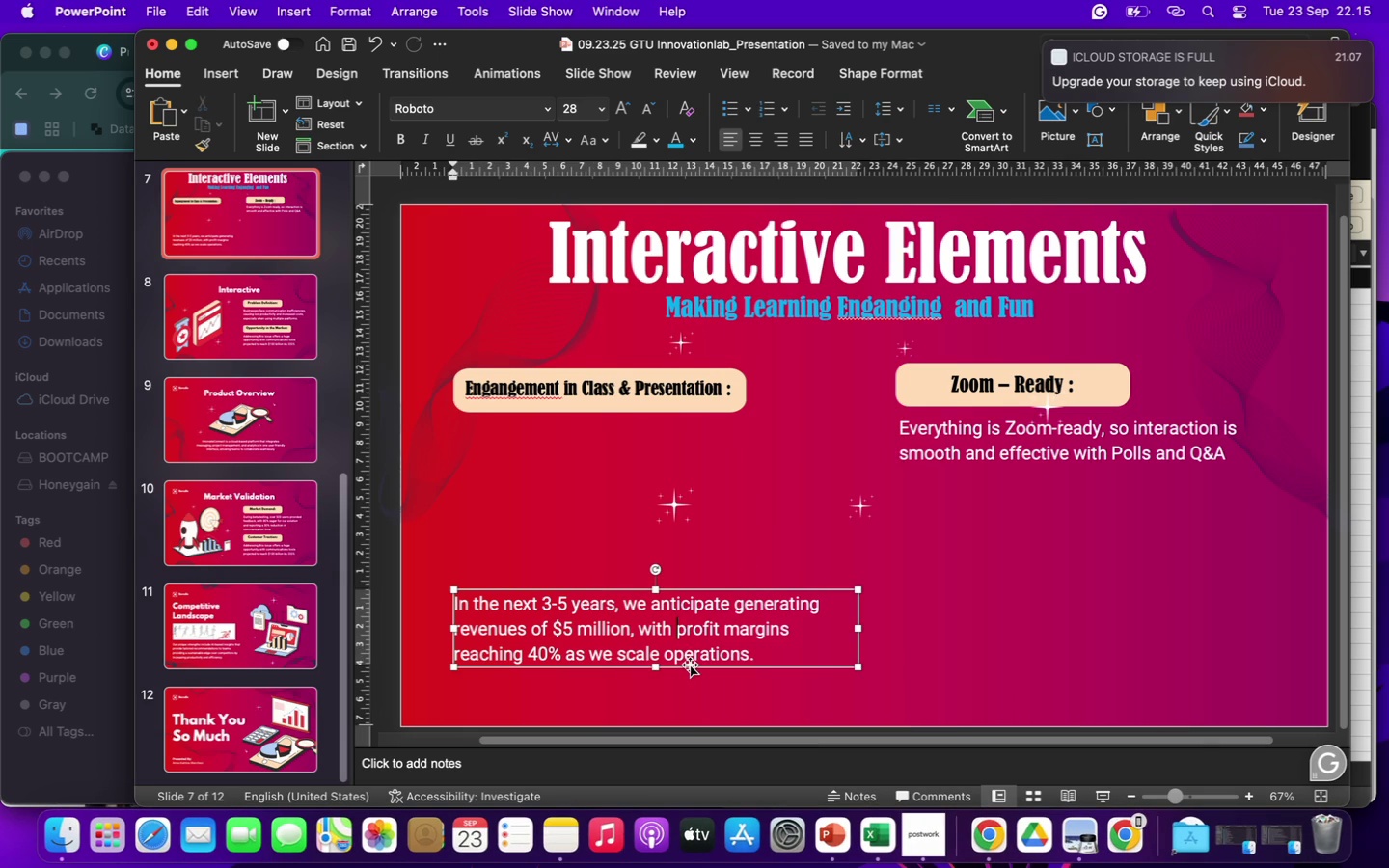 
left_click_drag(start_coordinate=[690, 665], to_coordinate=[694, 499])
 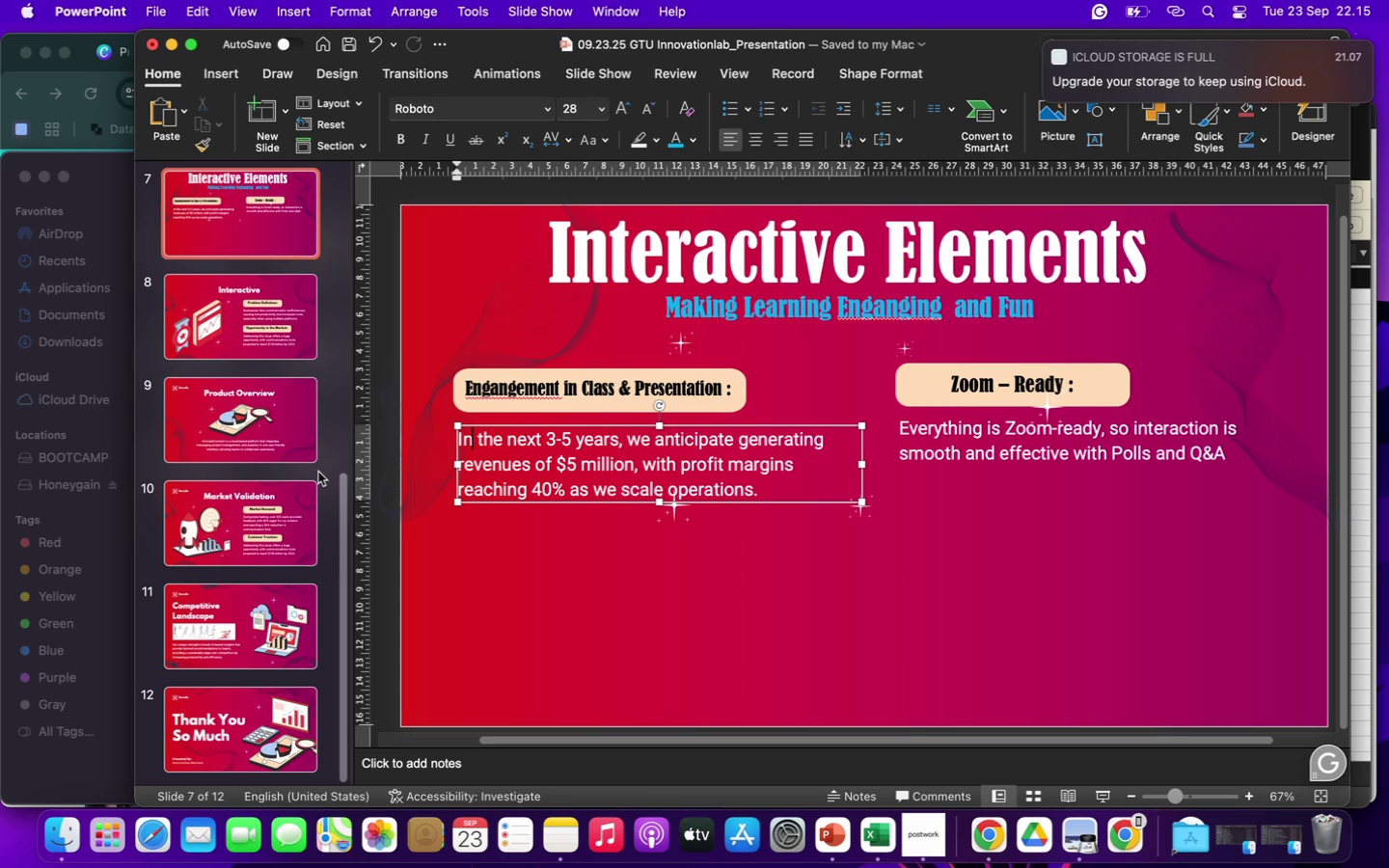 
wait(40.11)
 